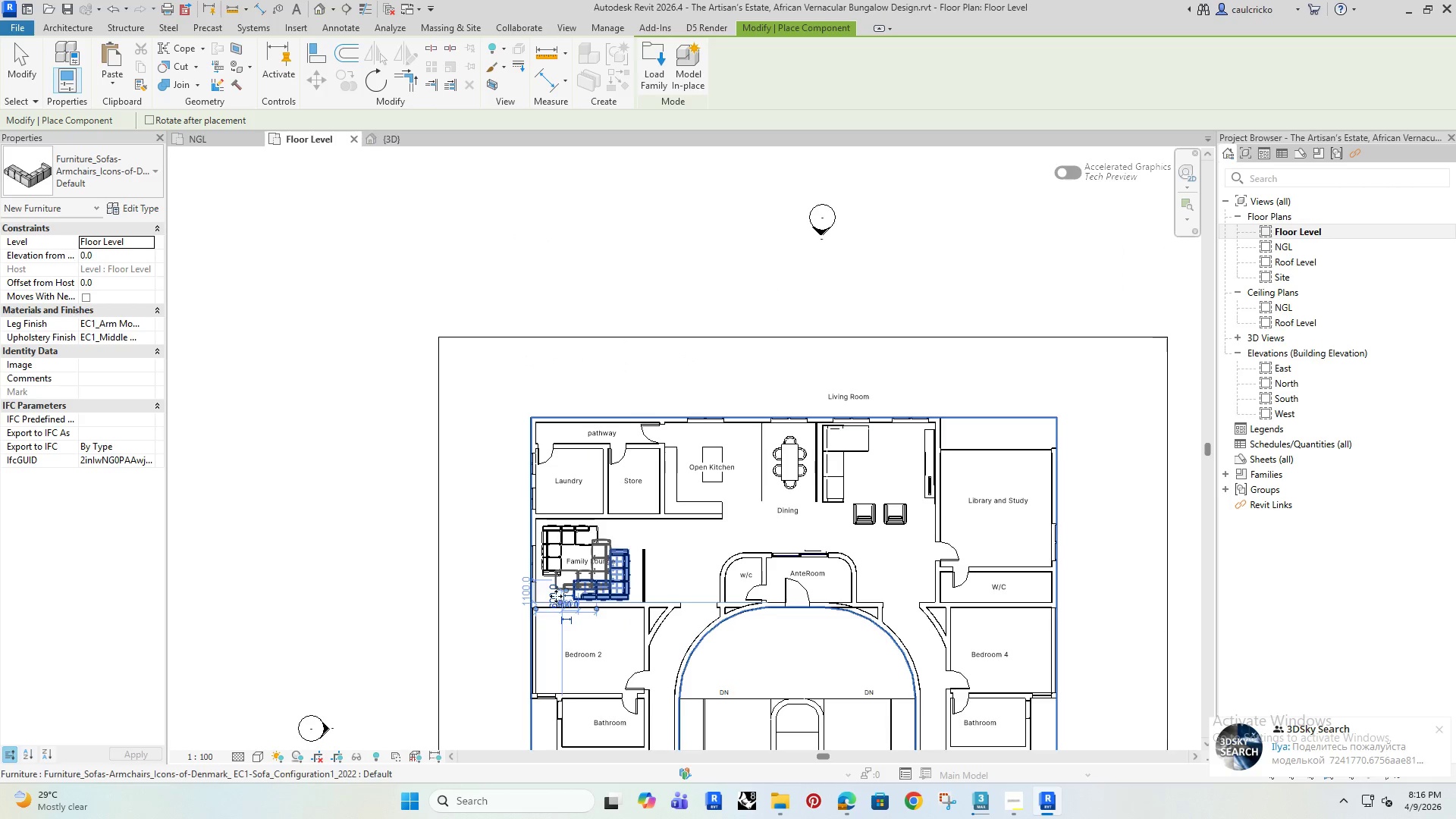 
key(Escape)
 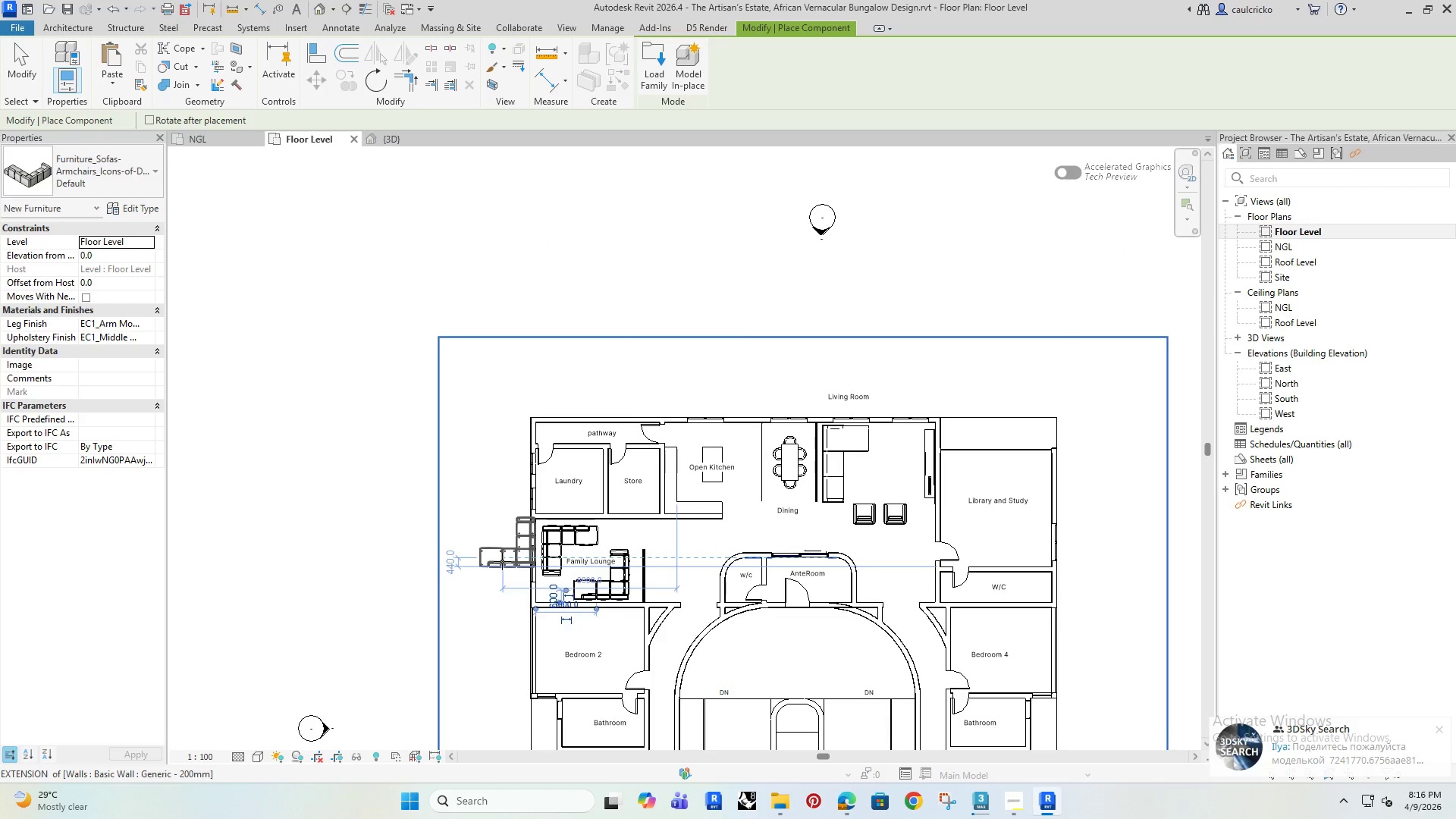 
key(Escape)
 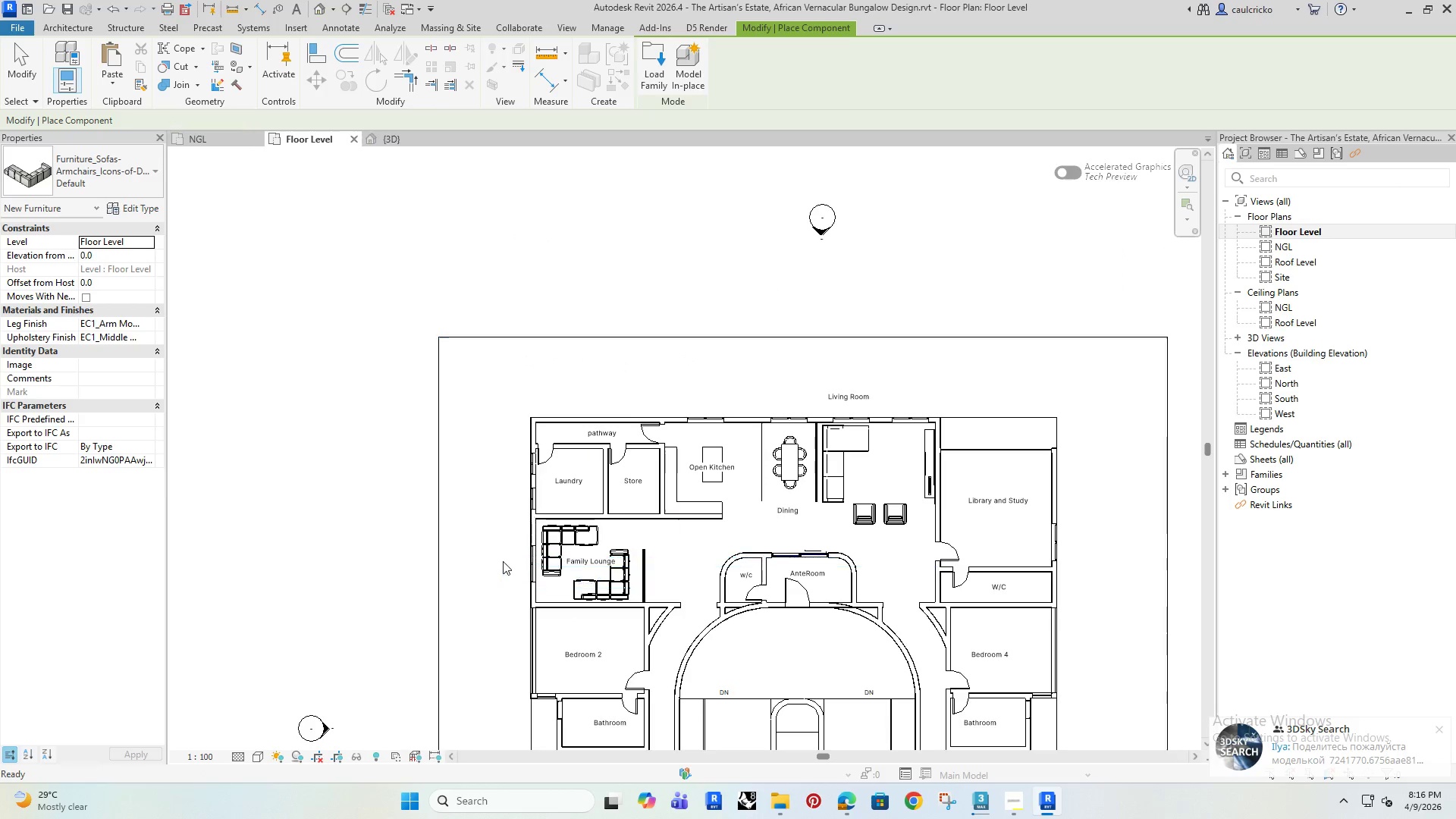 
key(Escape)
 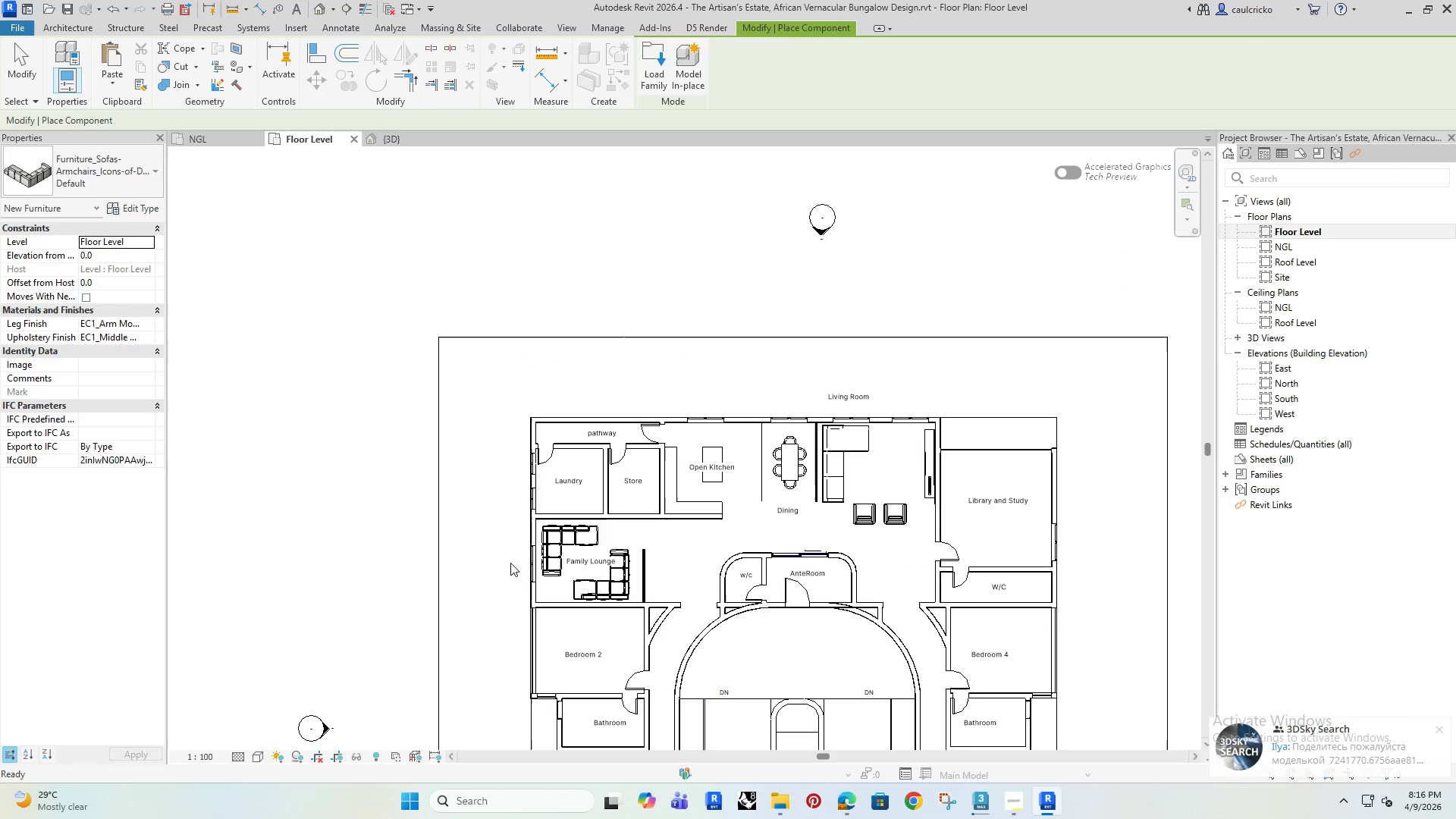 
key(Escape)
 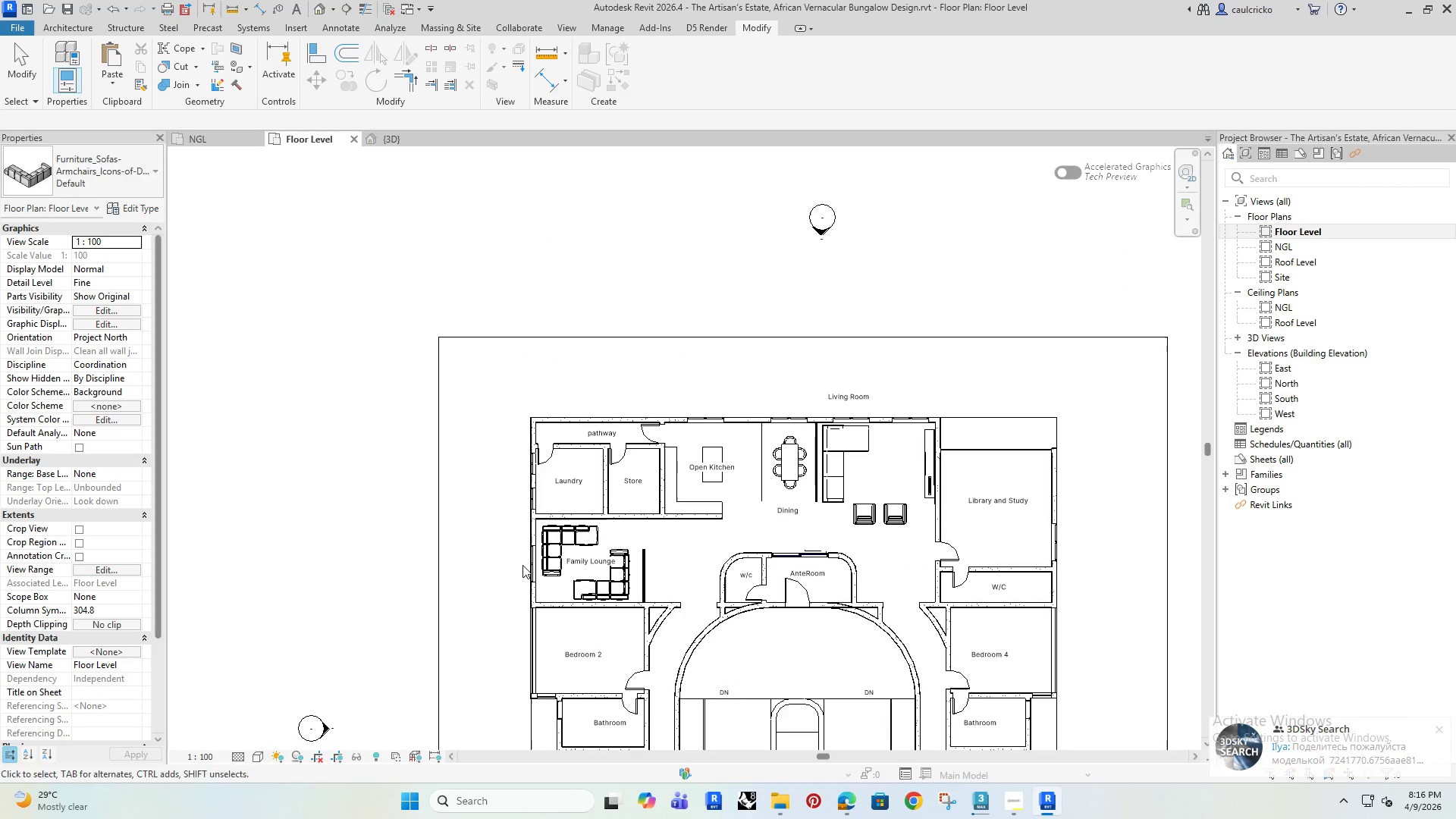 
key(Escape)
 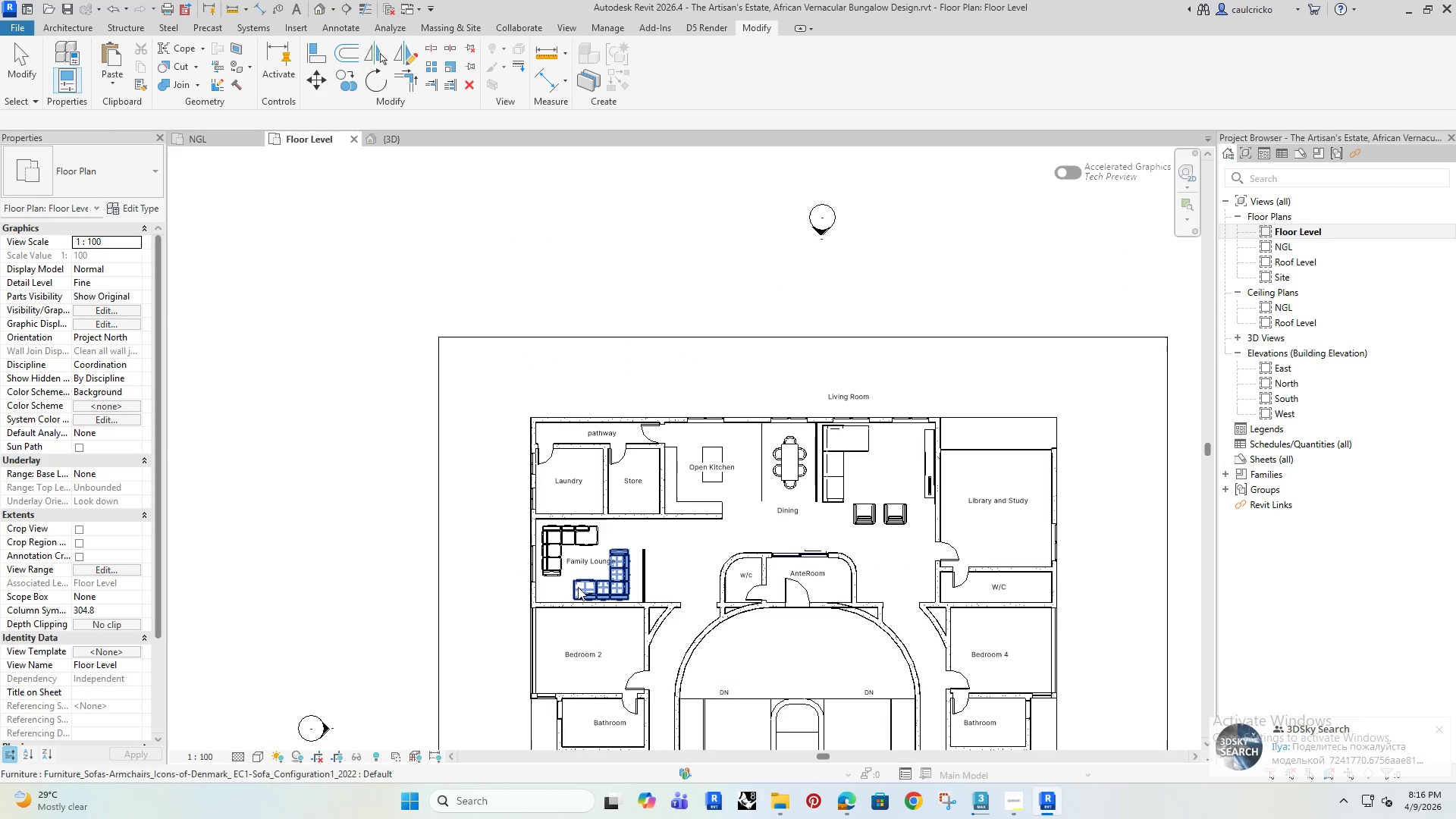 
scroll: coordinate [578, 587], scroll_direction: up, amount: 4.0
 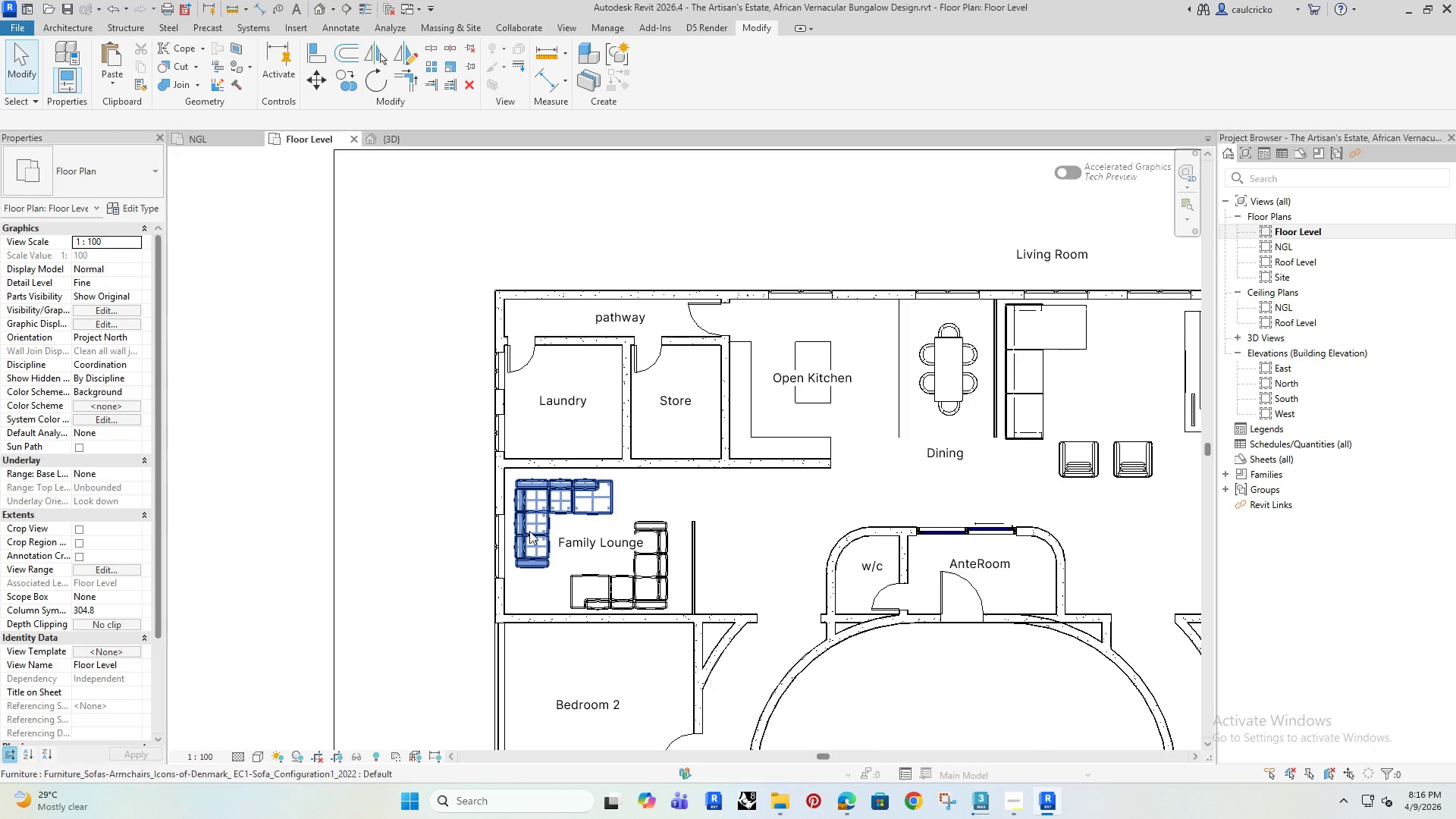 
left_click([598, 578])
 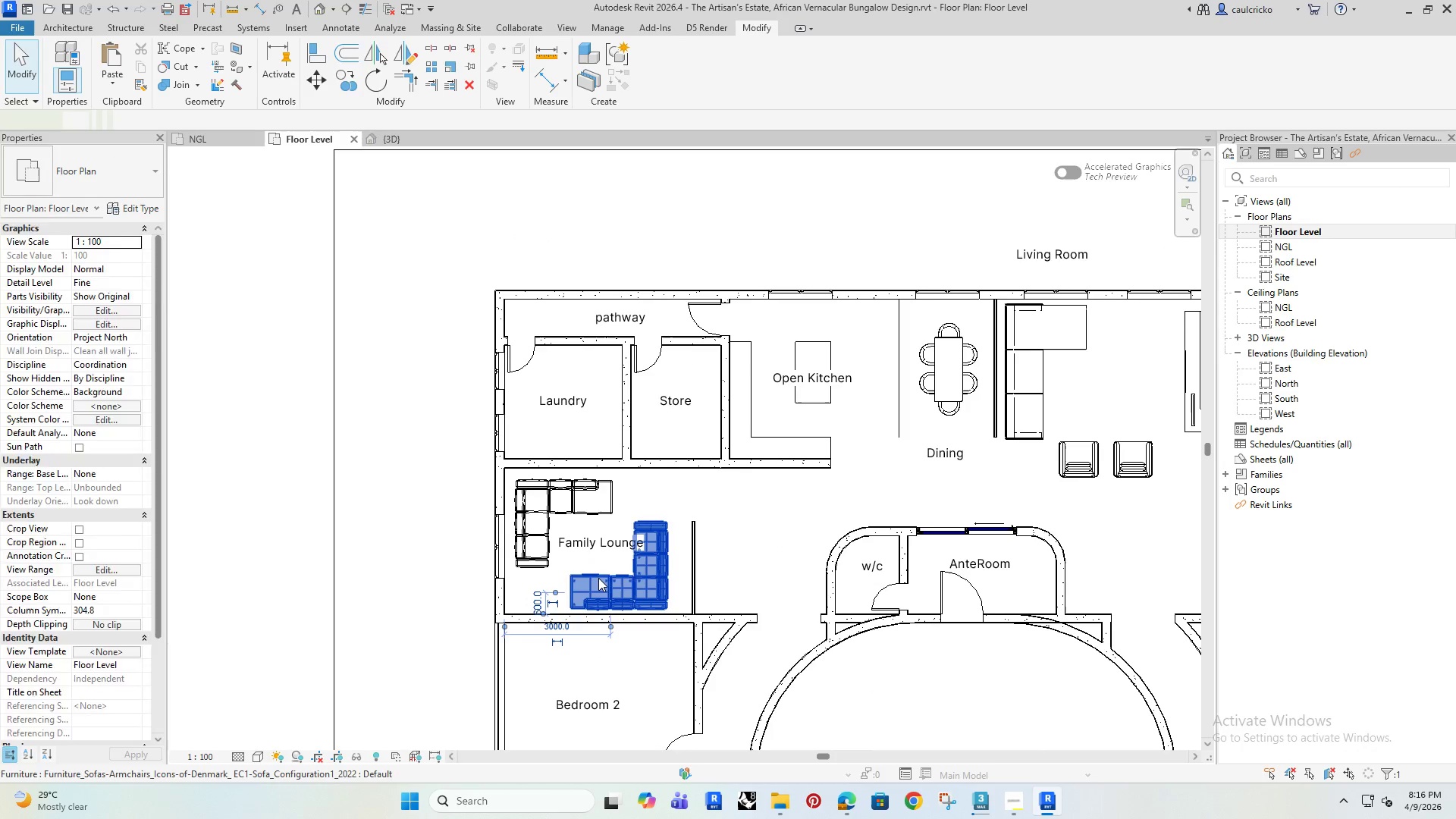 
key(ArrowUp)
 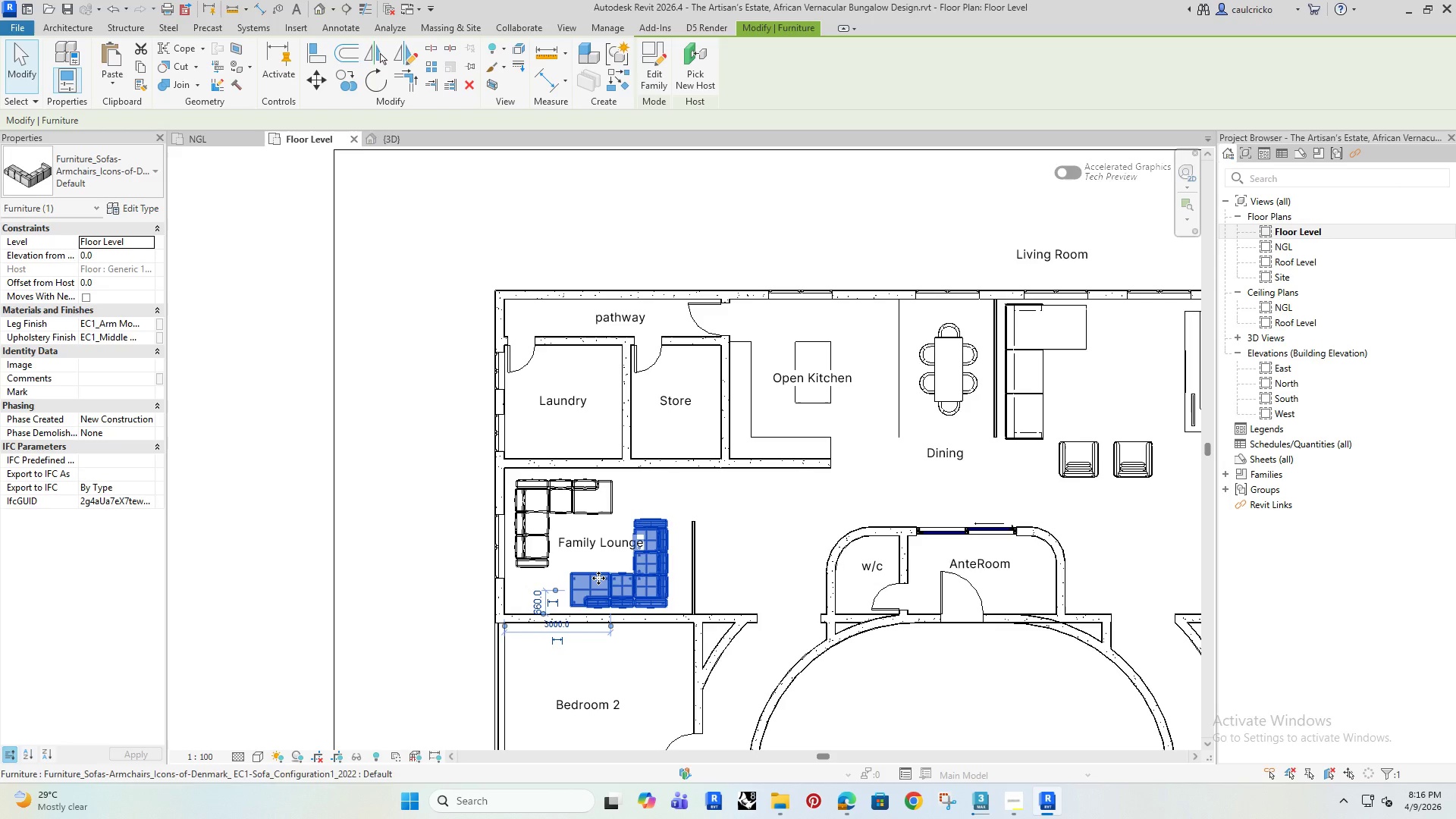 
key(ArrowUp)
 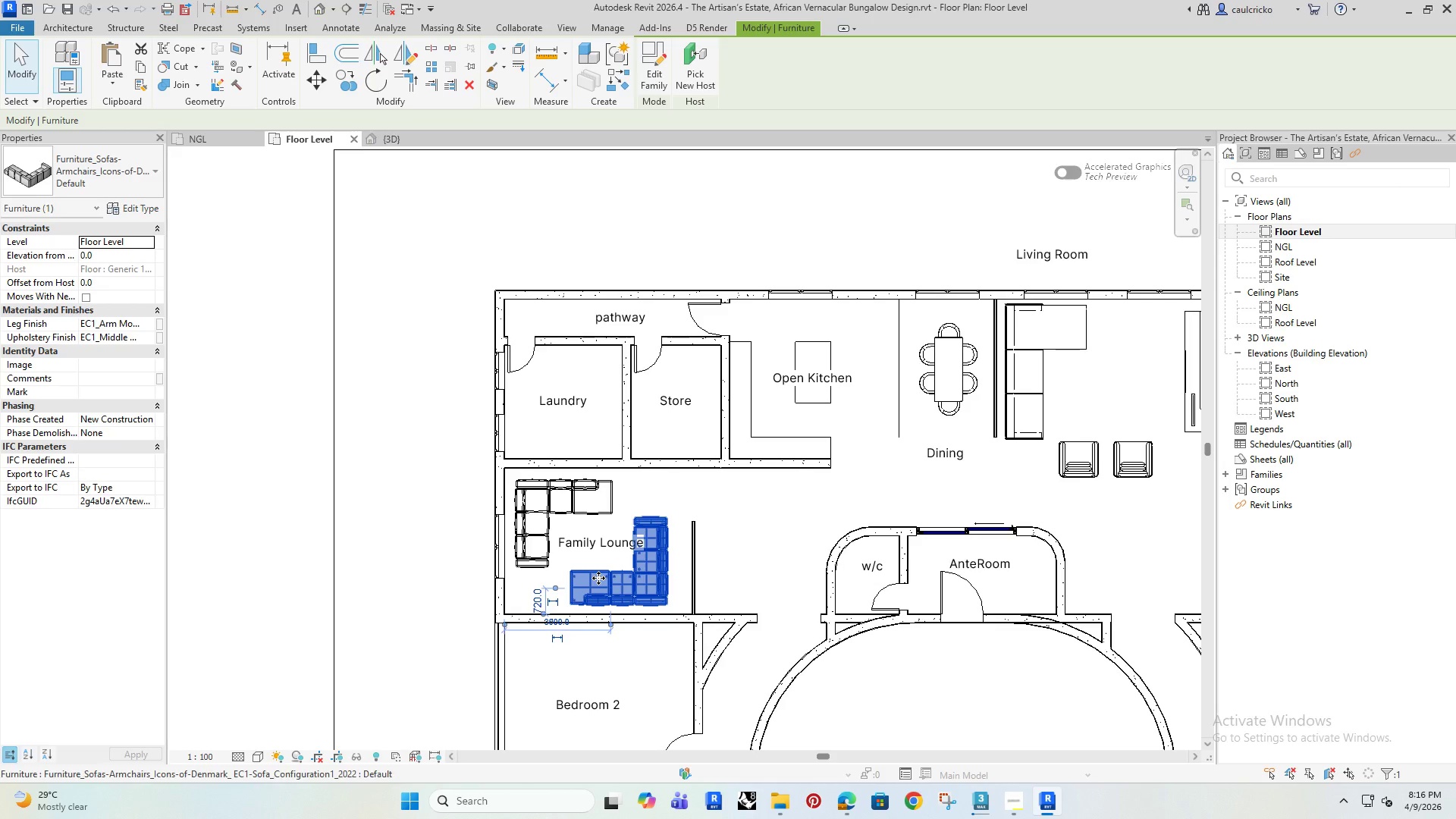 
key(ArrowUp)
 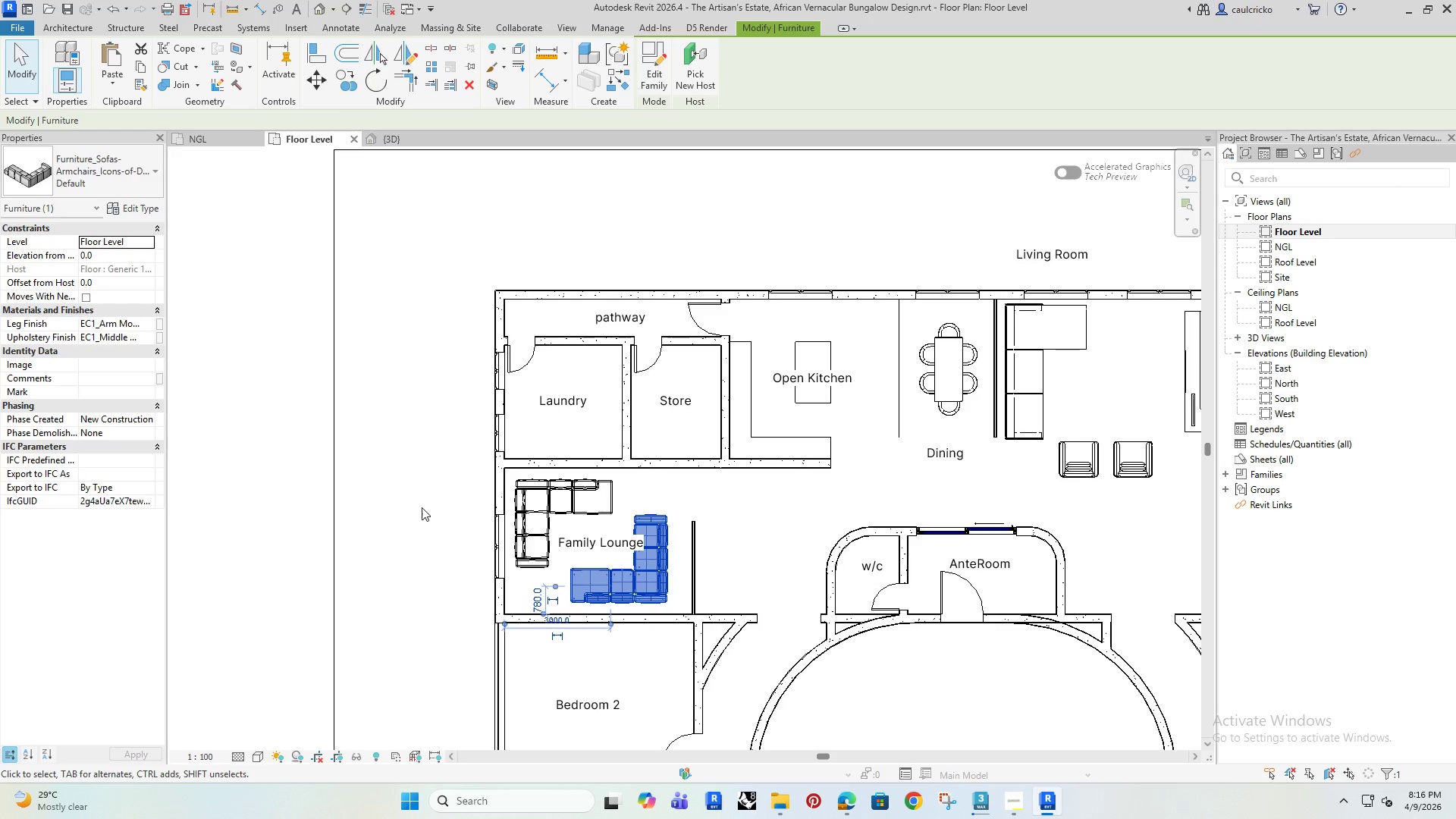 
left_click([422, 482])
 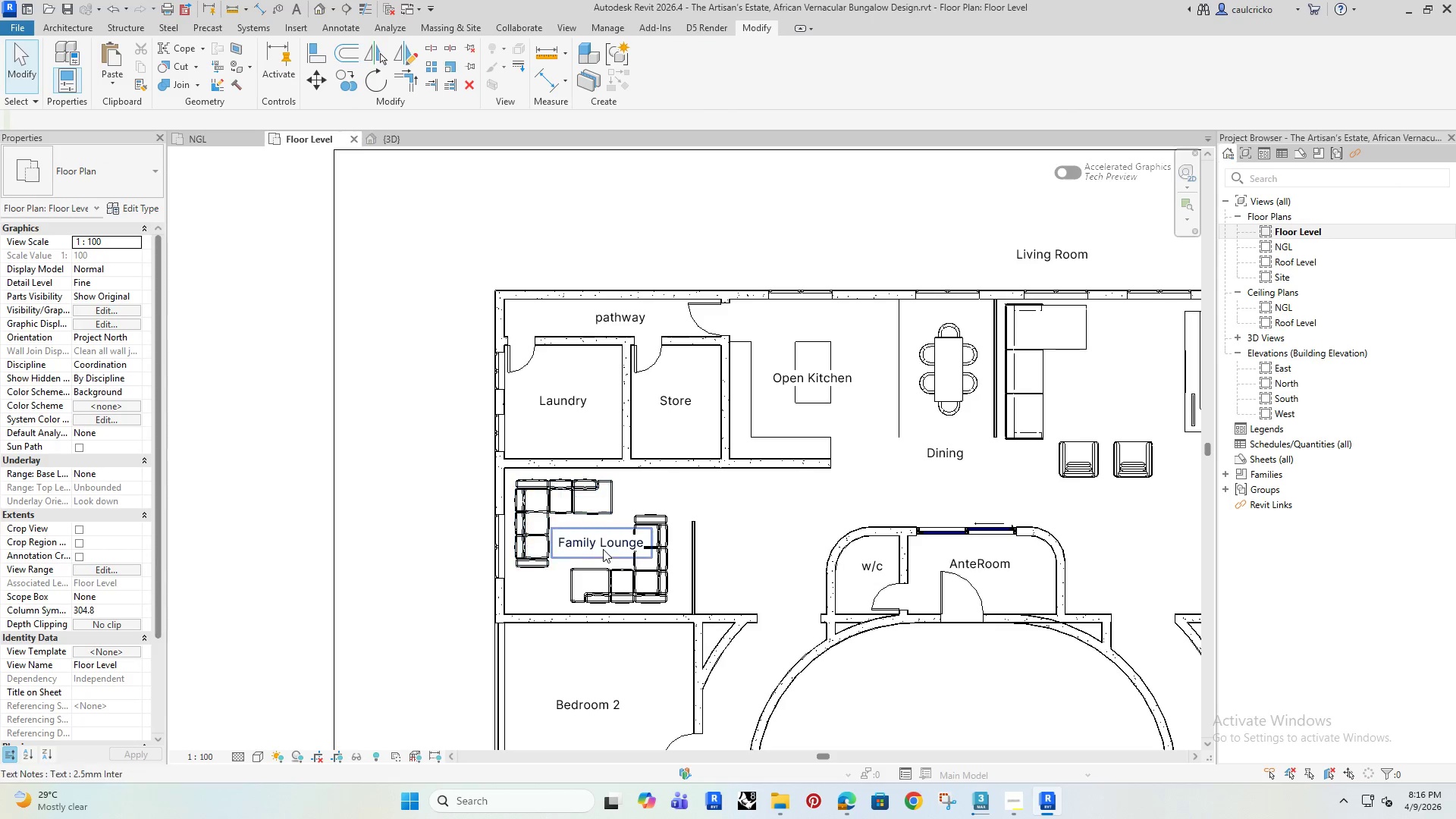 
left_click([603, 549])
 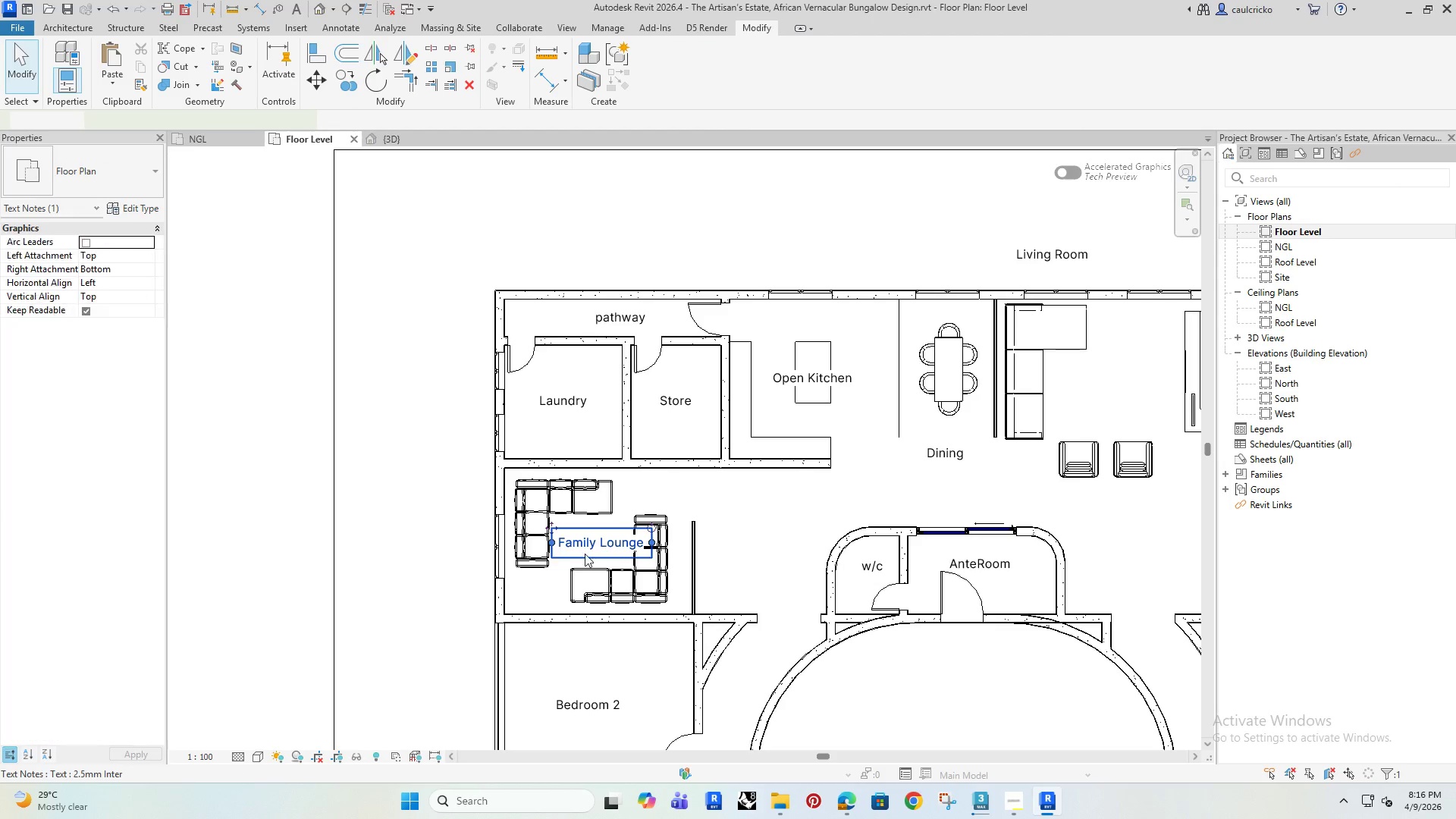 
key(ArrowLeft)
 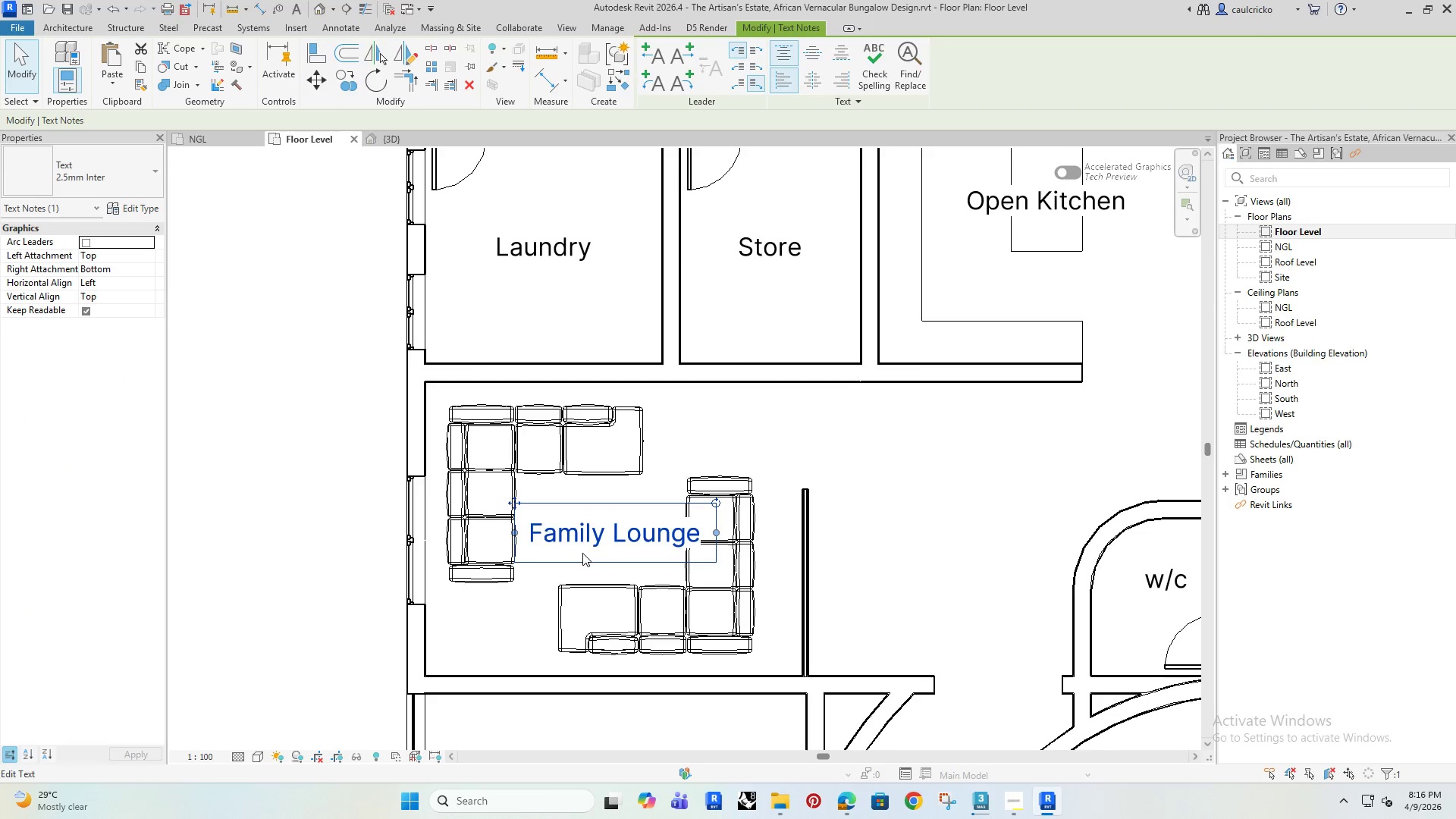 
scroll: coordinate [582, 553], scroll_direction: up, amount: 5.0
 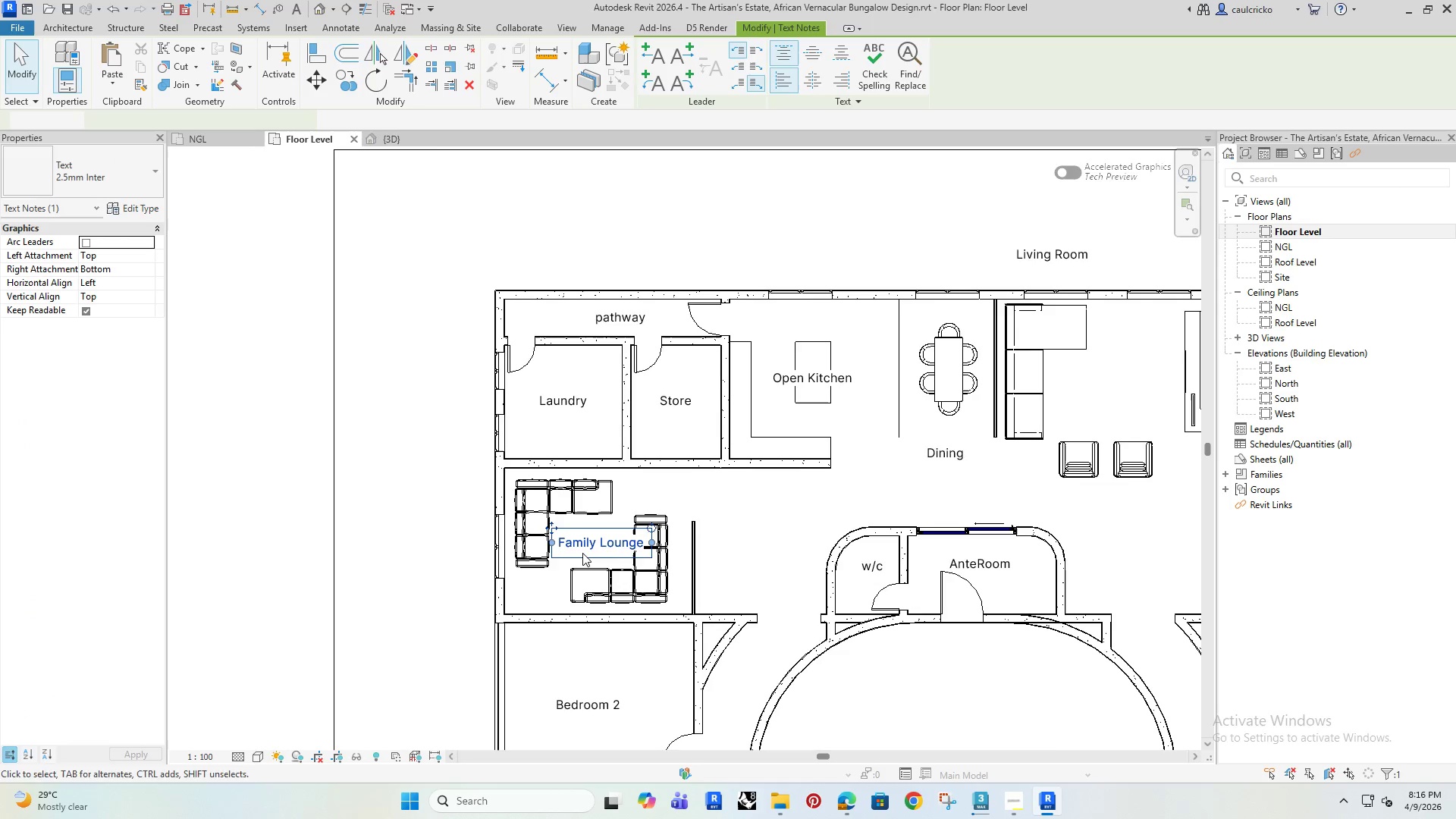 
key(ArrowLeft)
 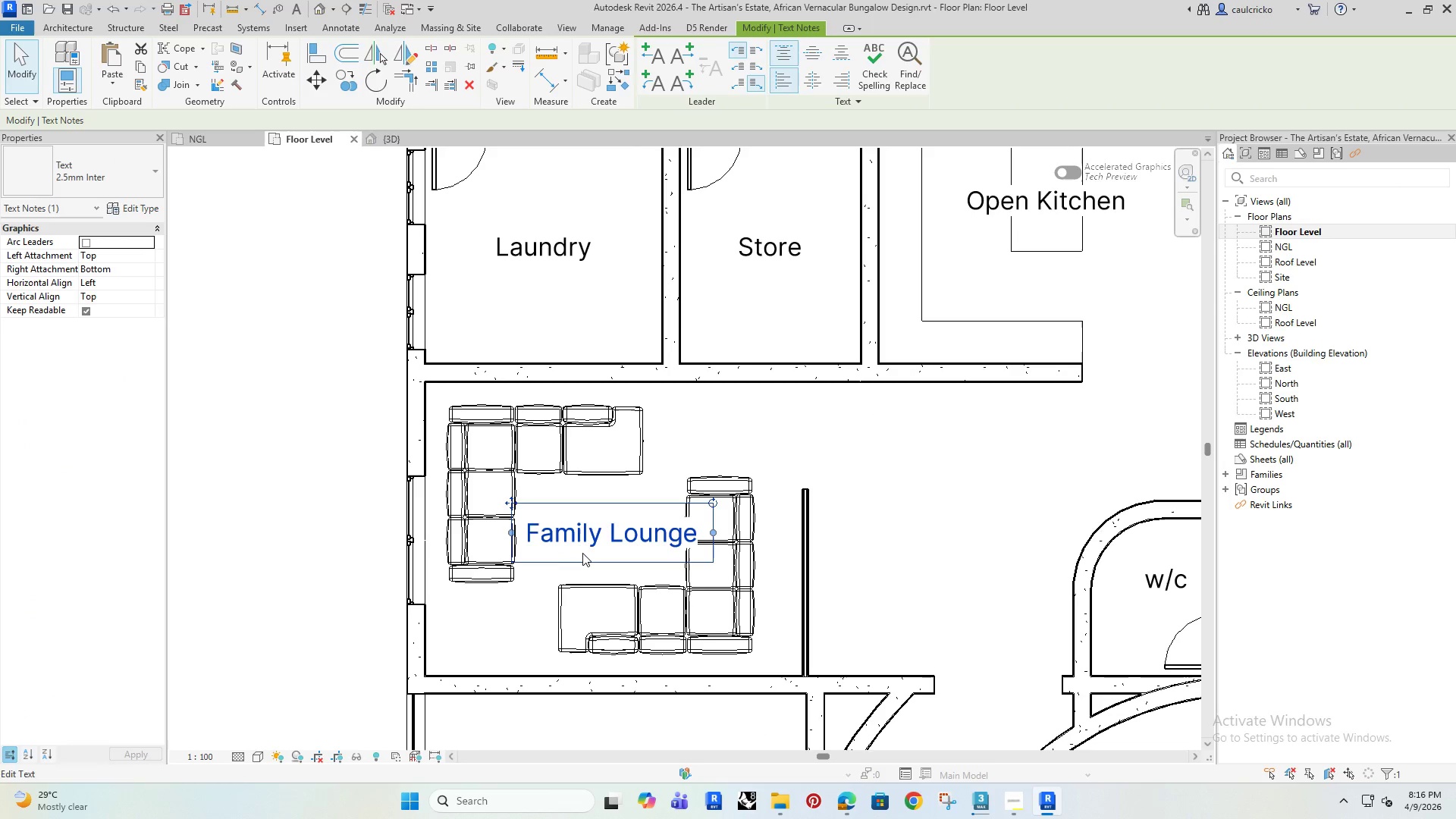 
key(ArrowLeft)
 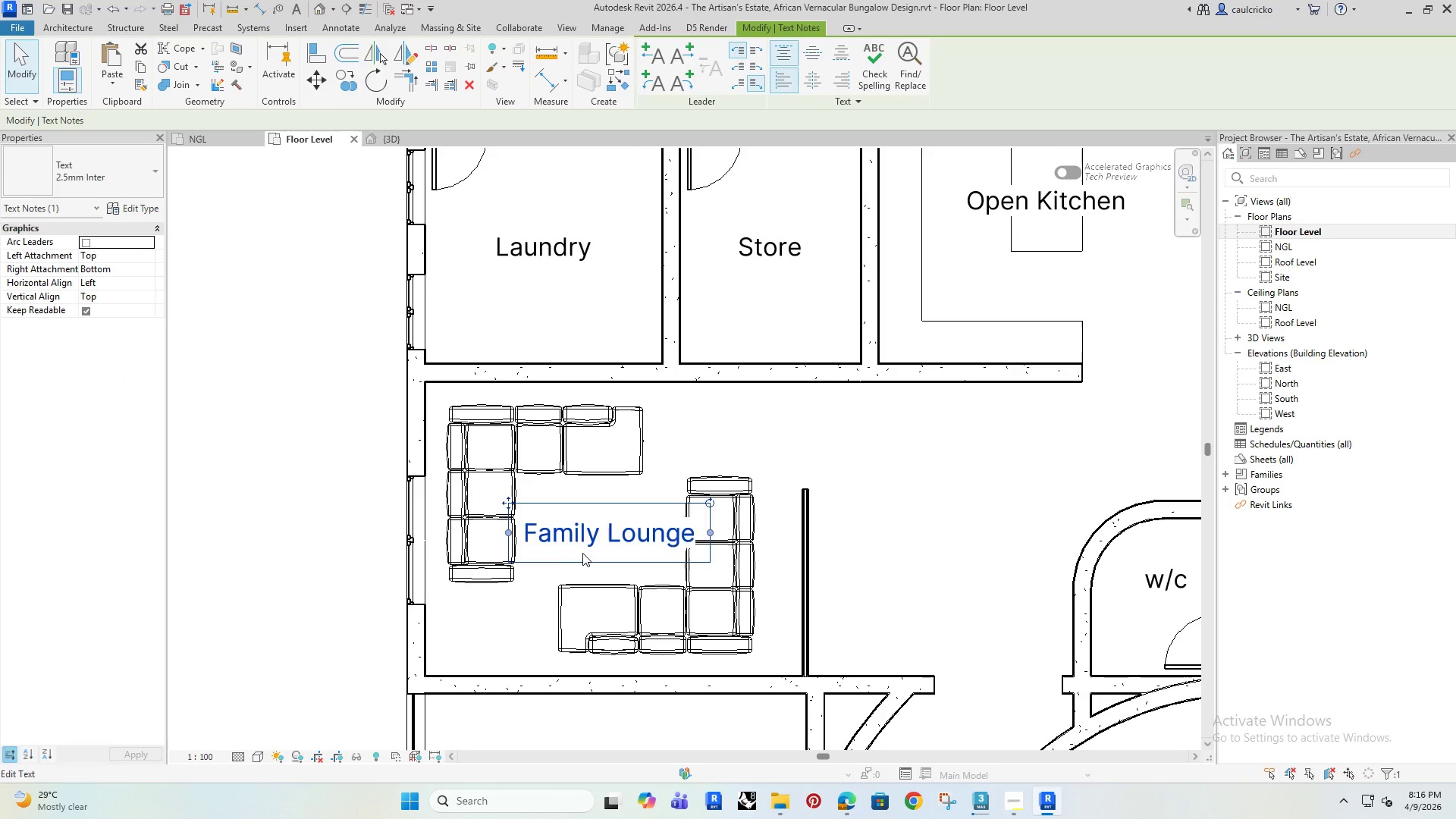 
key(ArrowLeft)
 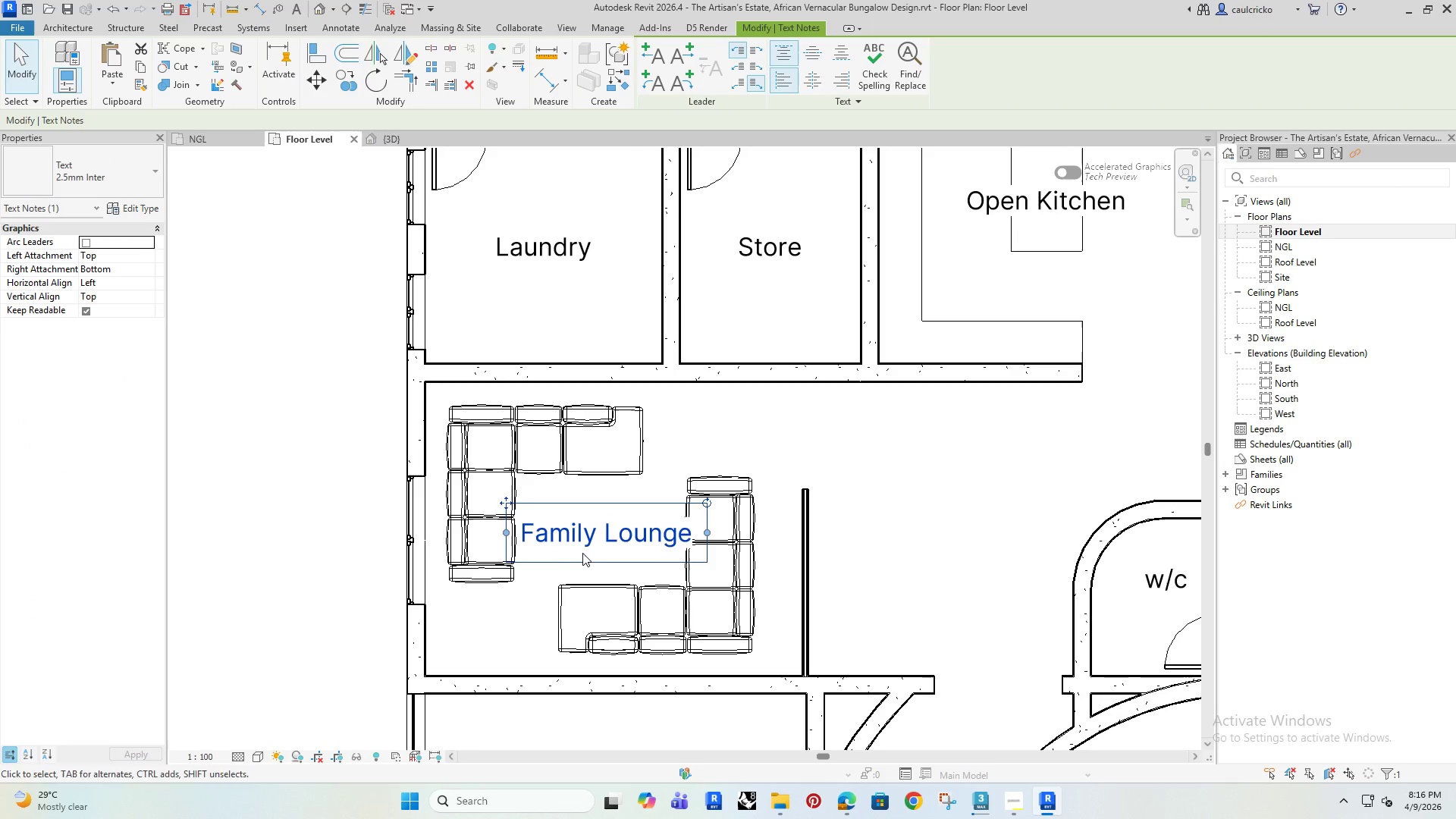 
key(ArrowLeft)
 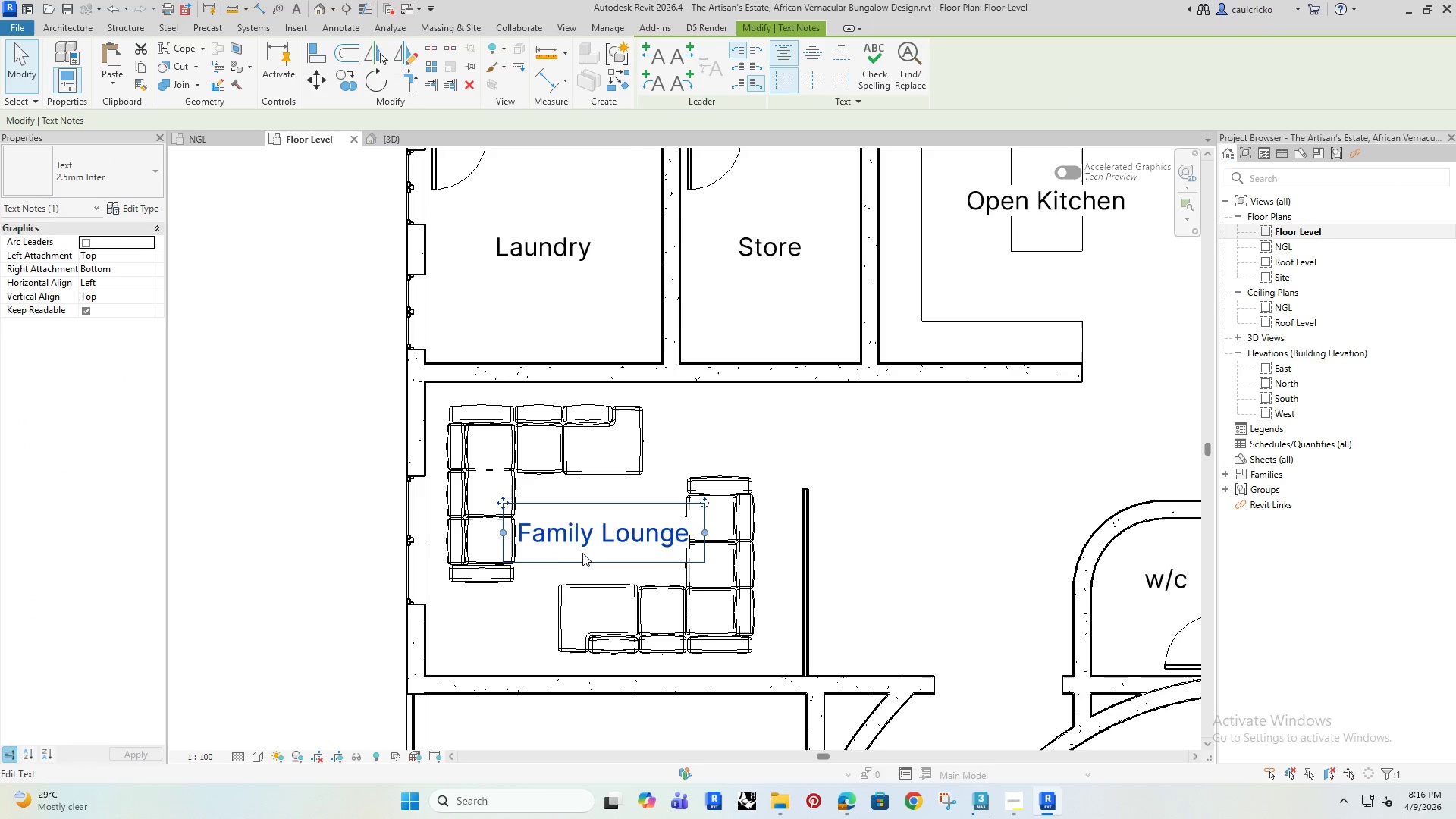 
key(ArrowLeft)
 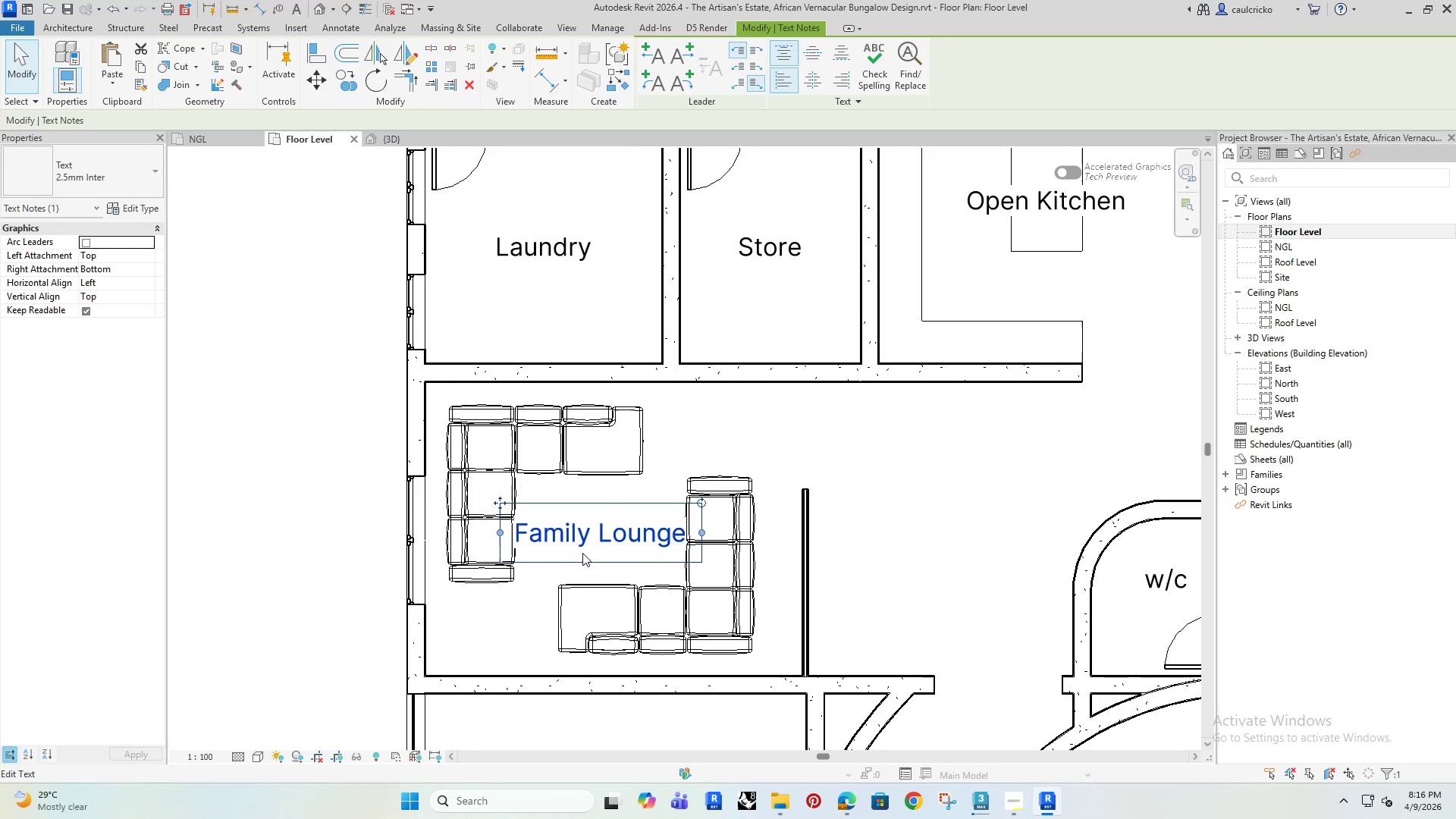 
key(ArrowLeft)
 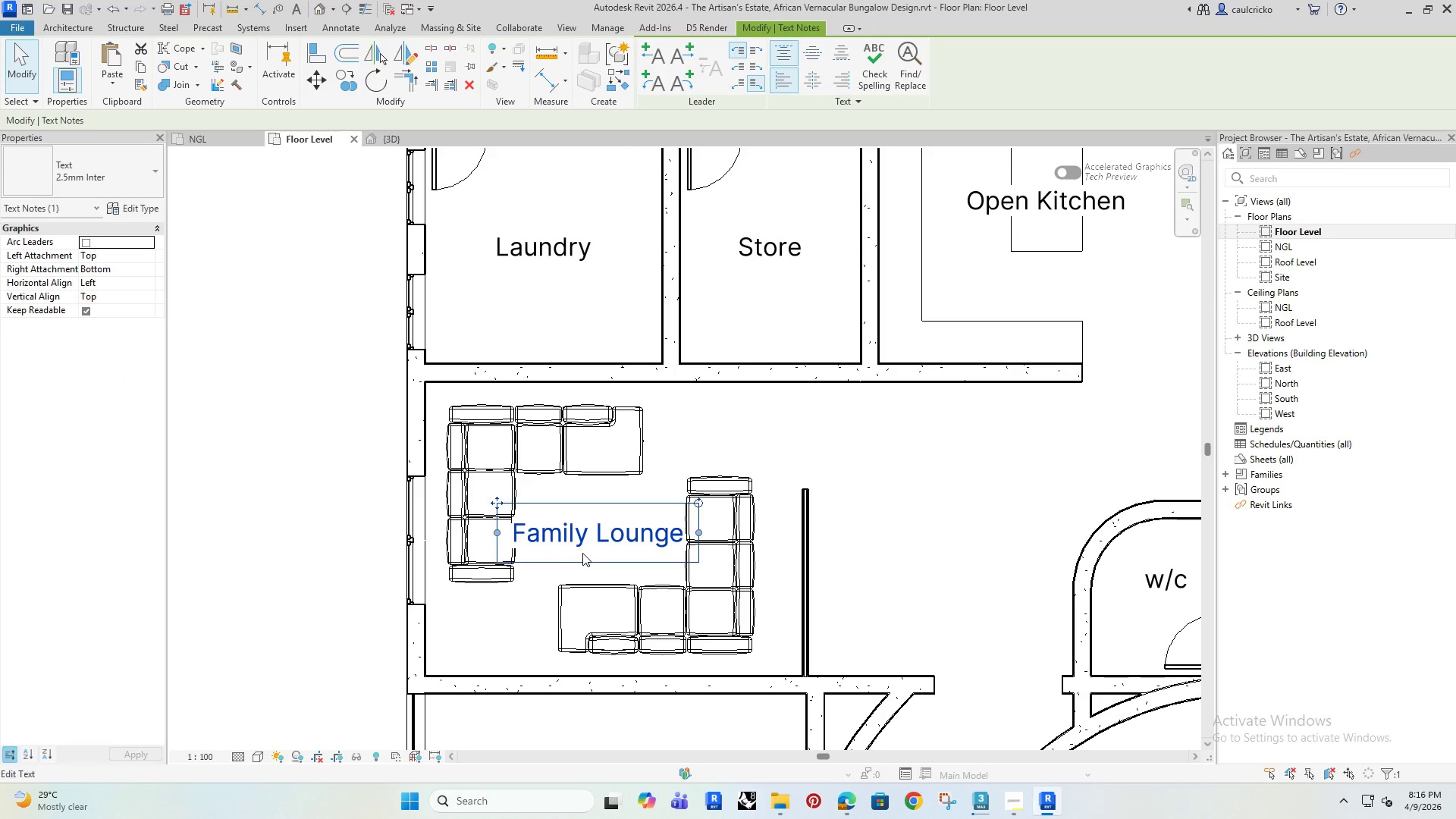 
key(ArrowRight)
 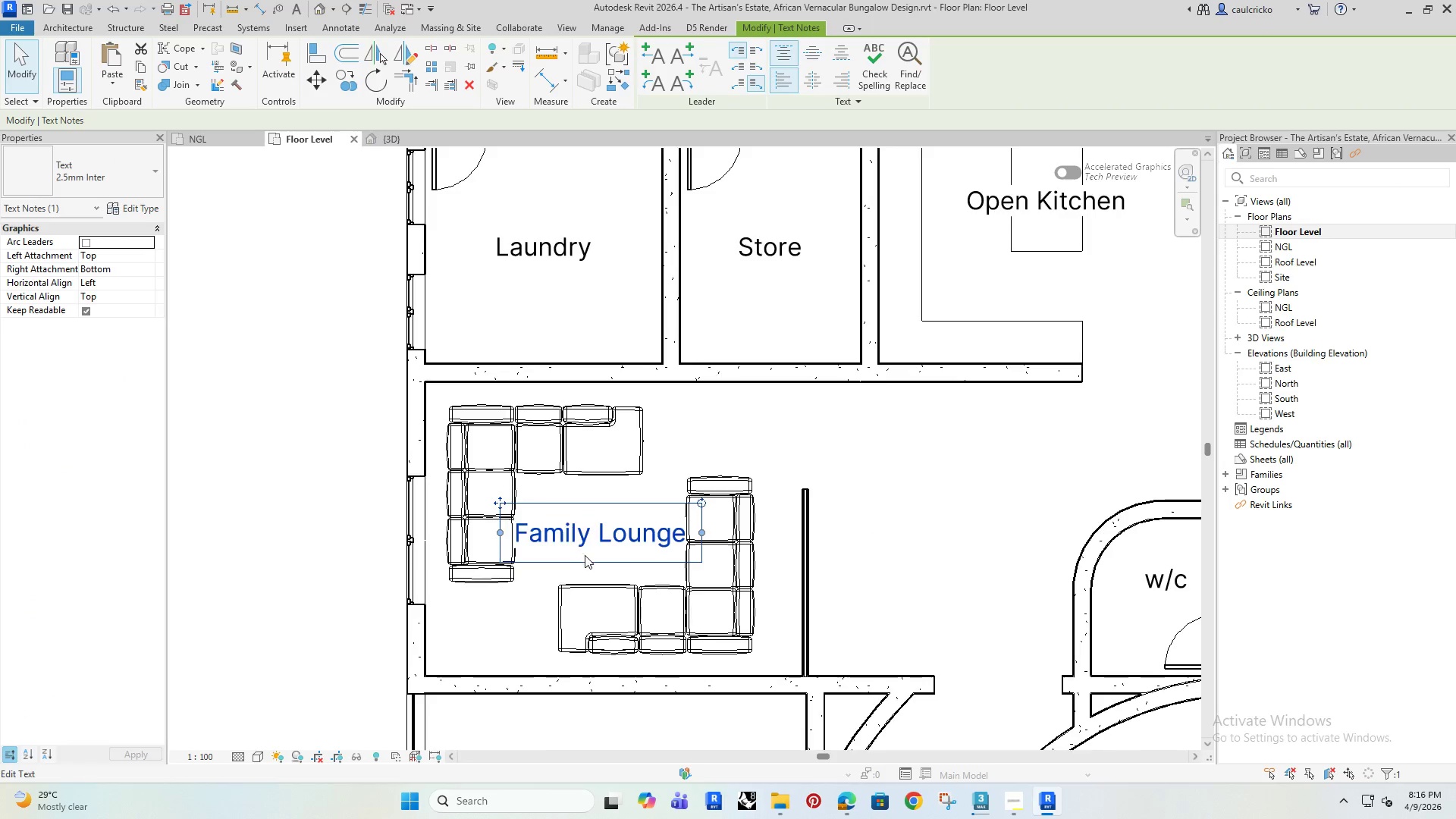 
left_click([429, 470])
 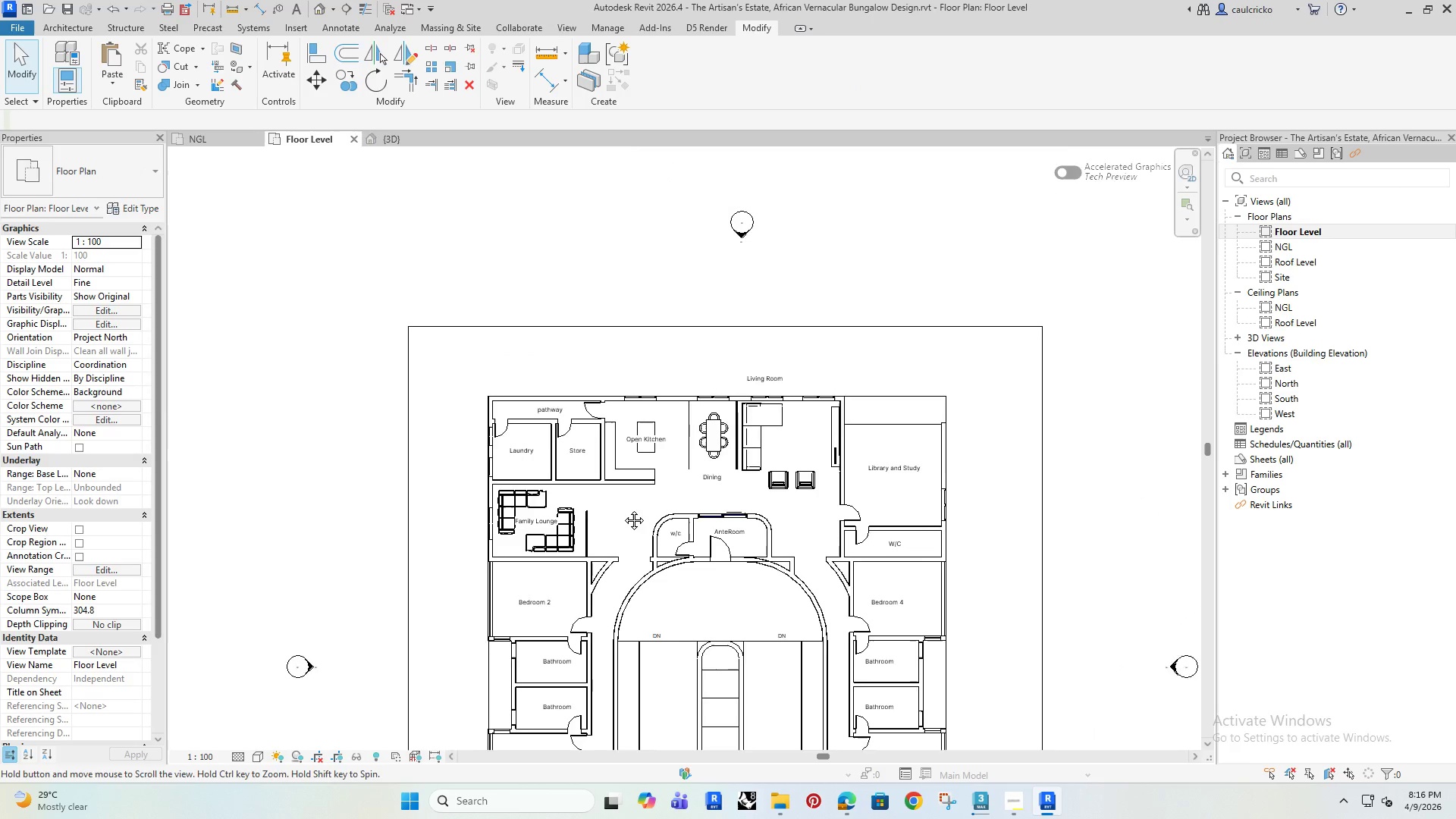 
scroll: coordinate [582, 558], scroll_direction: down, amount: 10.0
 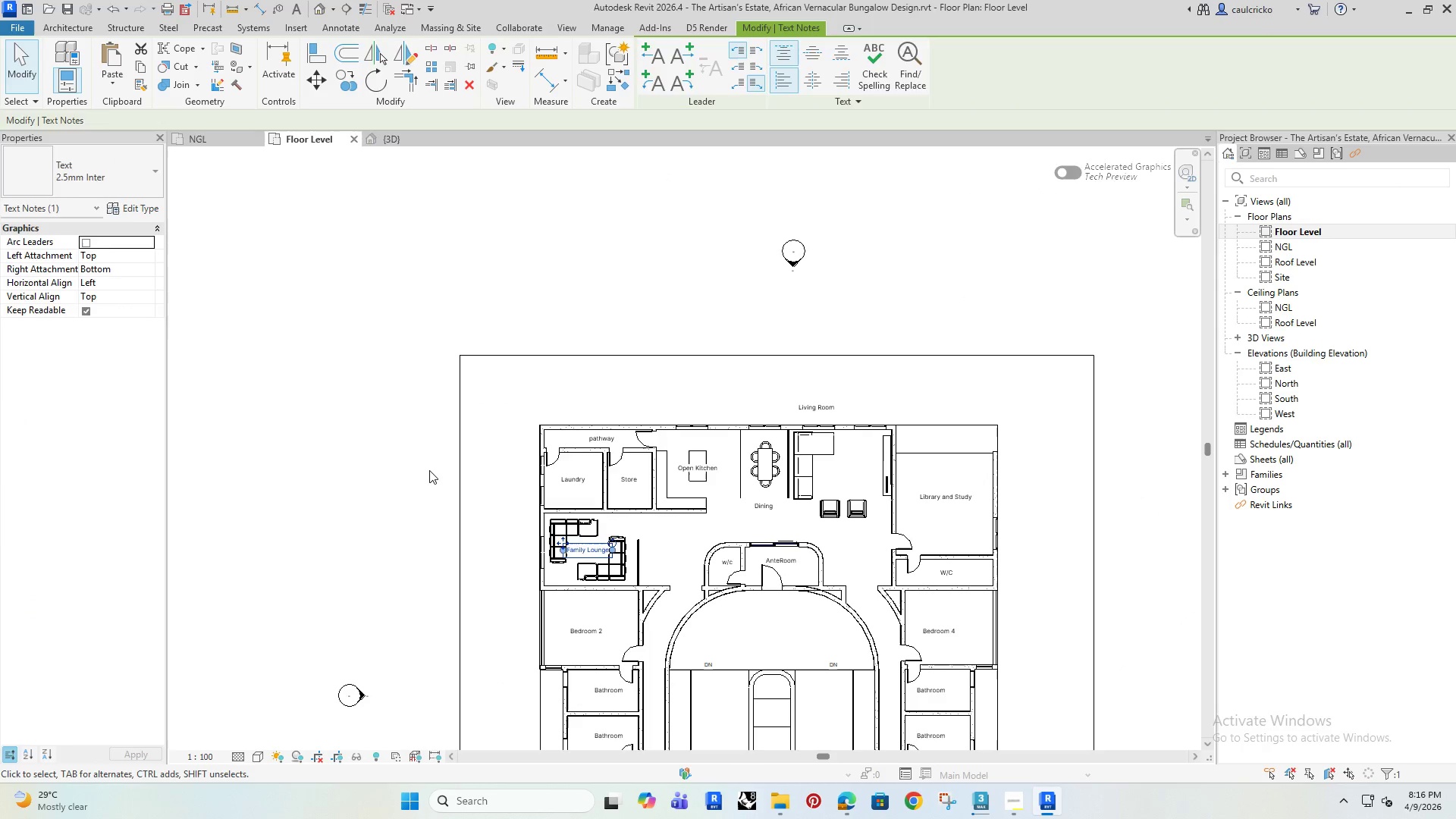 
scroll: coordinate [616, 489], scroll_direction: up, amount: 7.0
 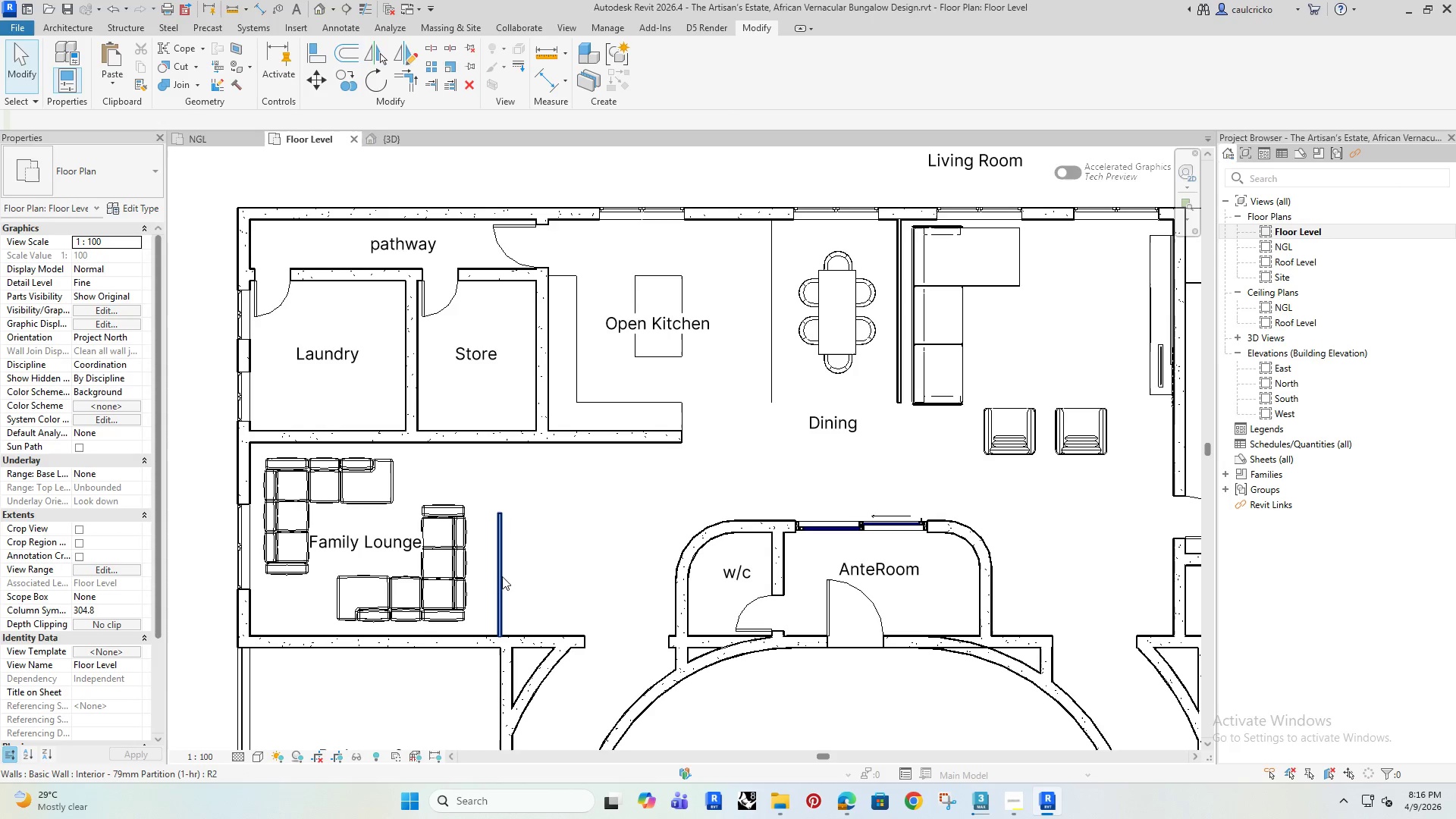 
left_click([497, 572])
 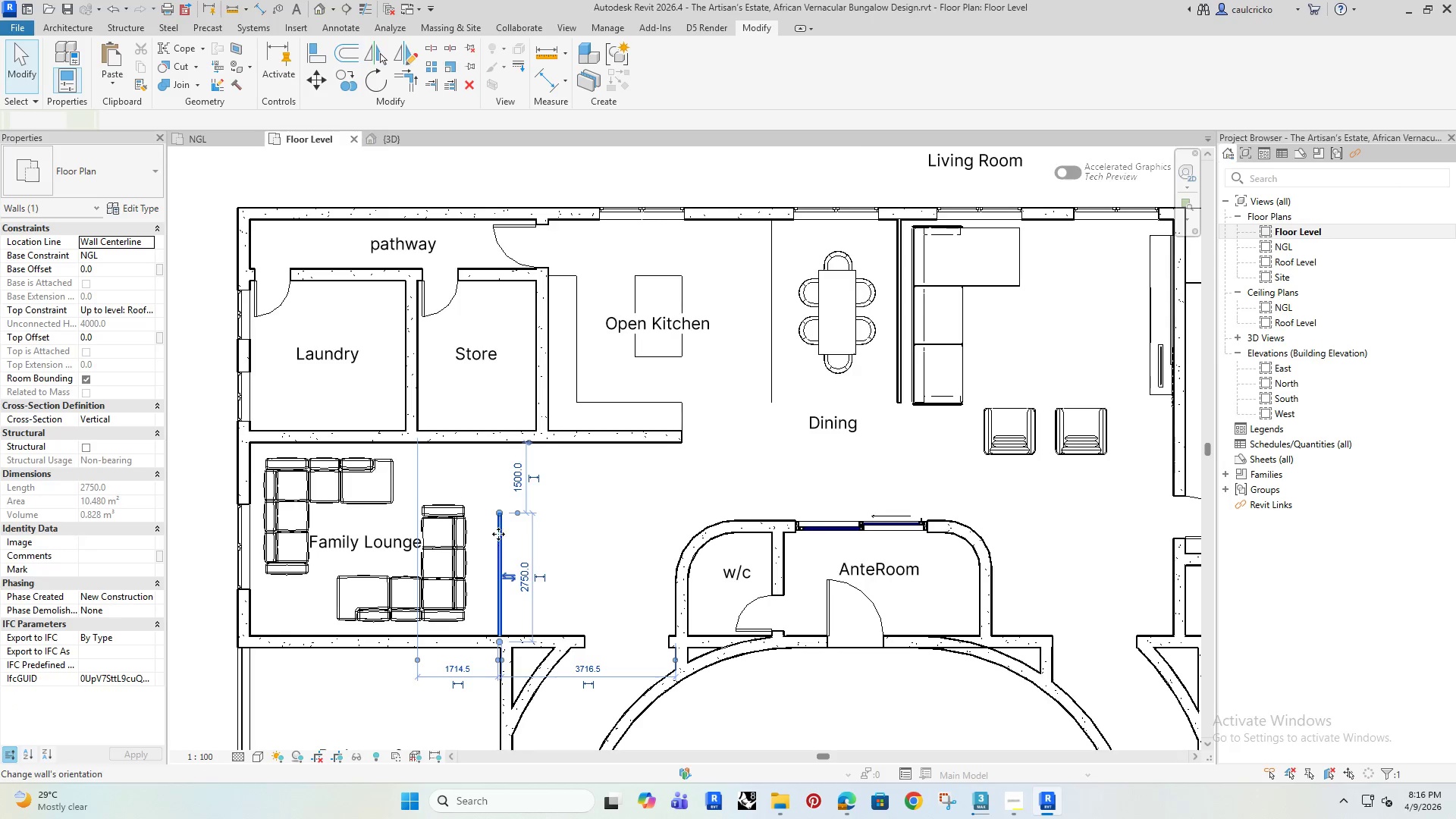 
scroll: coordinate [498, 534], scroll_direction: up, amount: 4.0
 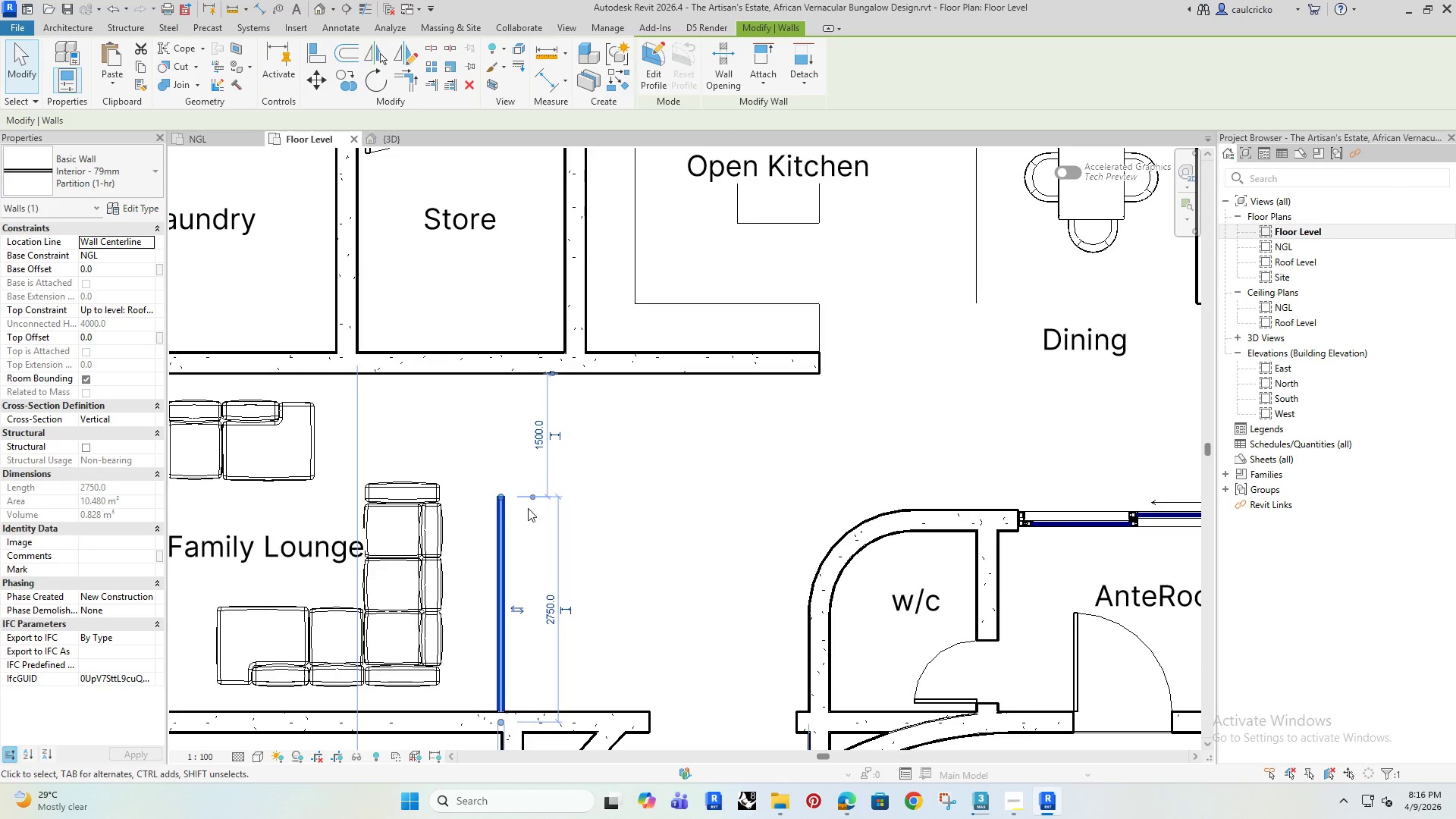 
left_click([576, 312])
 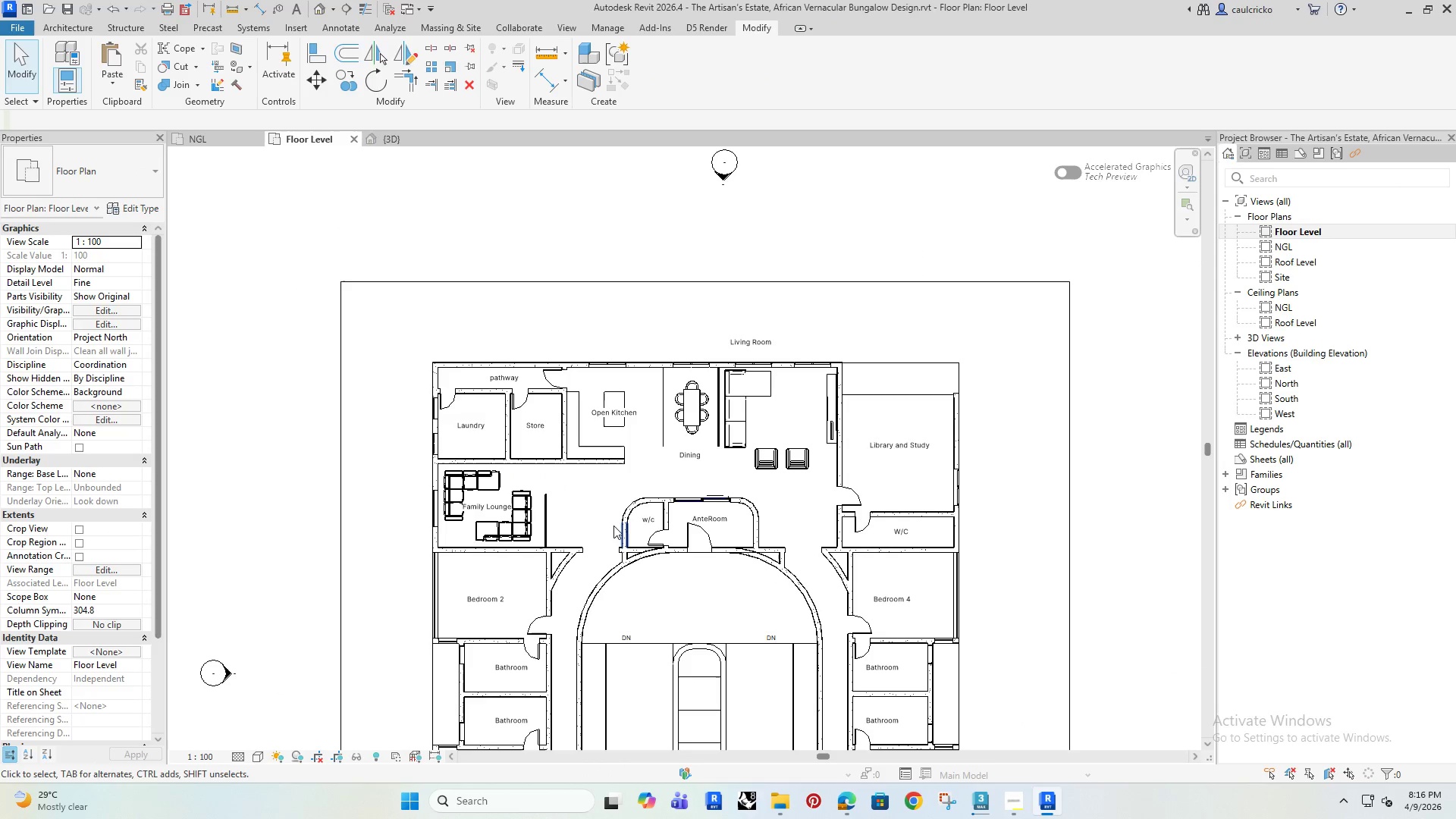 
scroll: coordinate [561, 500], scroll_direction: down, amount: 10.0
 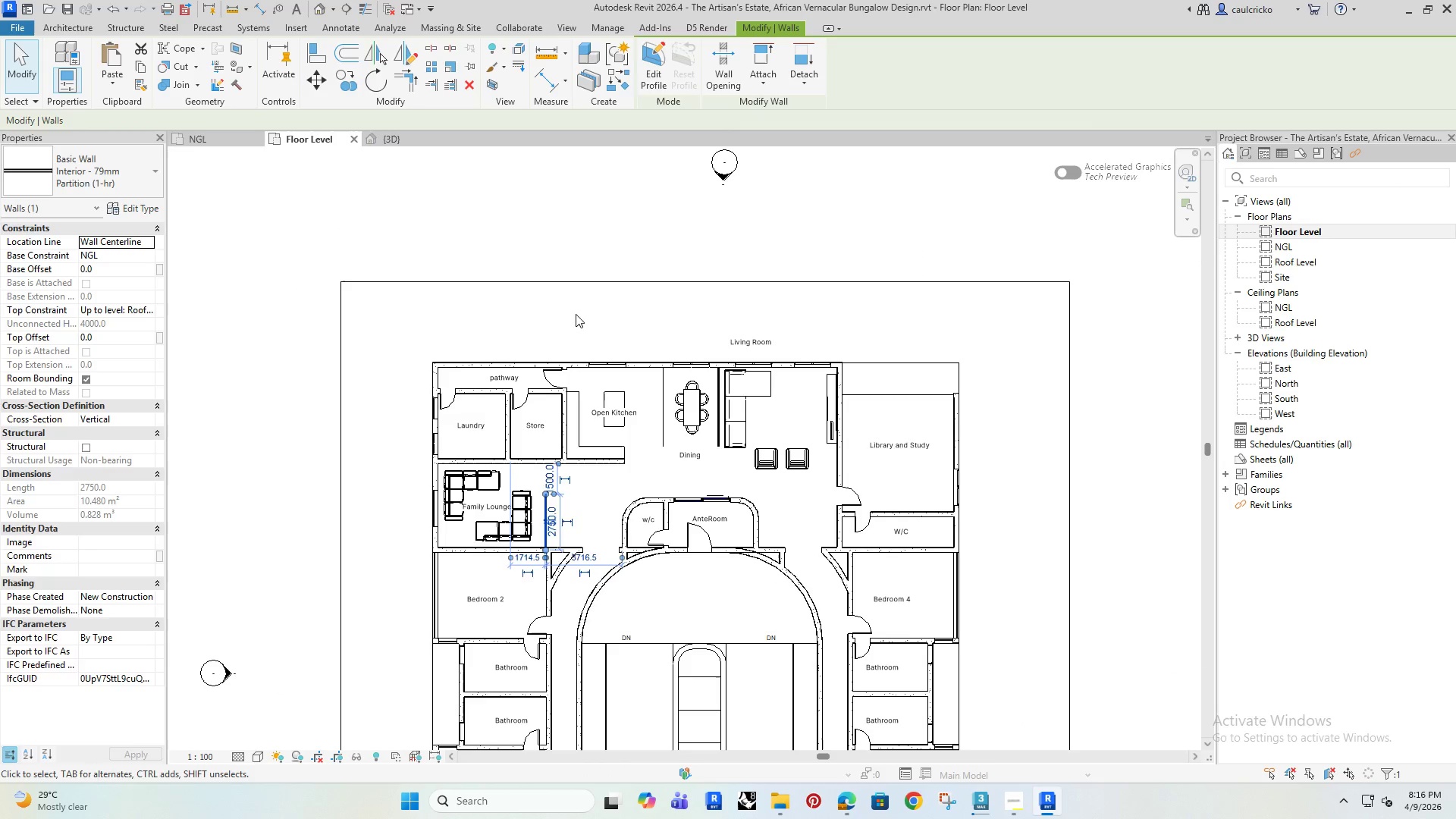 
scroll: coordinate [586, 518], scroll_direction: up, amount: 3.0
 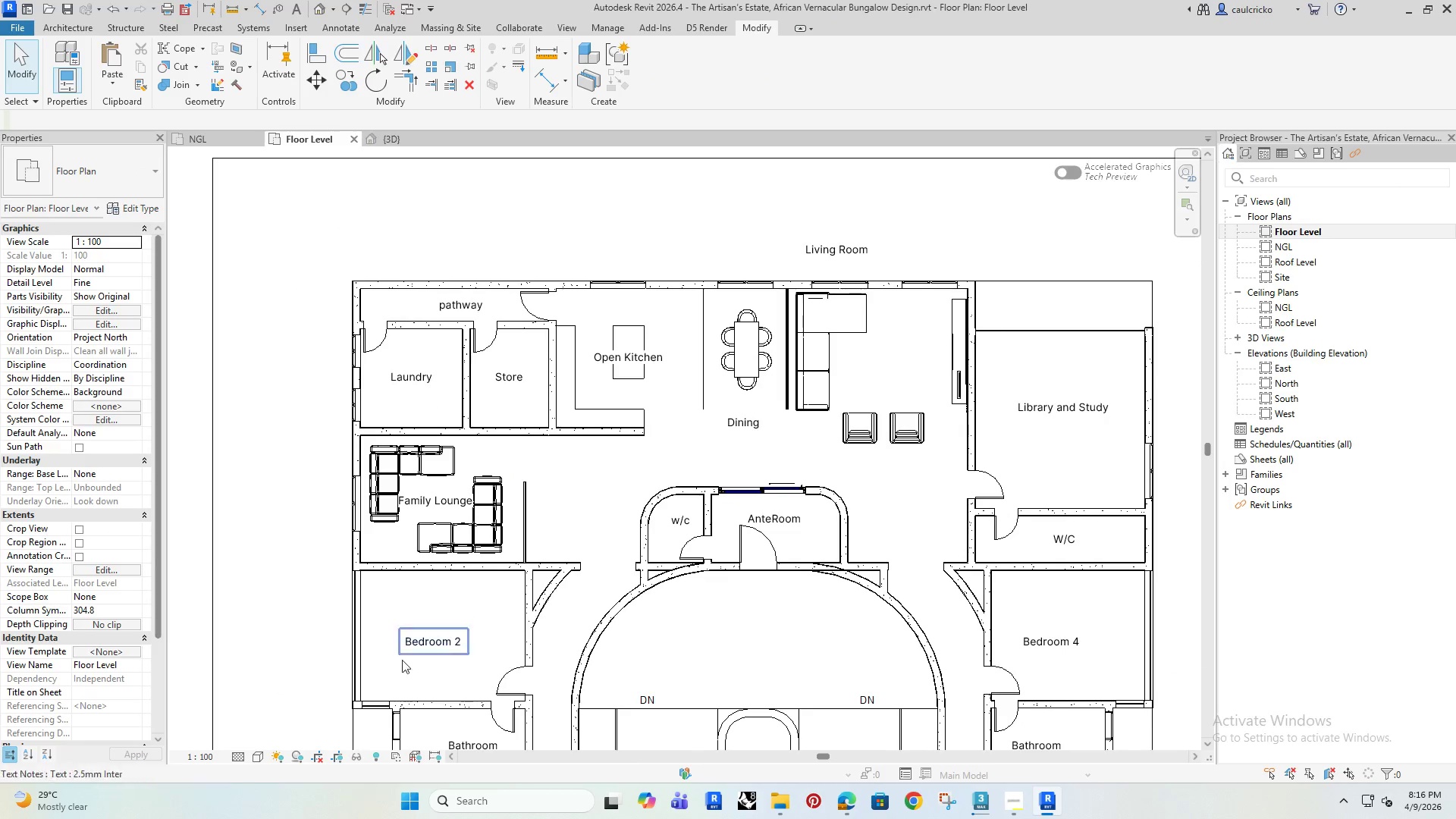 
left_click([290, 758])
 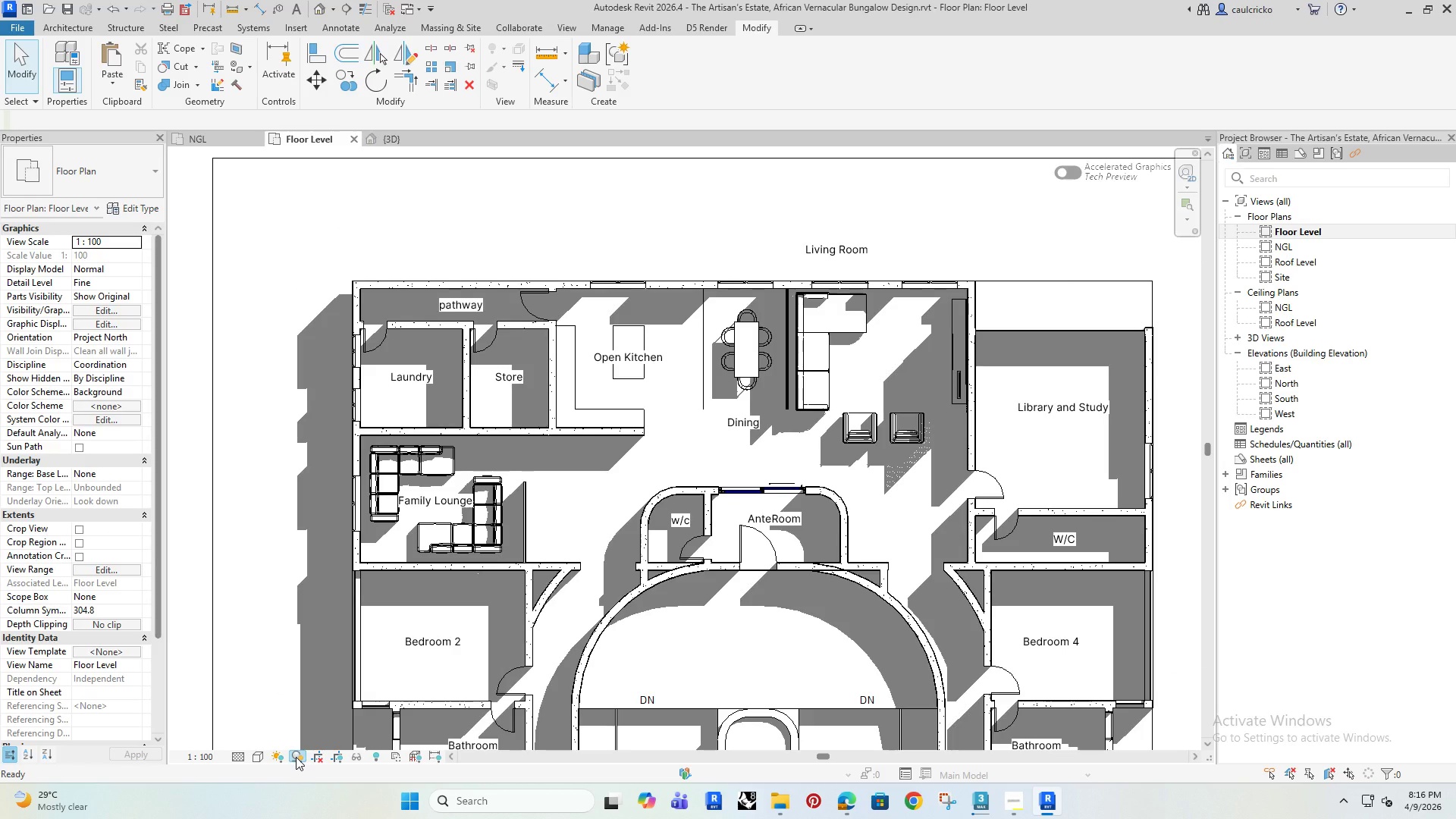 
left_click([296, 757])
 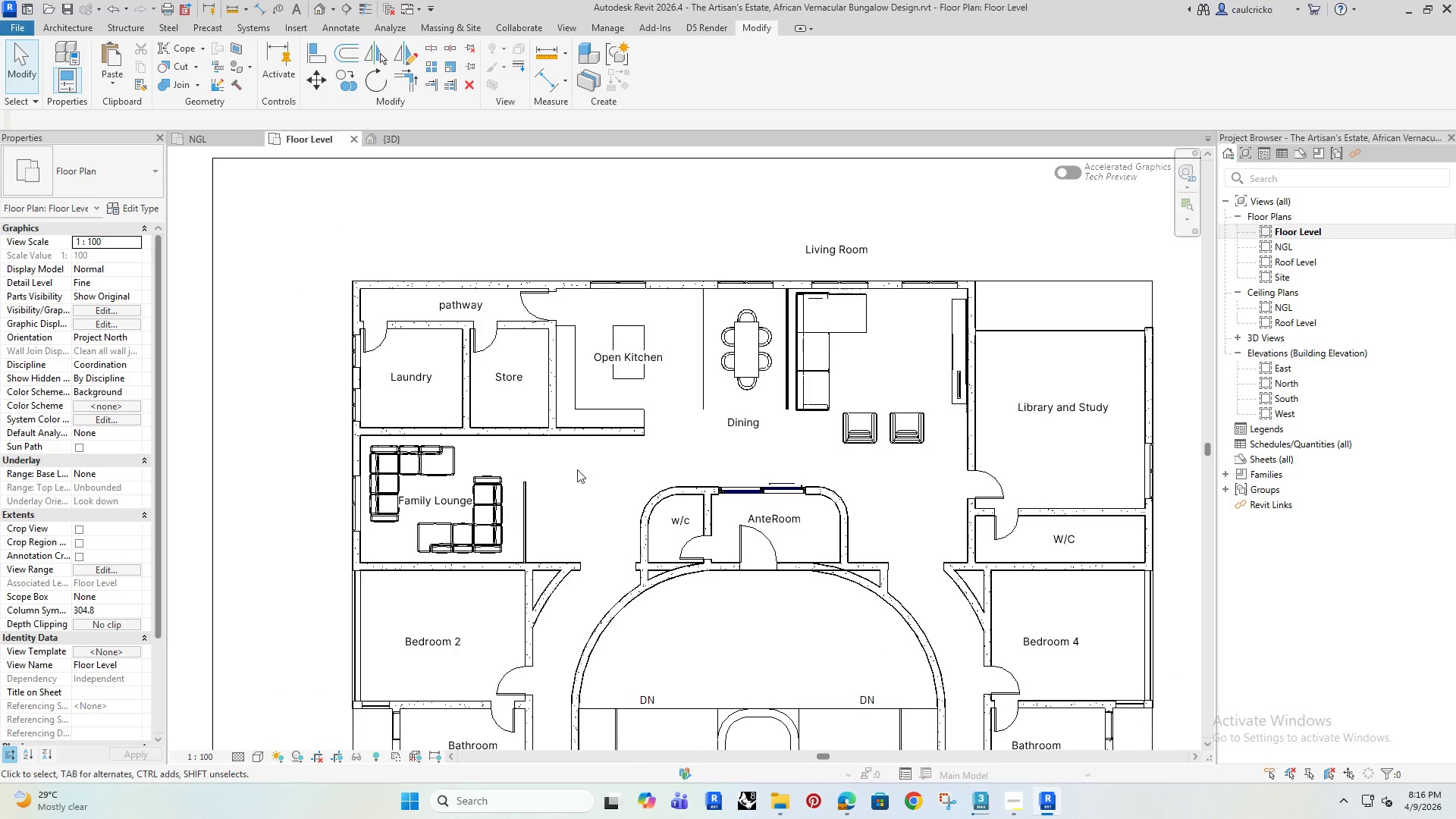 
scroll: coordinate [577, 469], scroll_direction: down, amount: 3.0
 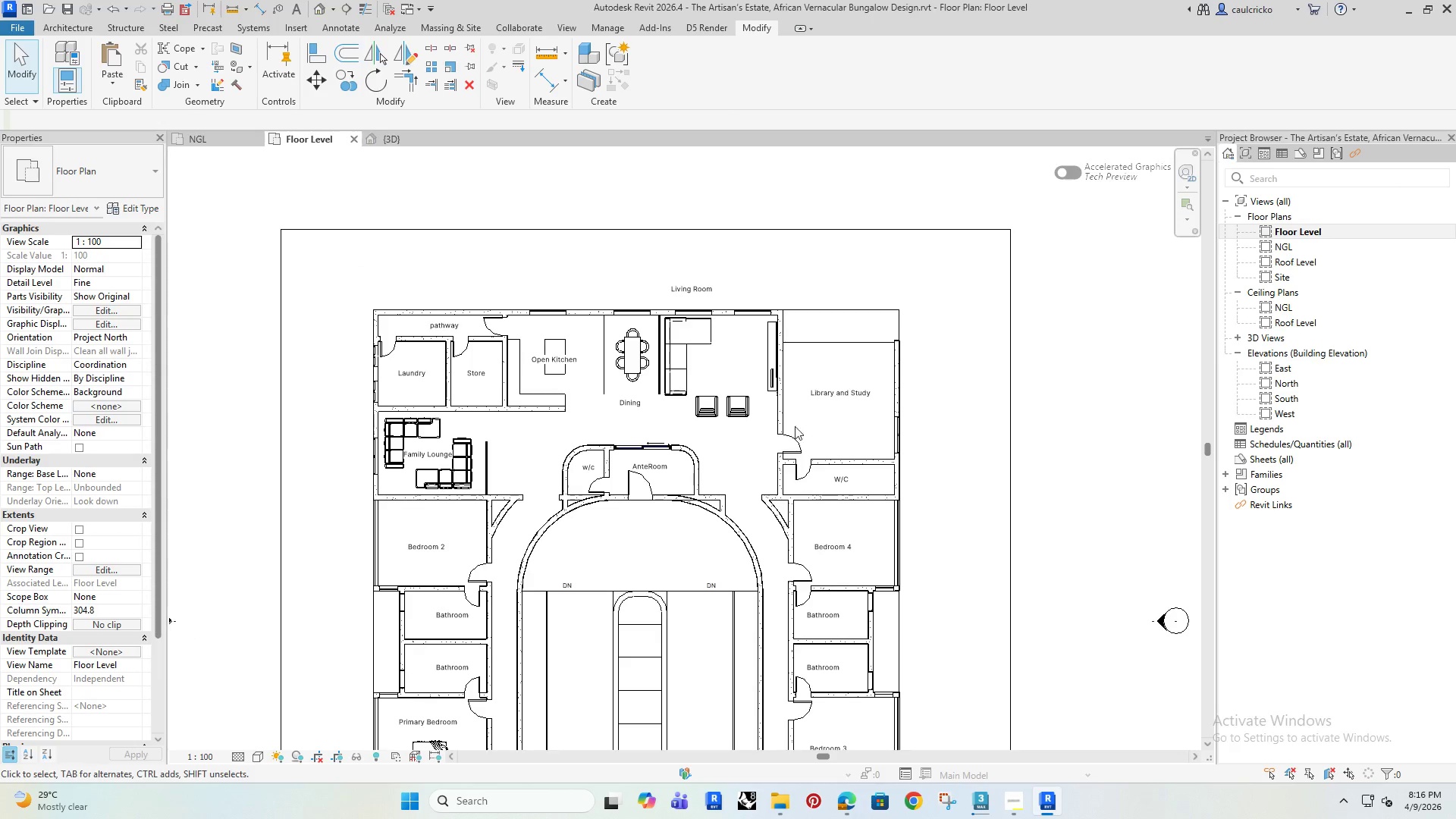 
scroll: coordinate [791, 477], scroll_direction: up, amount: 3.0
 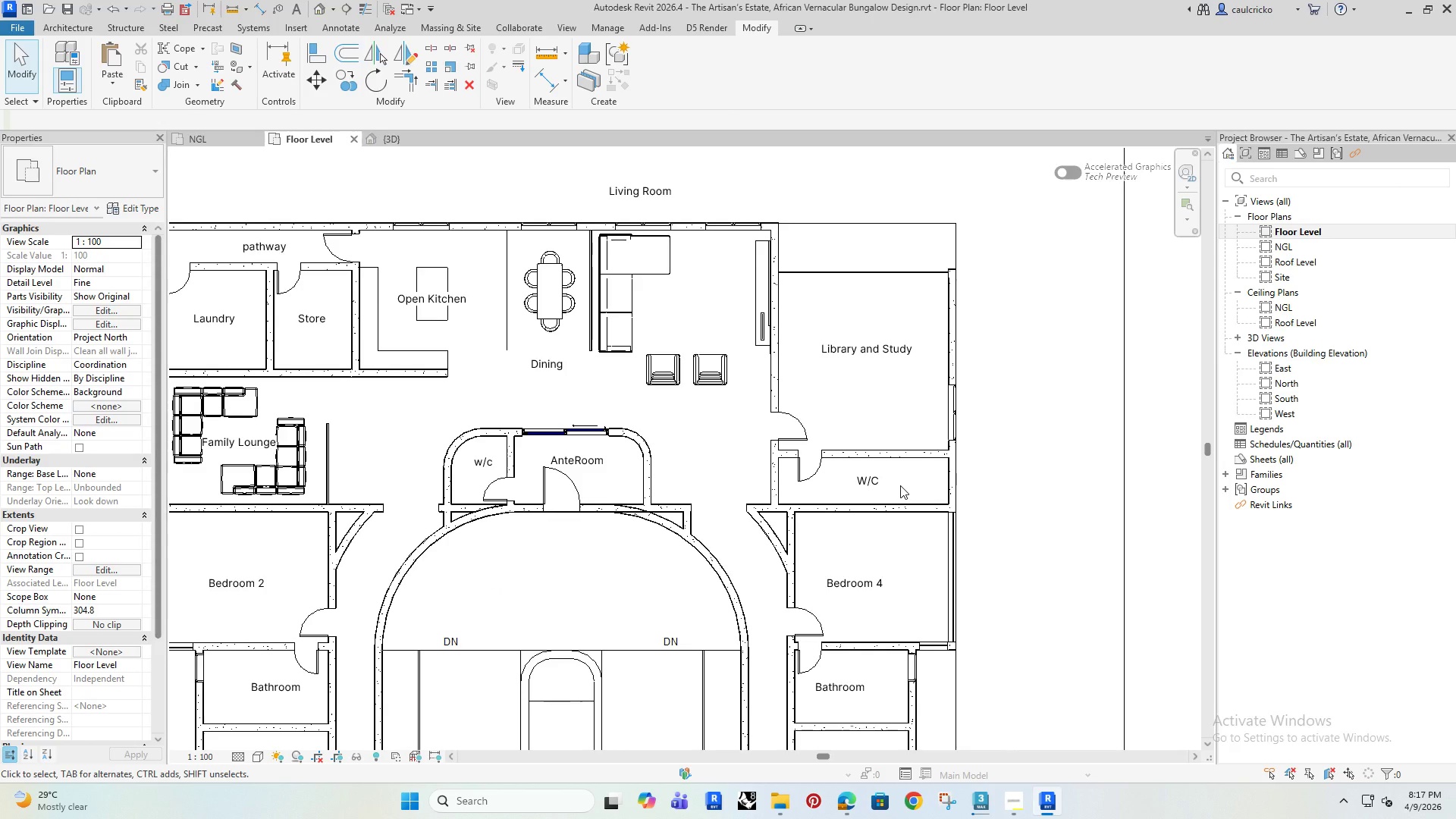 
scroll: coordinate [899, 494], scroll_direction: down, amount: 3.0
 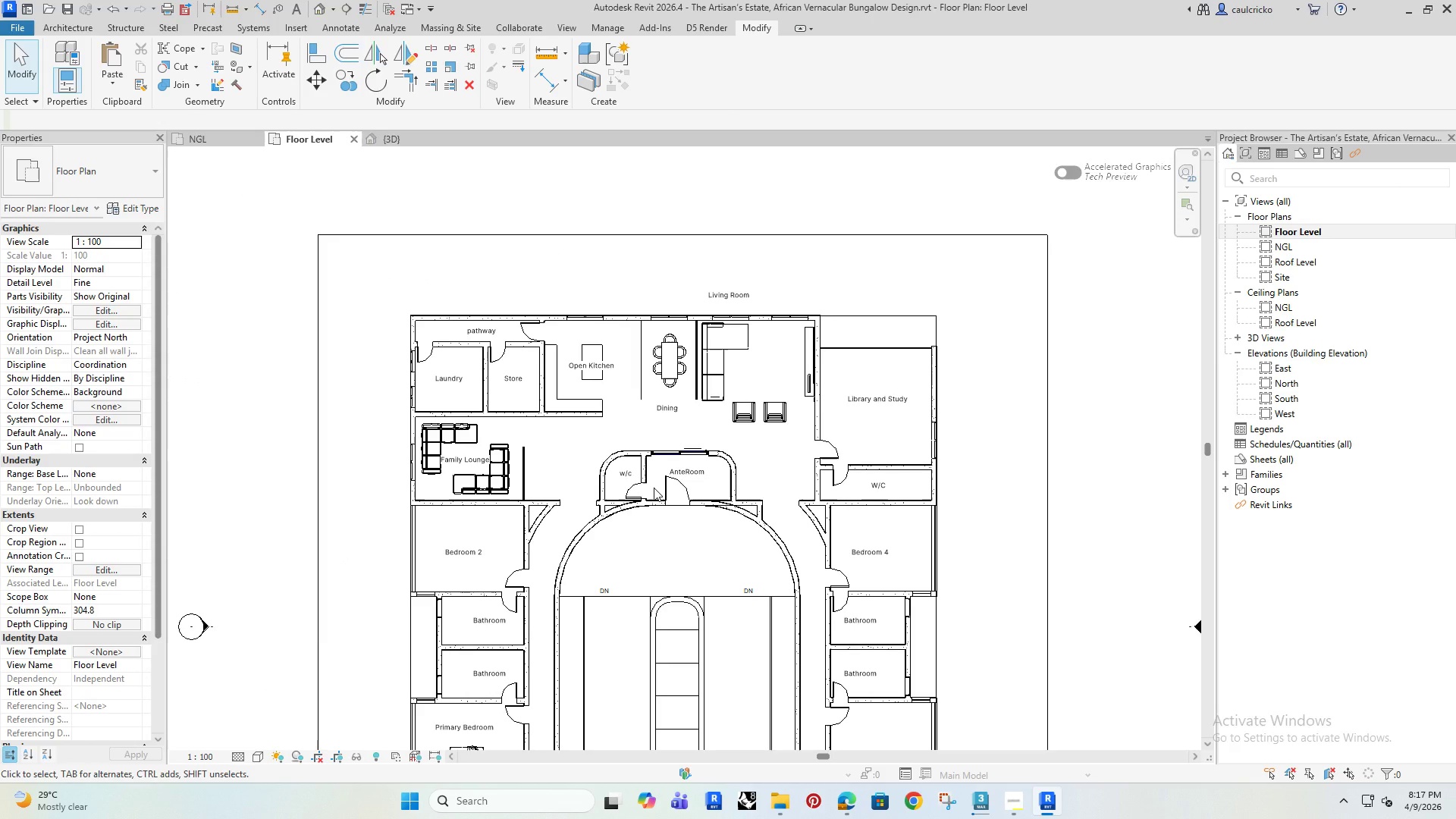 
wait(15.12)
 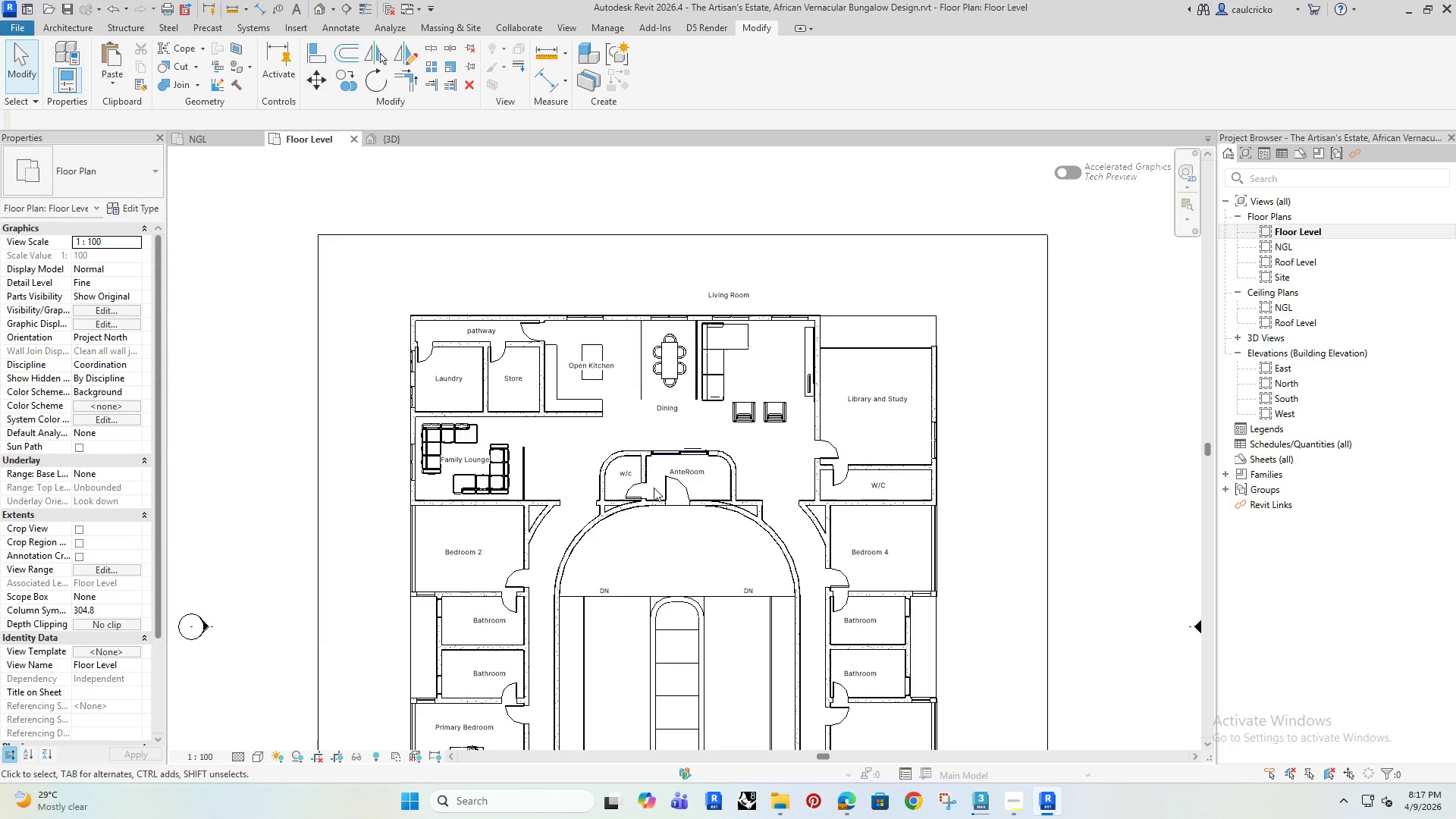 
left_click([510, 540])
 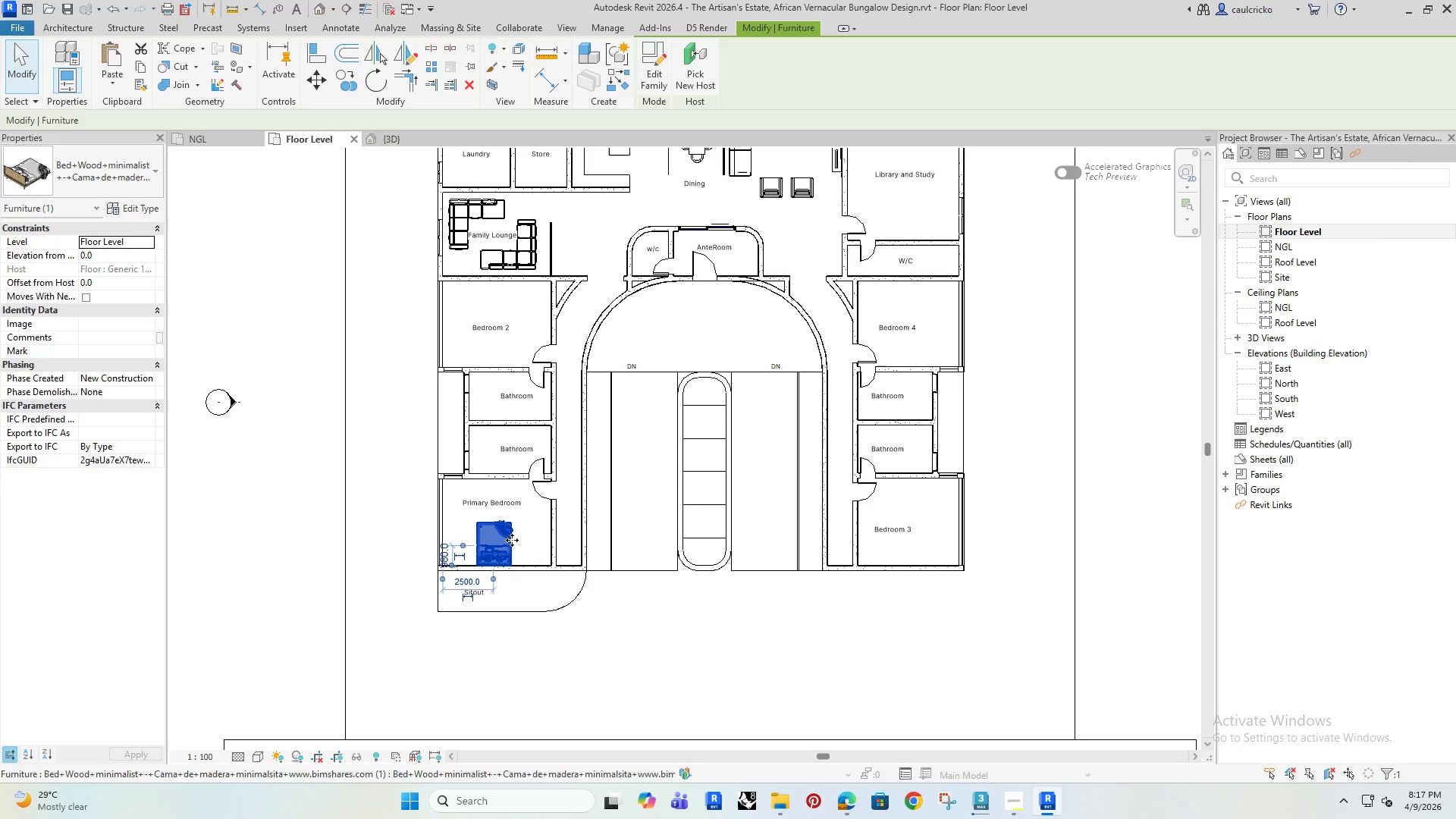 
type(co)
 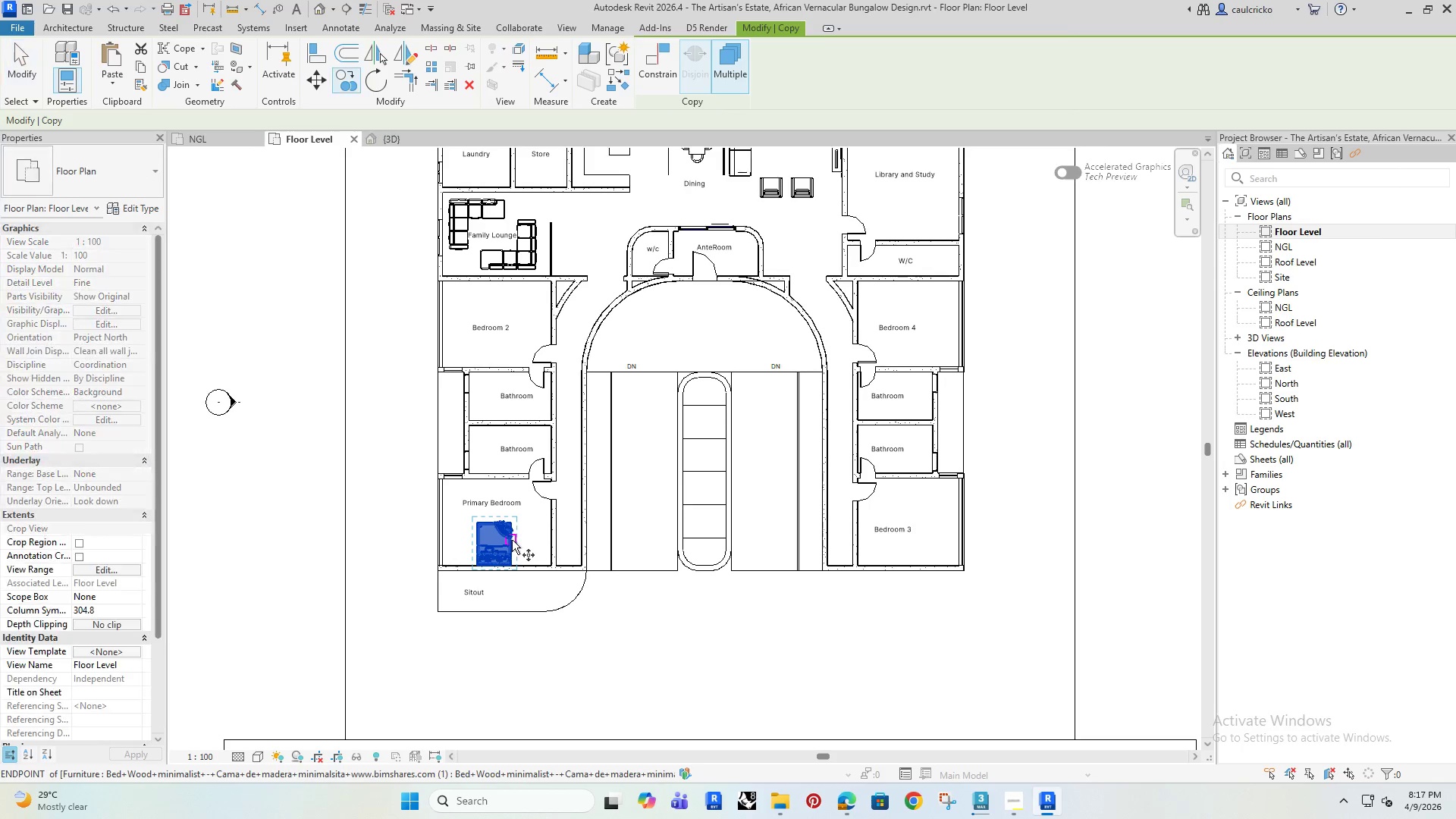 
left_click([512, 540])
 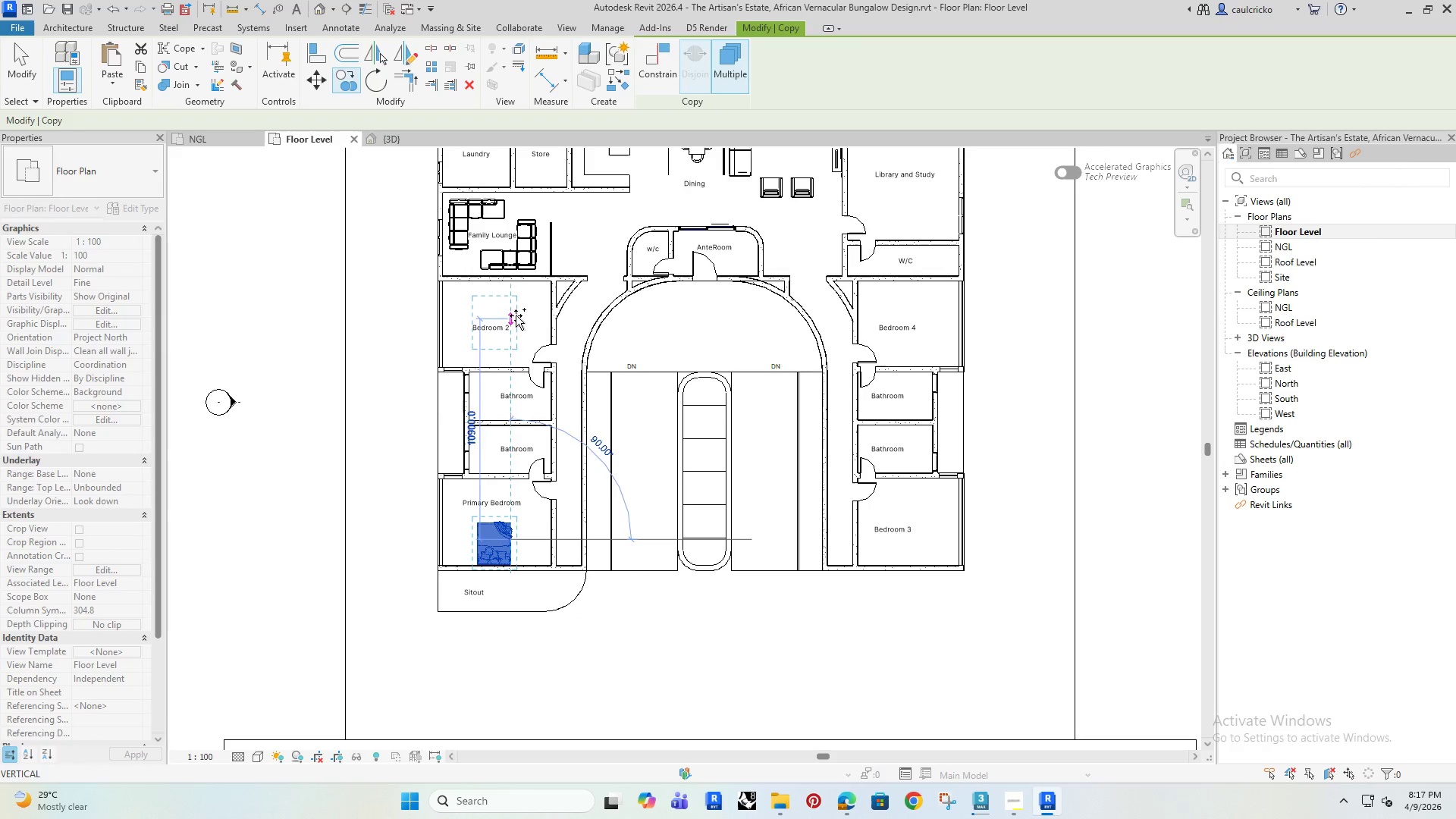 
left_click([513, 309])
 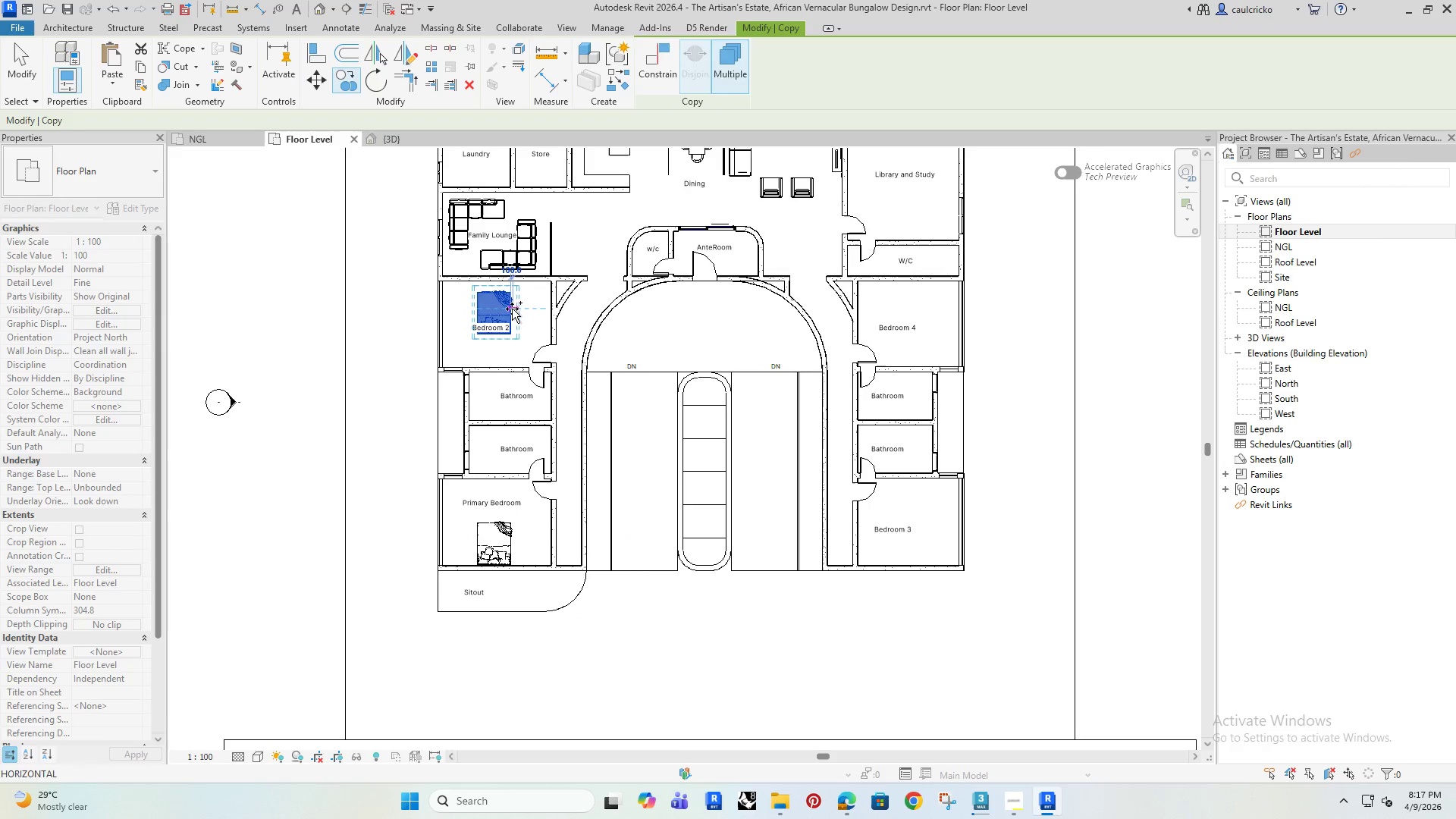 
key(Escape)
 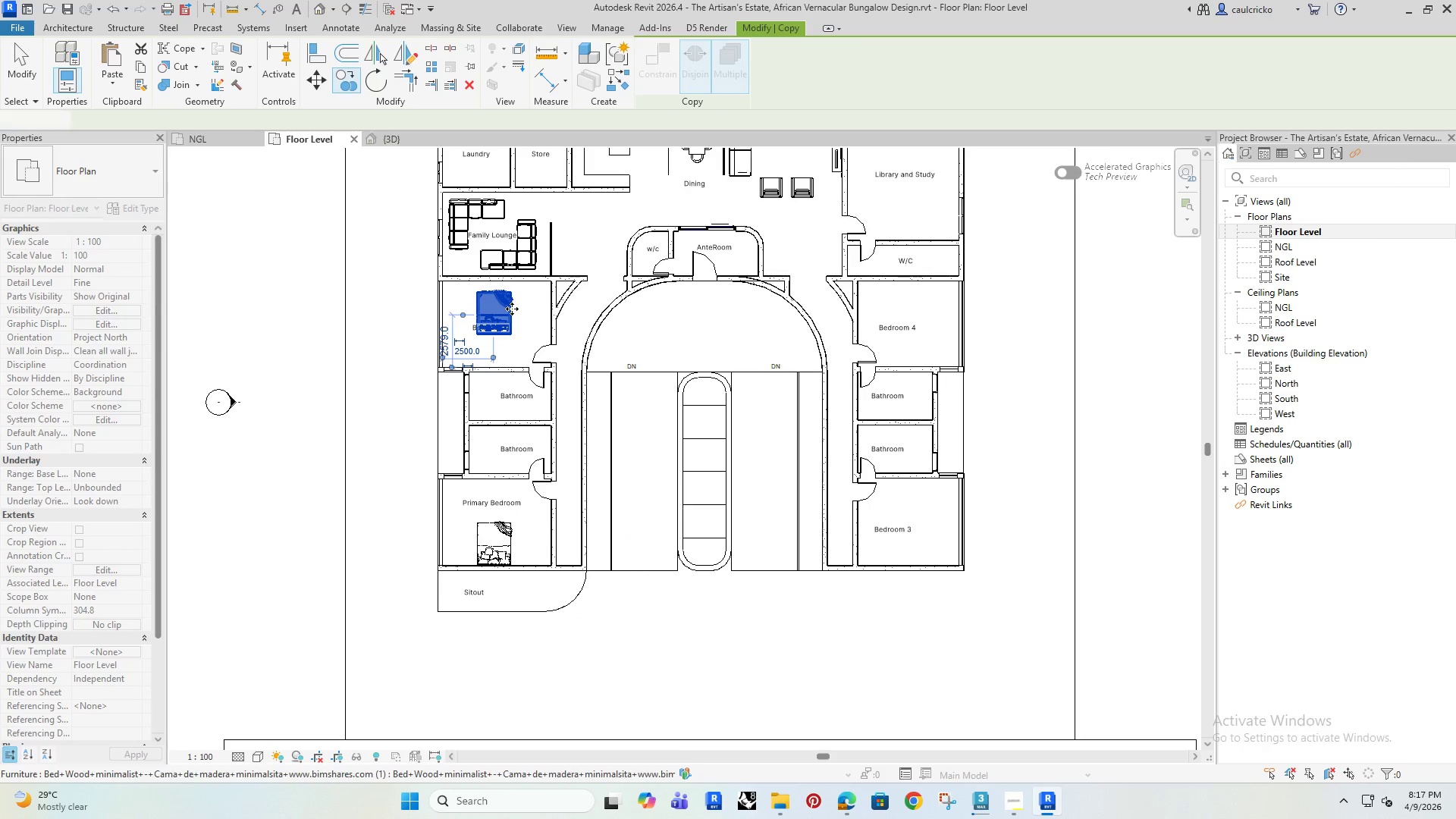 
key(Escape)
 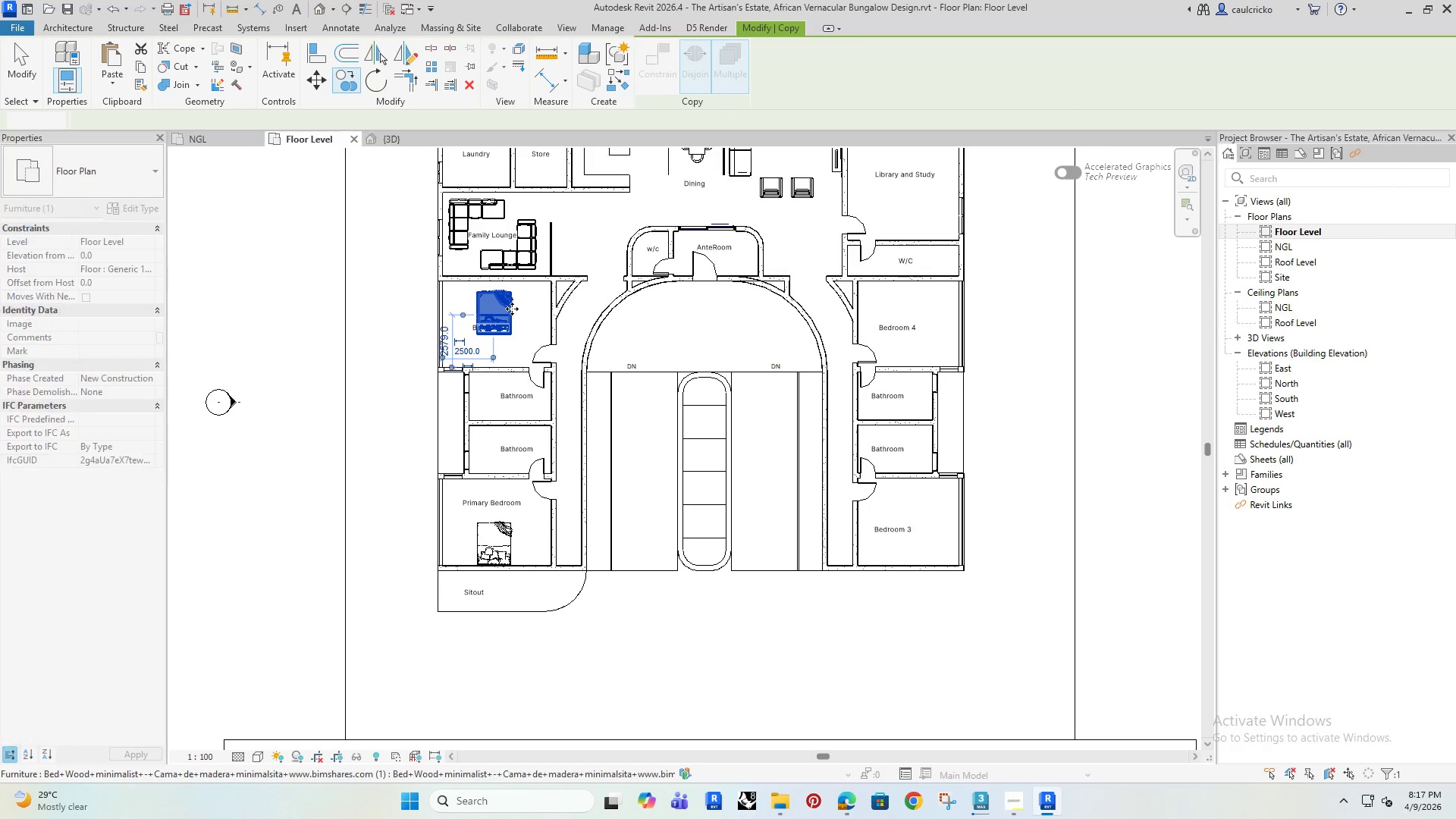 
key(Escape)
 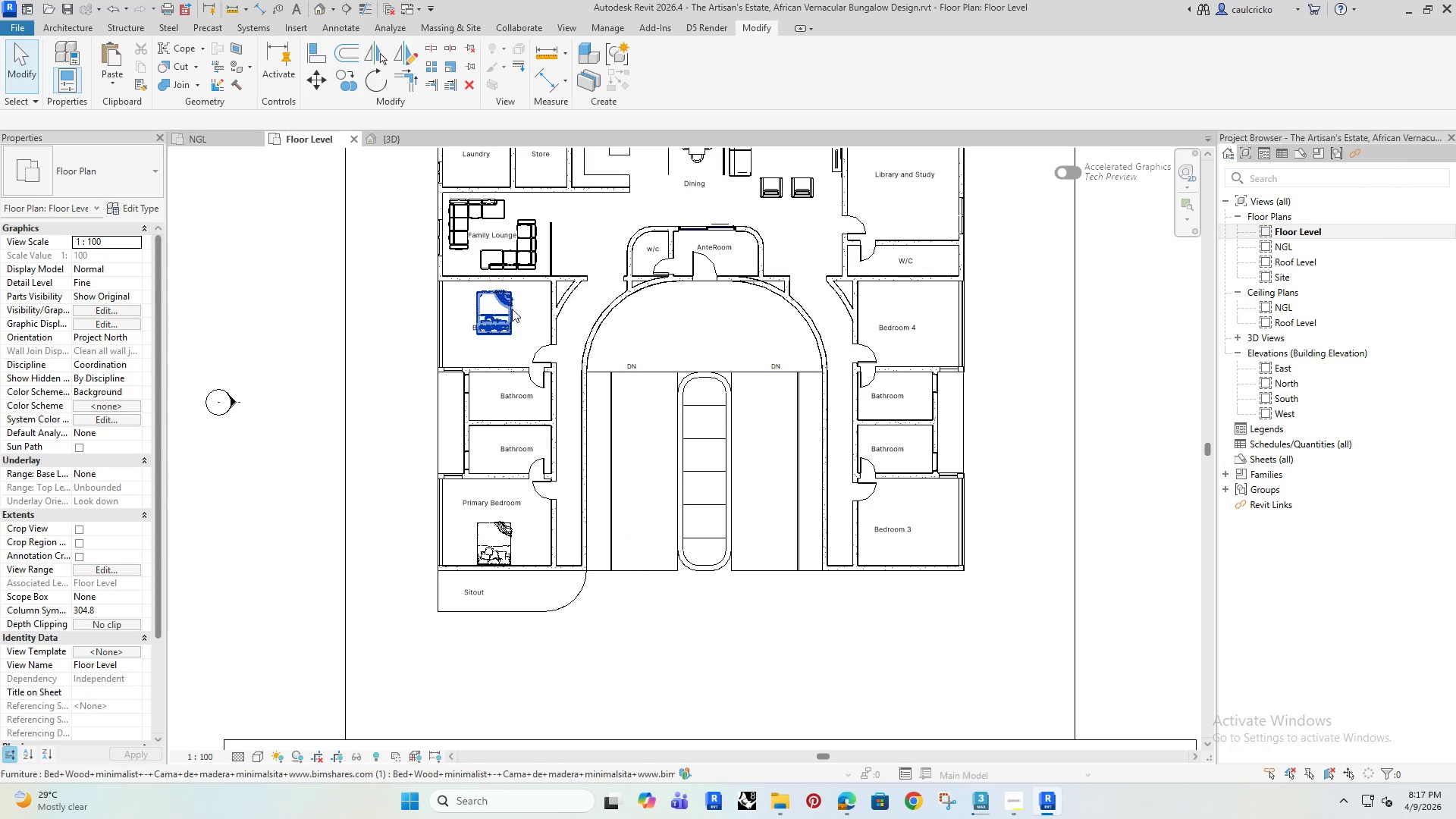 
left_click([512, 309])
 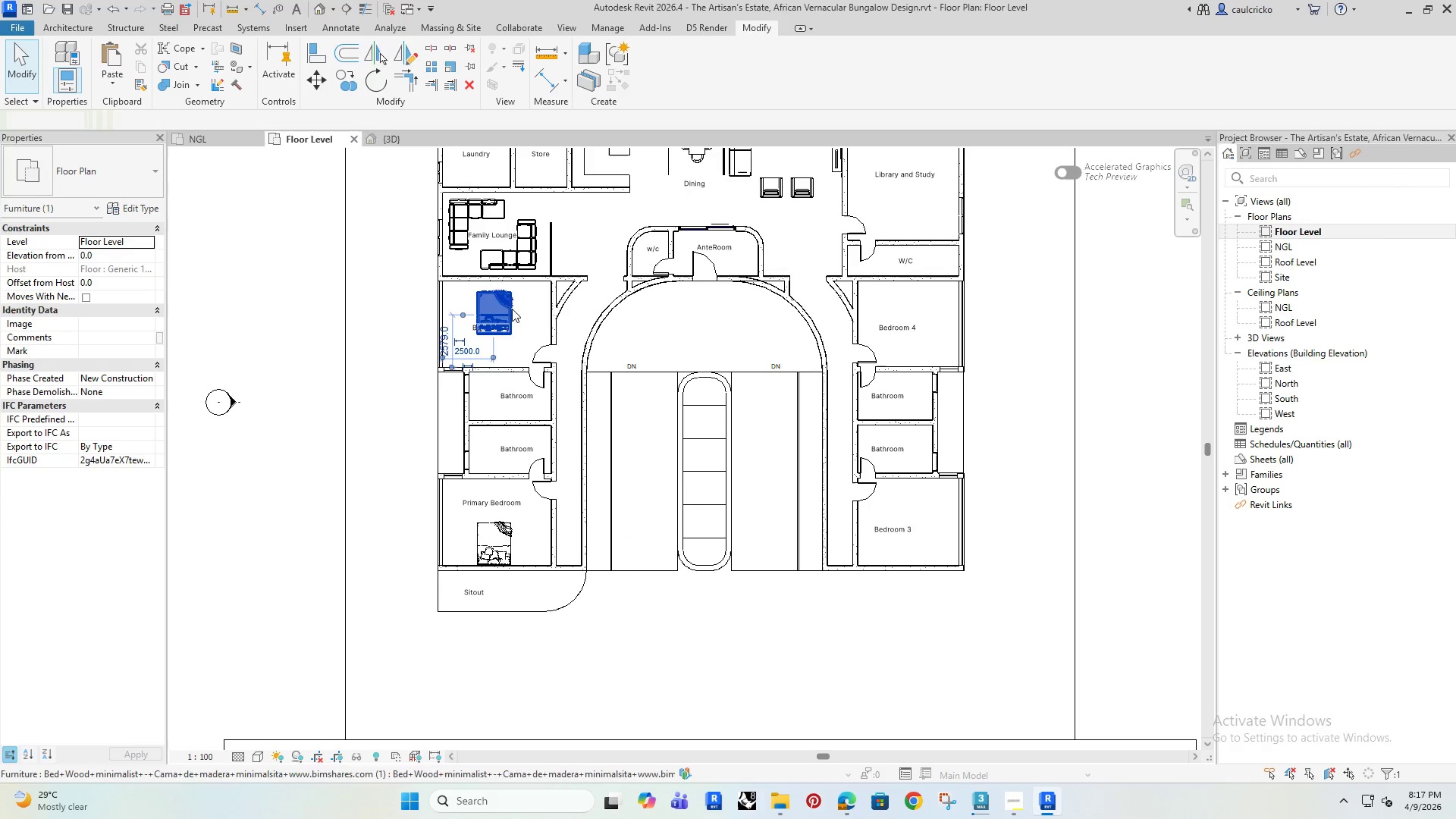 
key(Space)
 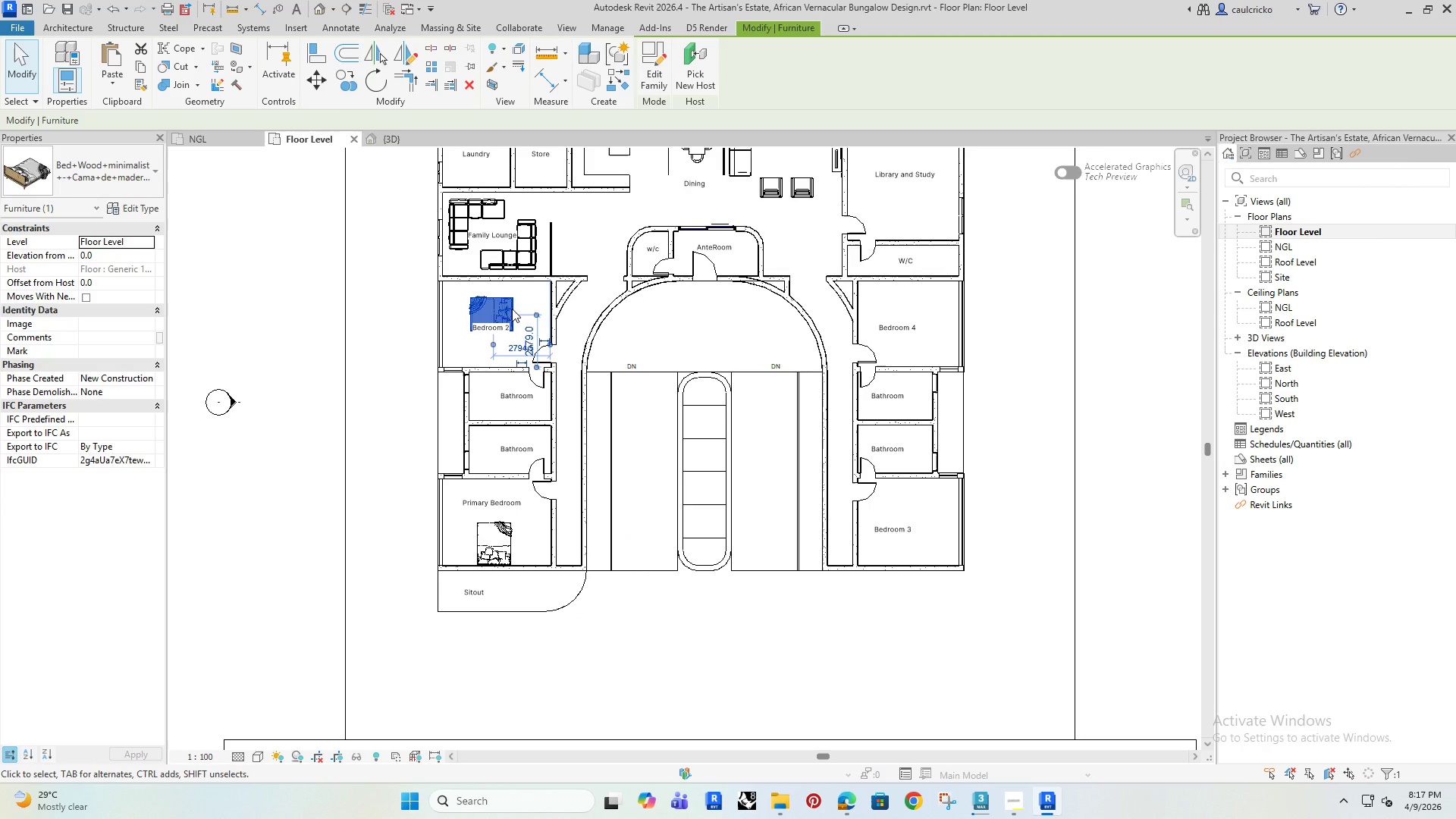 
key(Space)
 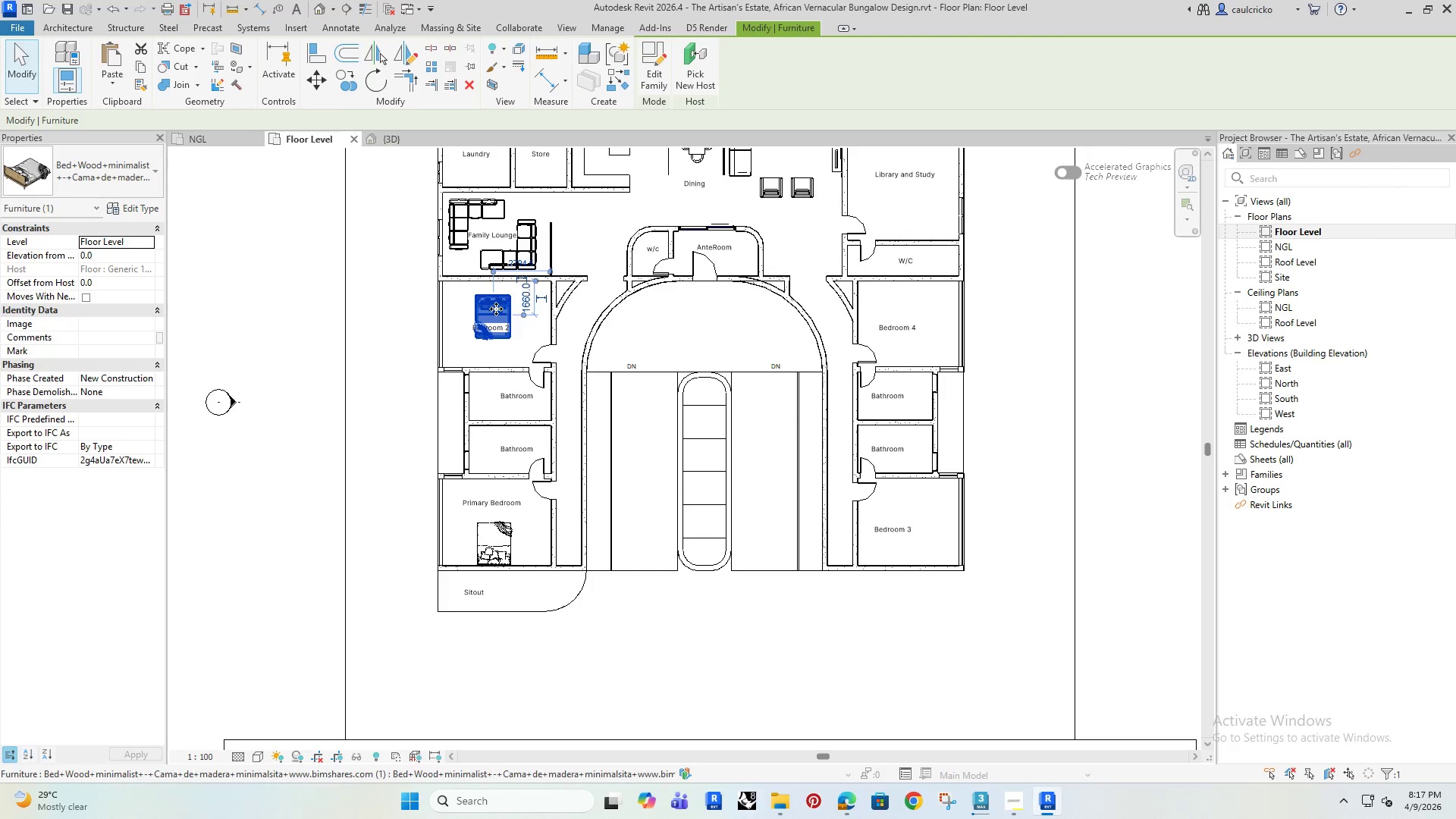 
scroll: coordinate [496, 300], scroll_direction: up, amount: 6.0
 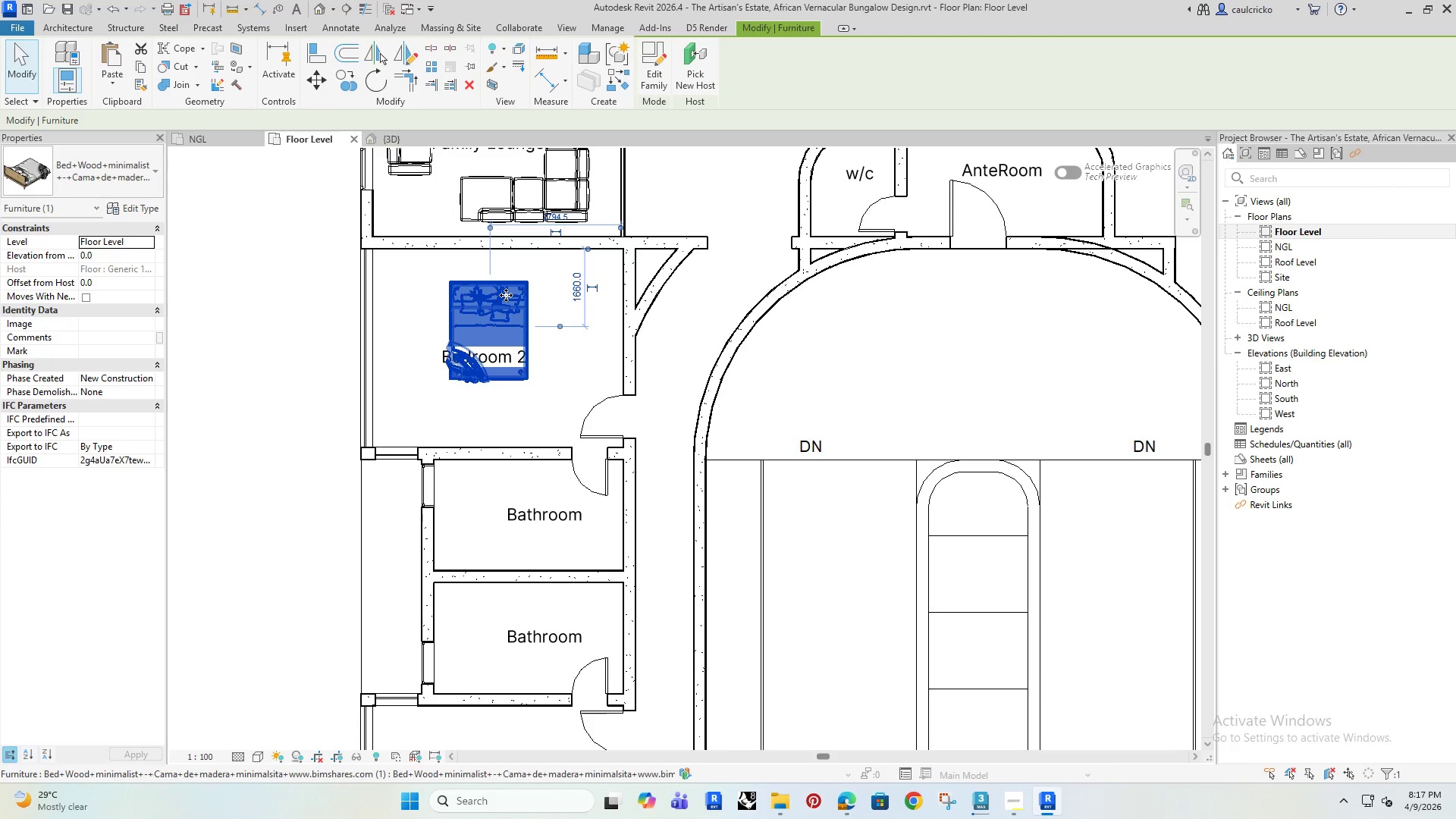 
scroll: coordinate [507, 308], scroll_direction: down, amount: 4.0
 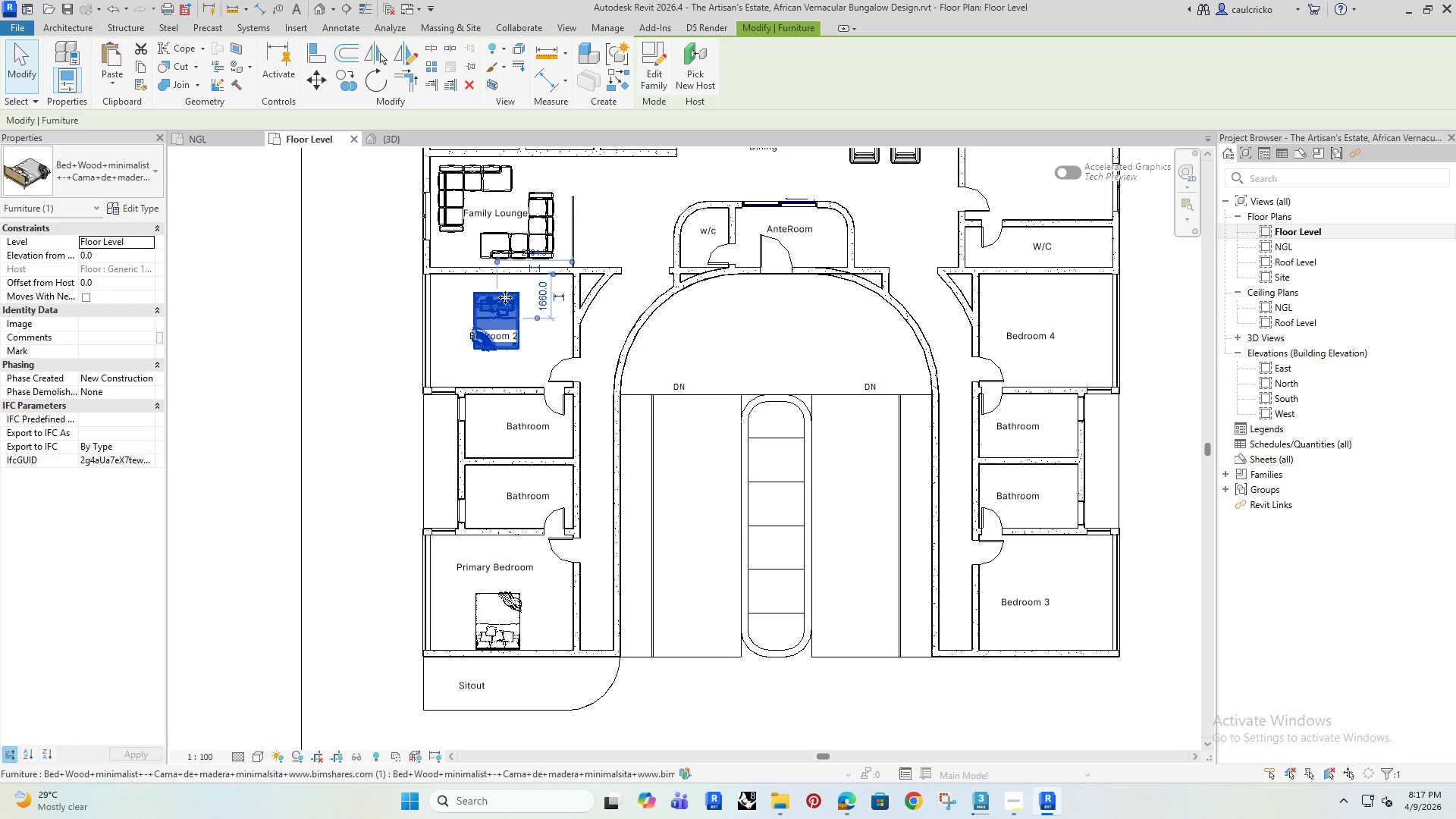 
left_click_drag(start_coordinate=[505, 295], to_coordinate=[504, 269])
 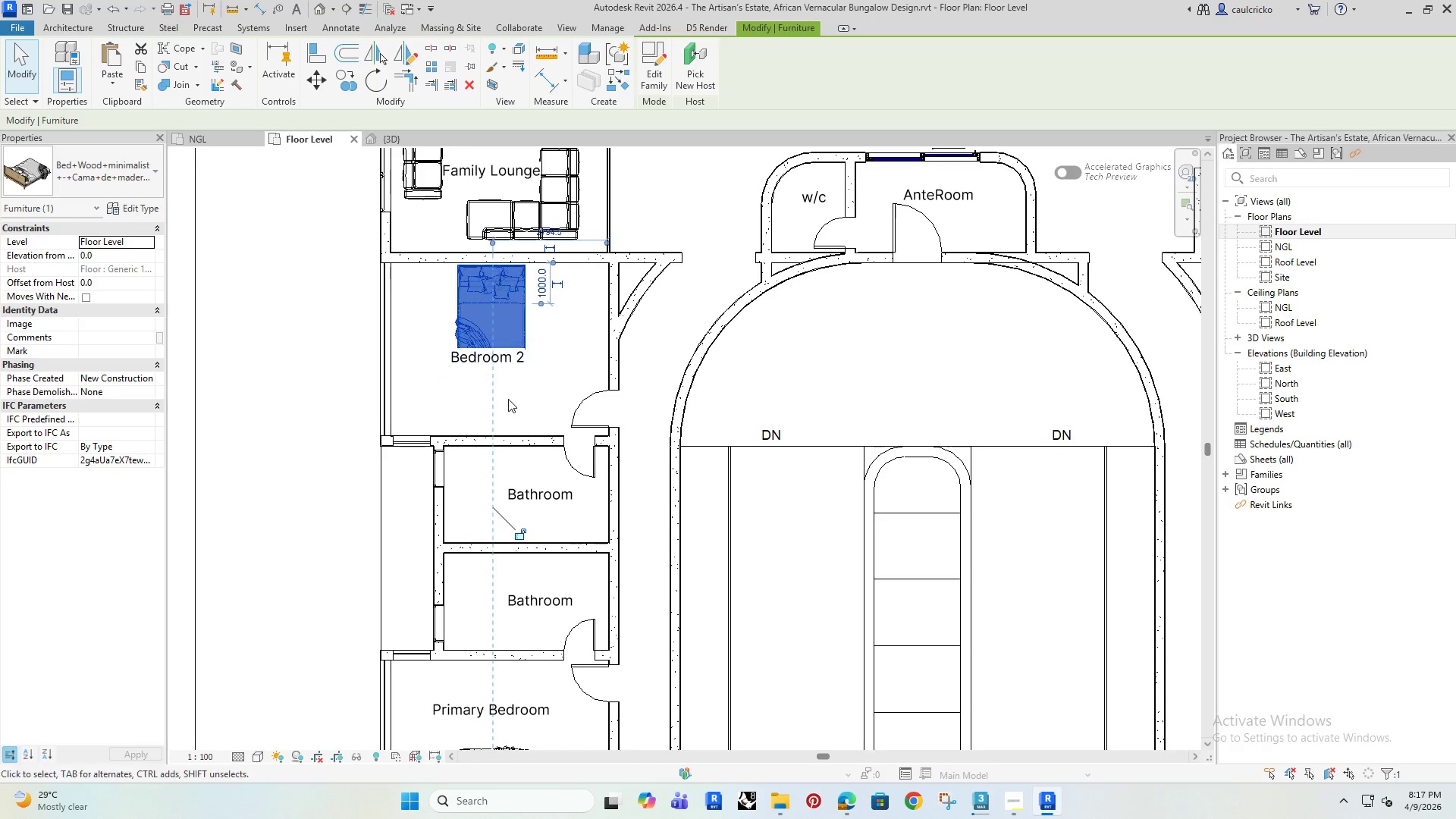 
scroll: coordinate [505, 295], scroll_direction: up, amount: 3.0
 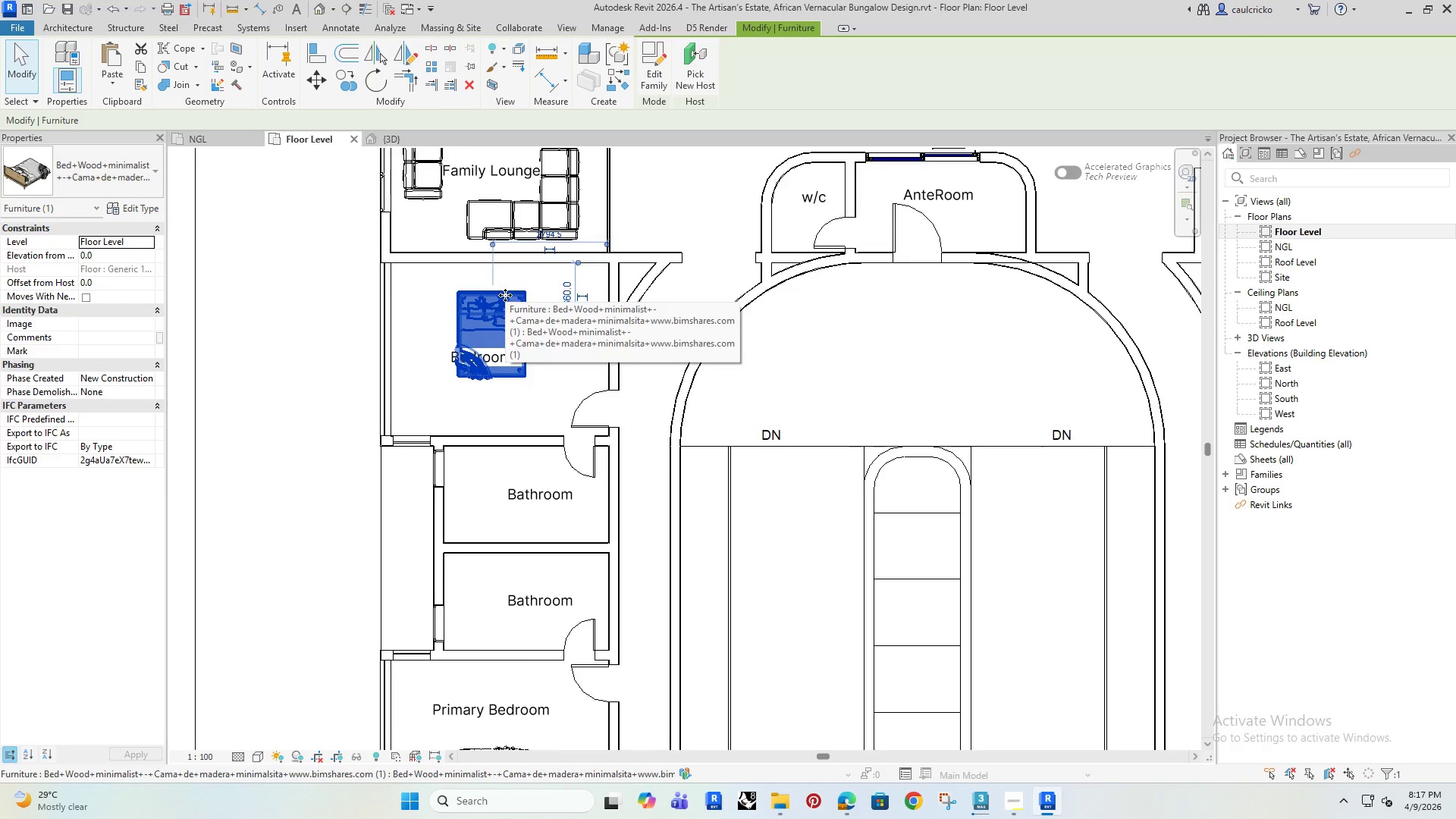 
scroll: coordinate [514, 407], scroll_direction: down, amount: 4.0
 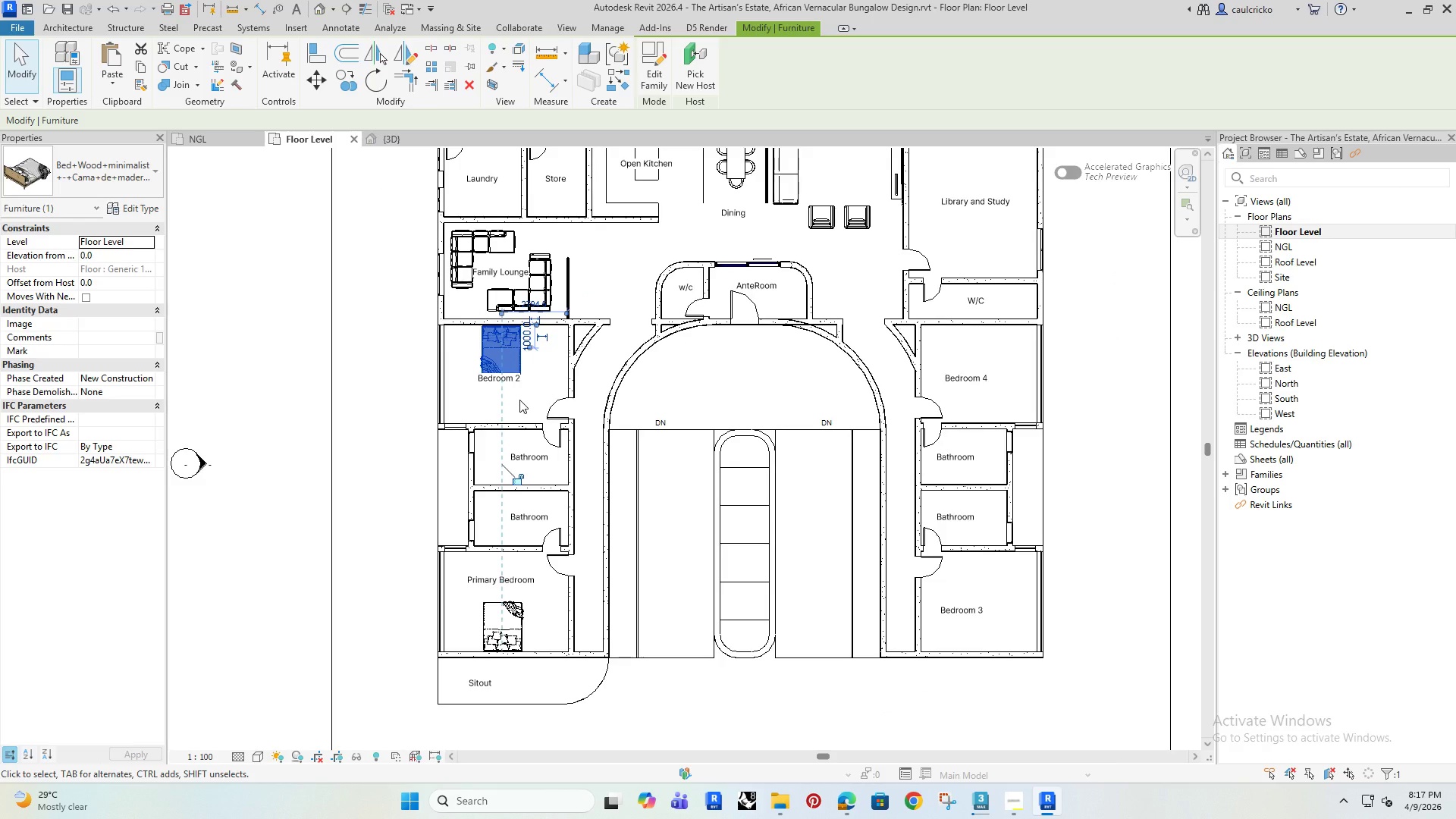 
type(co)
 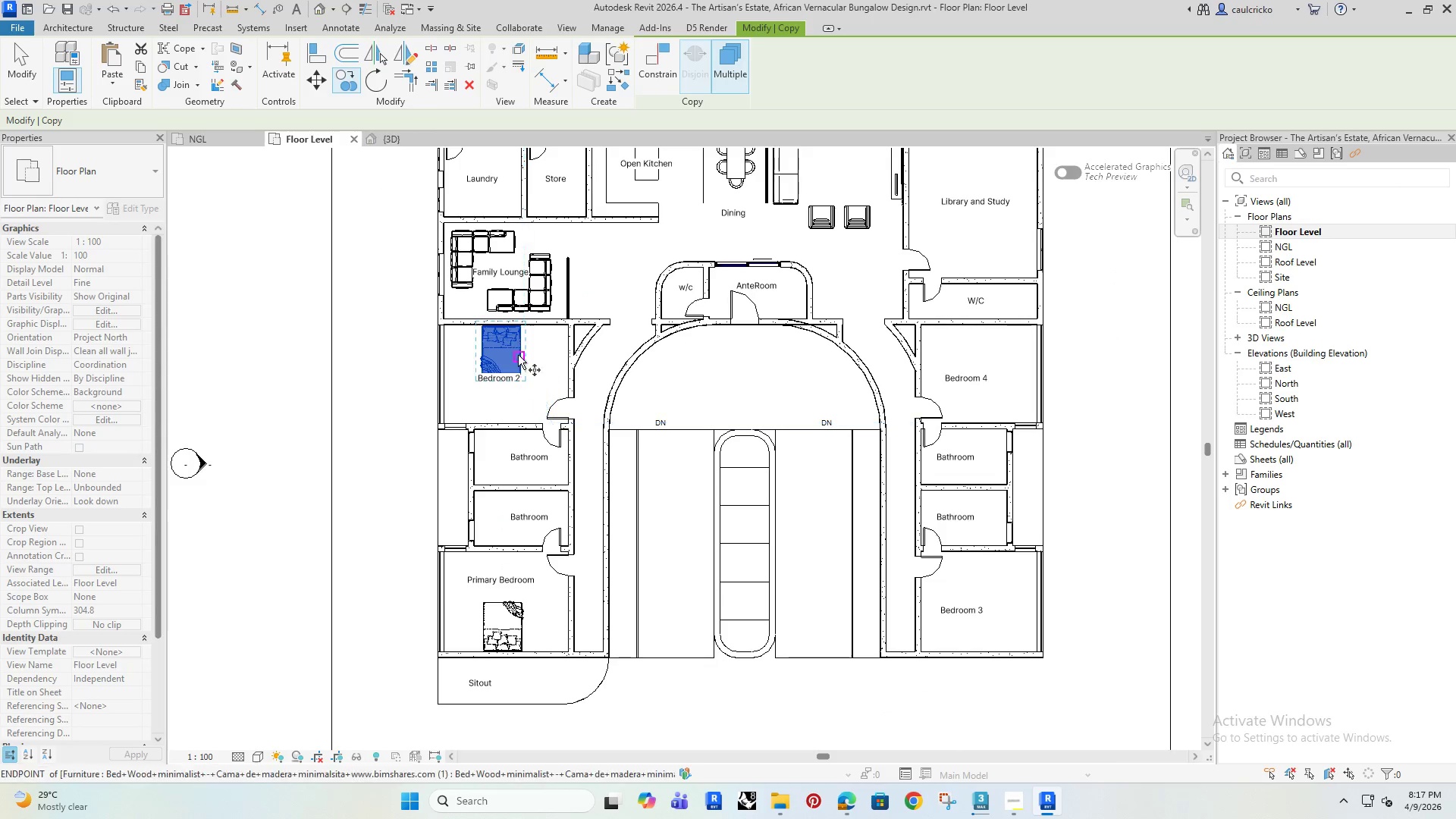 
scroll: coordinate [508, 342], scroll_direction: up, amount: 3.0
 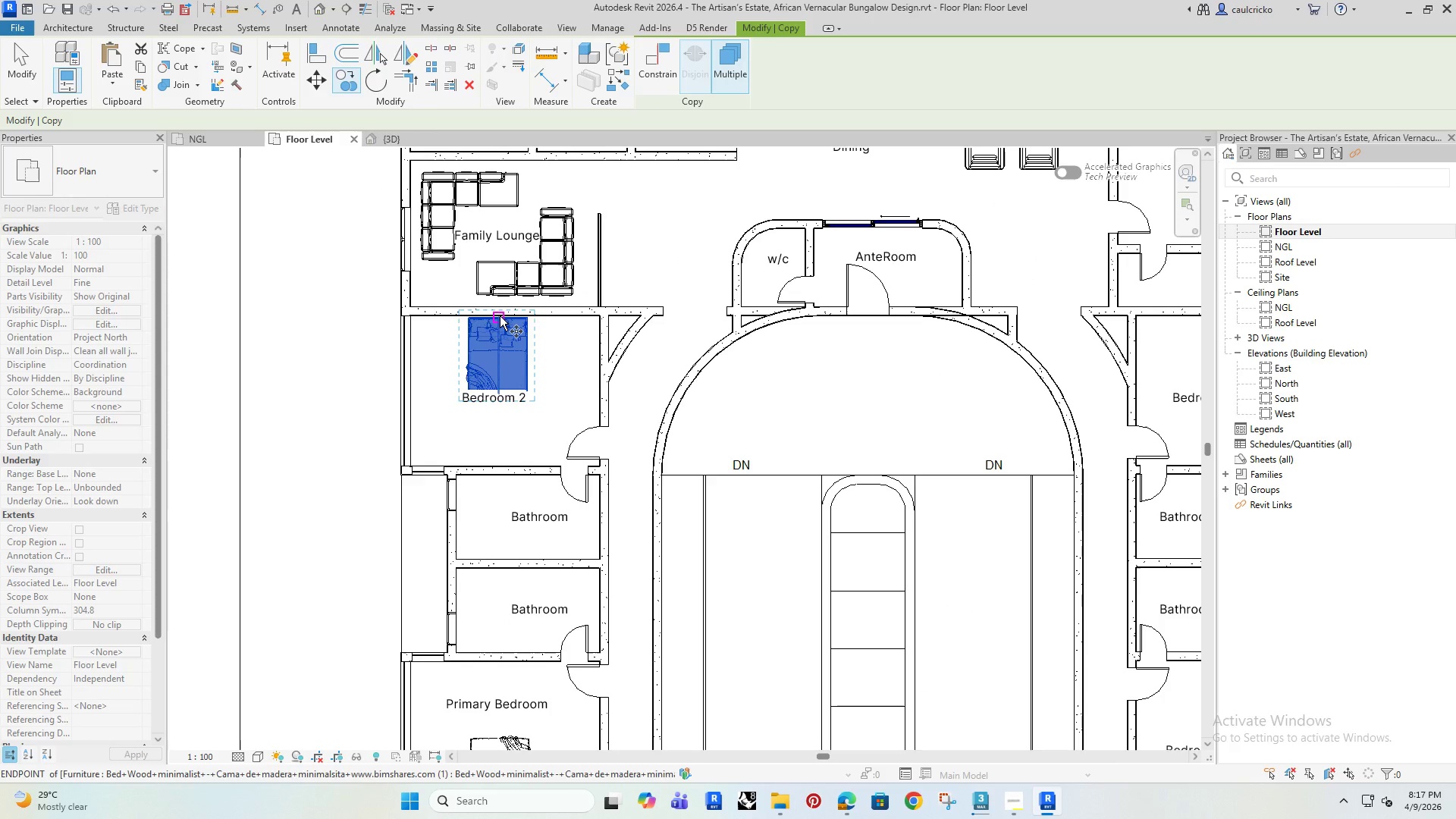 
left_click([500, 316])
 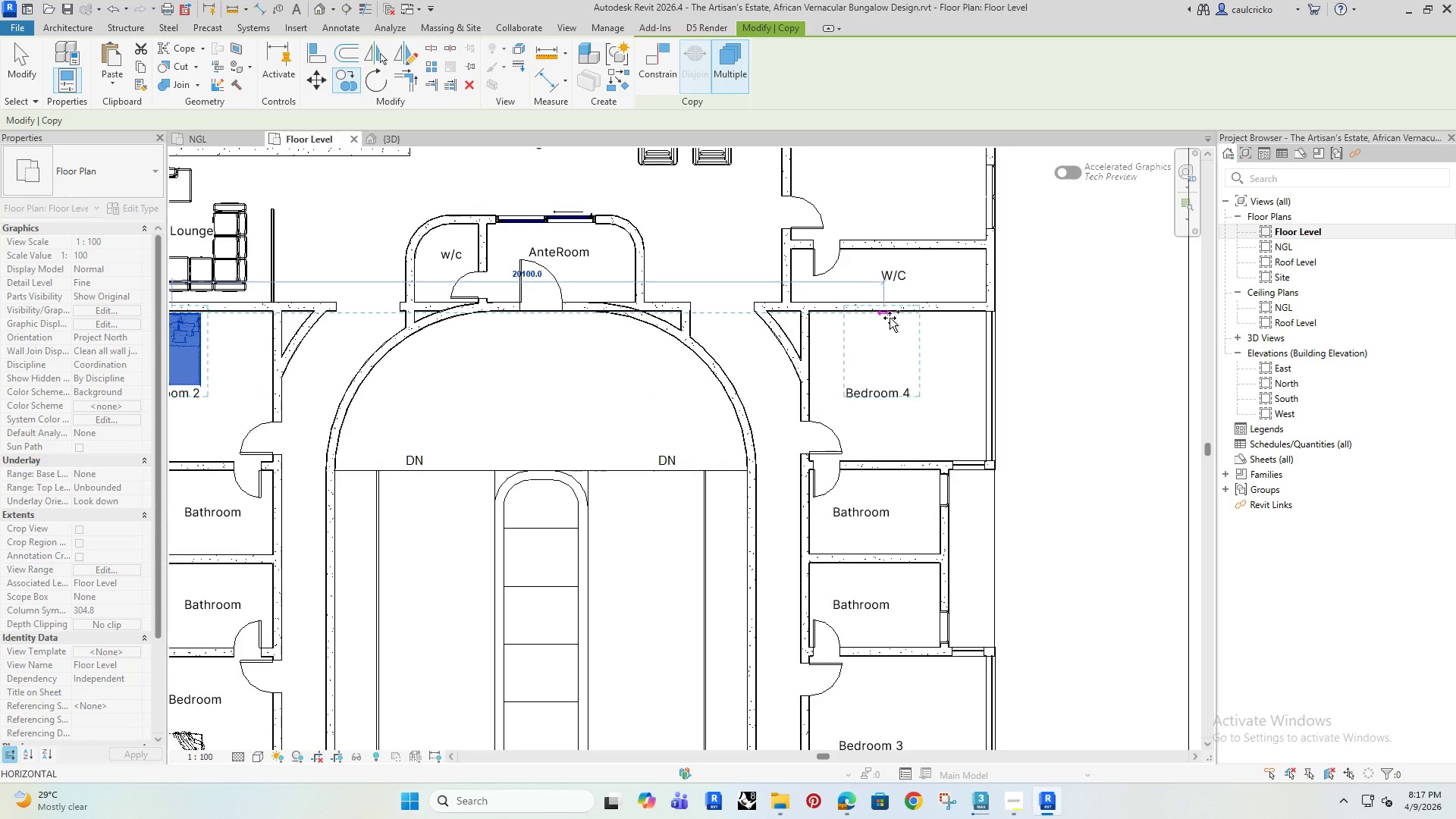 
left_click([899, 319])
 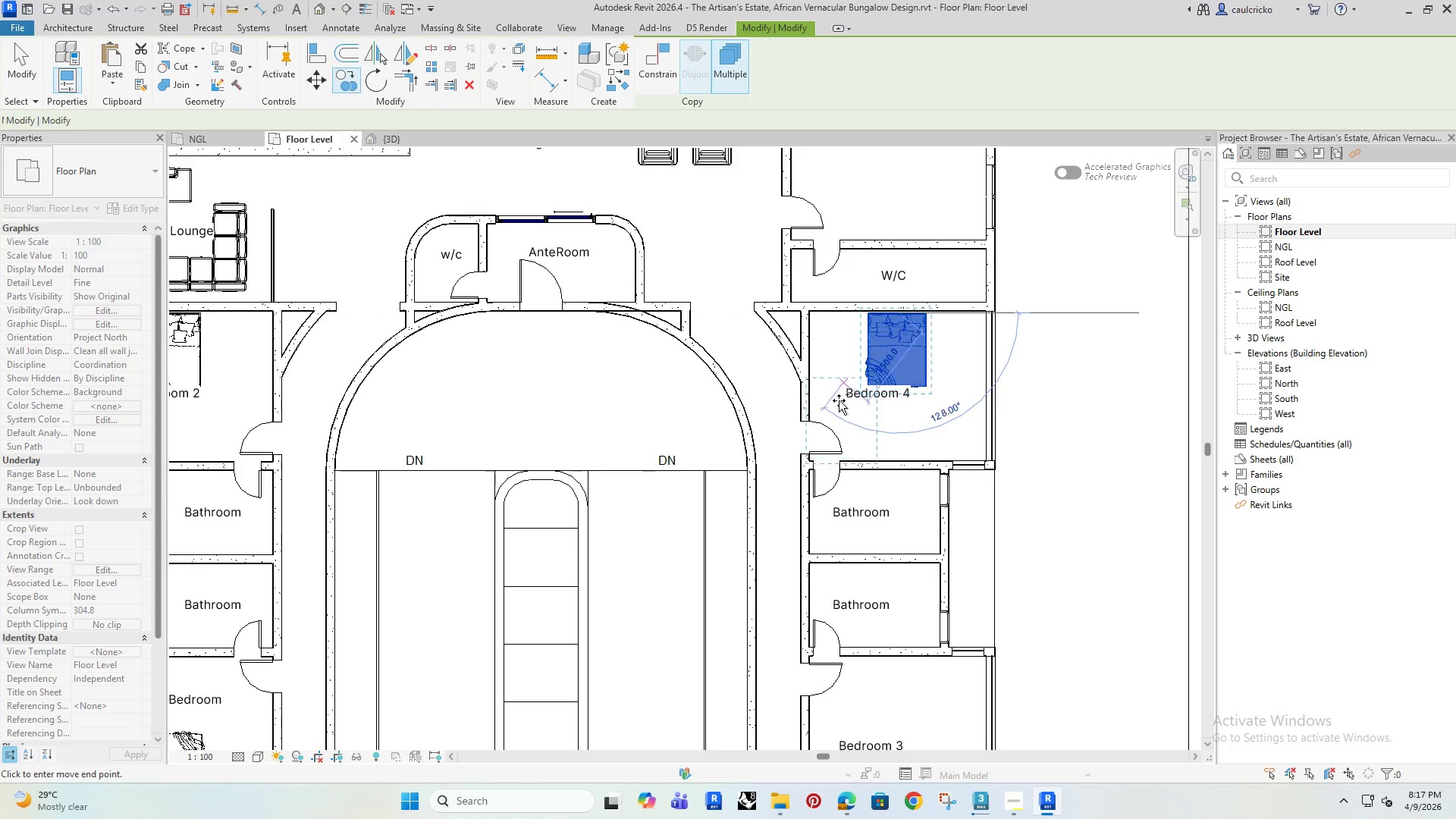 
scroll: coordinate [836, 433], scroll_direction: down, amount: 4.0
 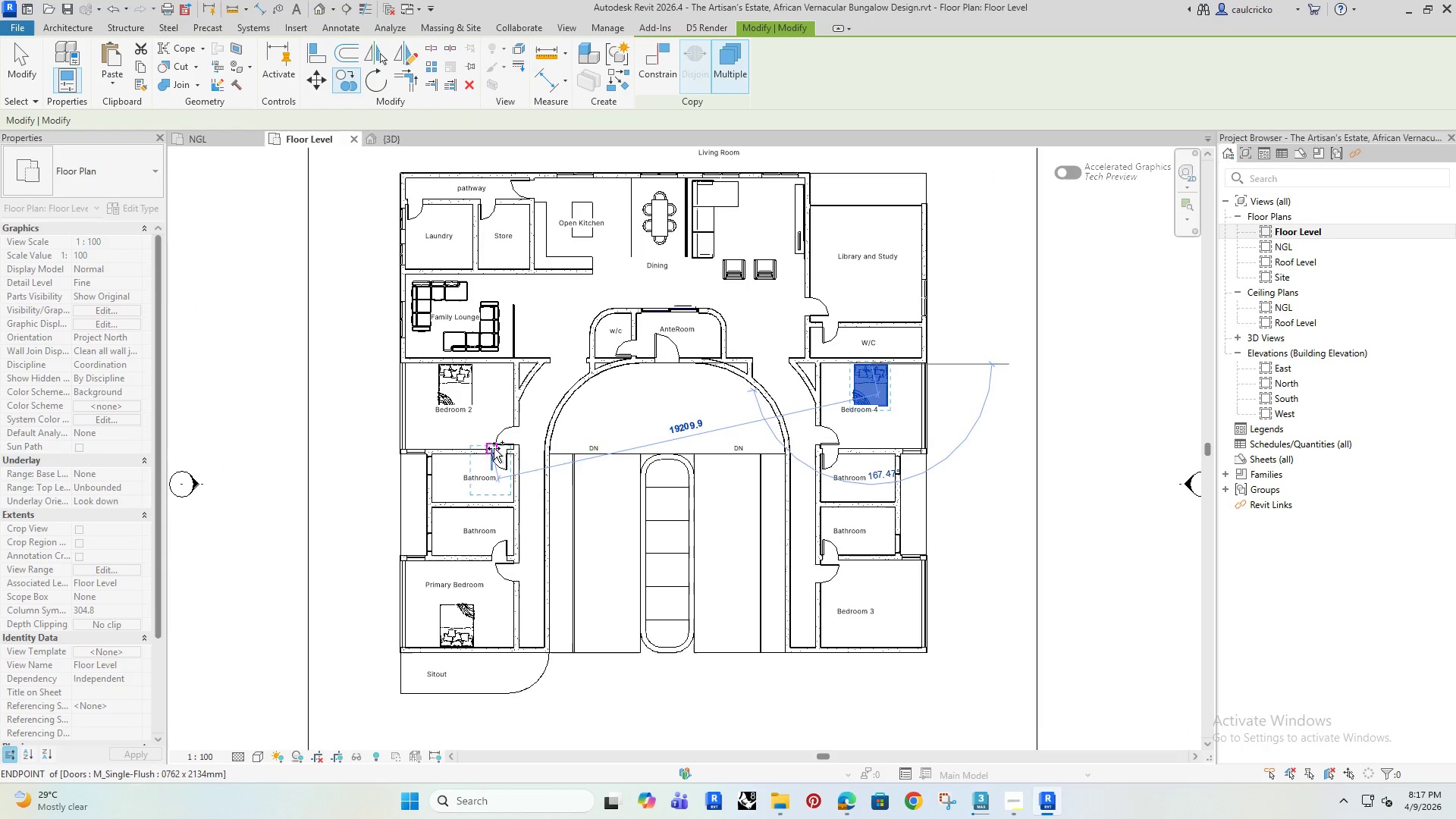 
key(Escape)
 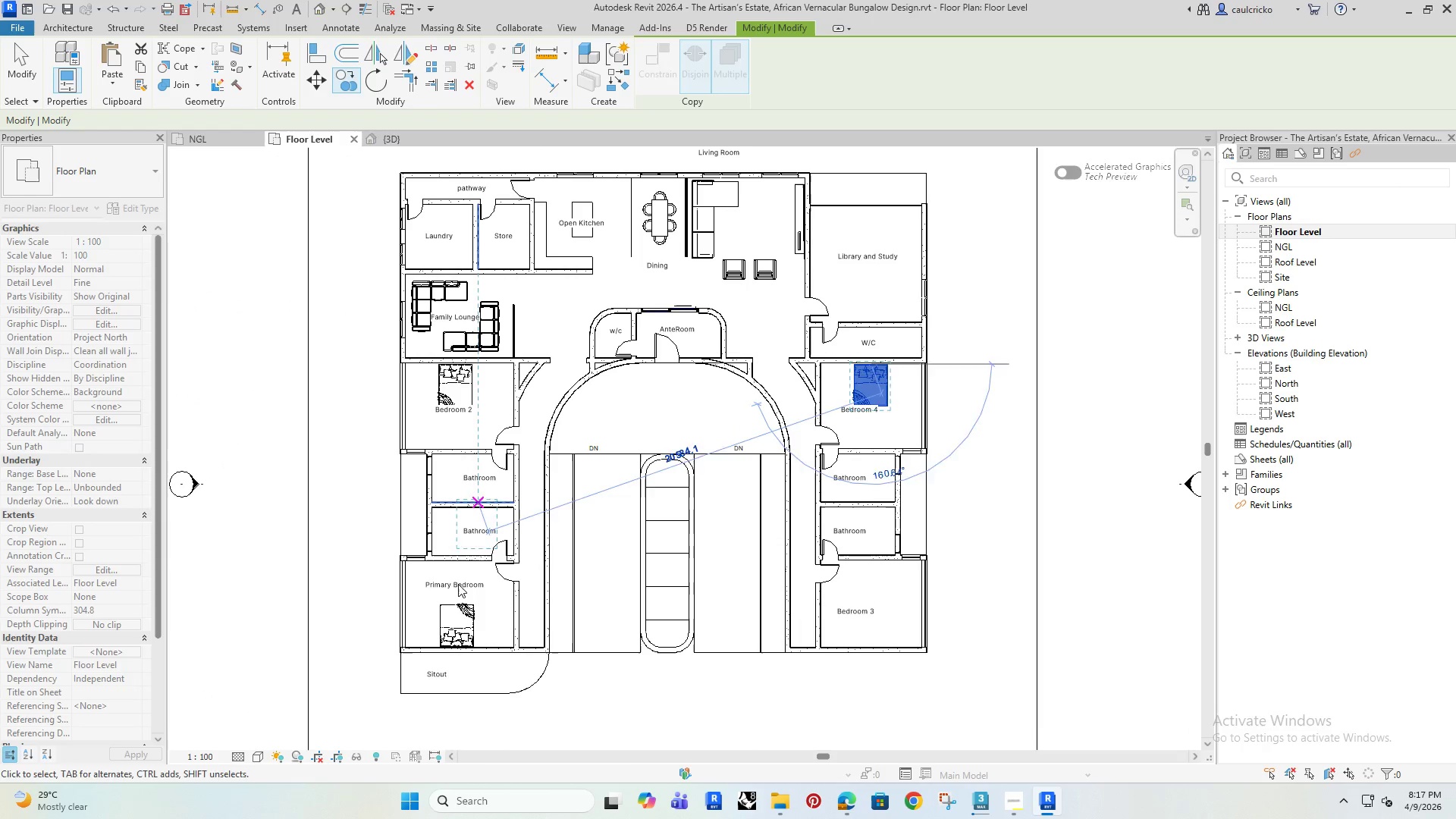 
key(Escape)
 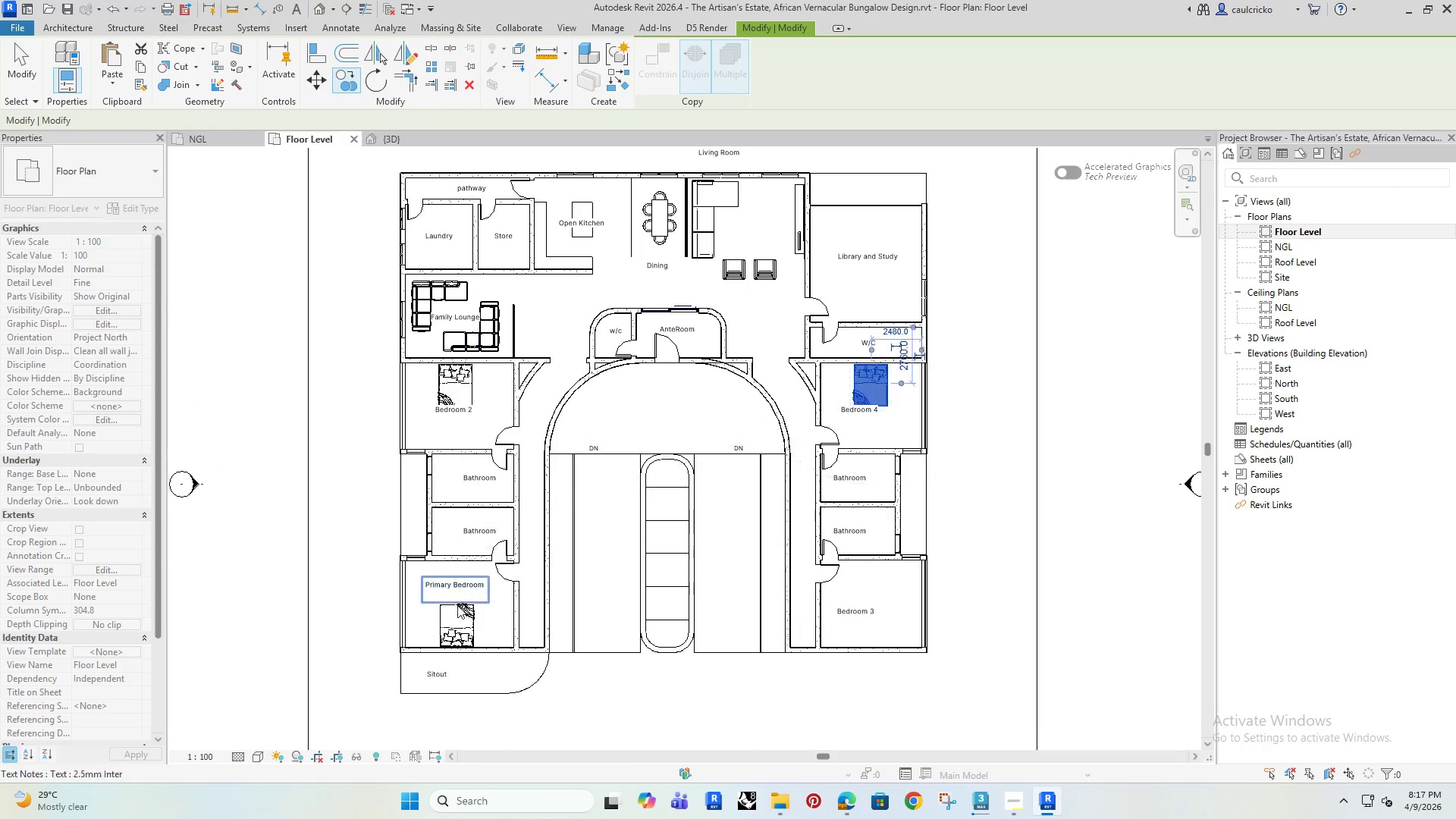 
key(Escape)
 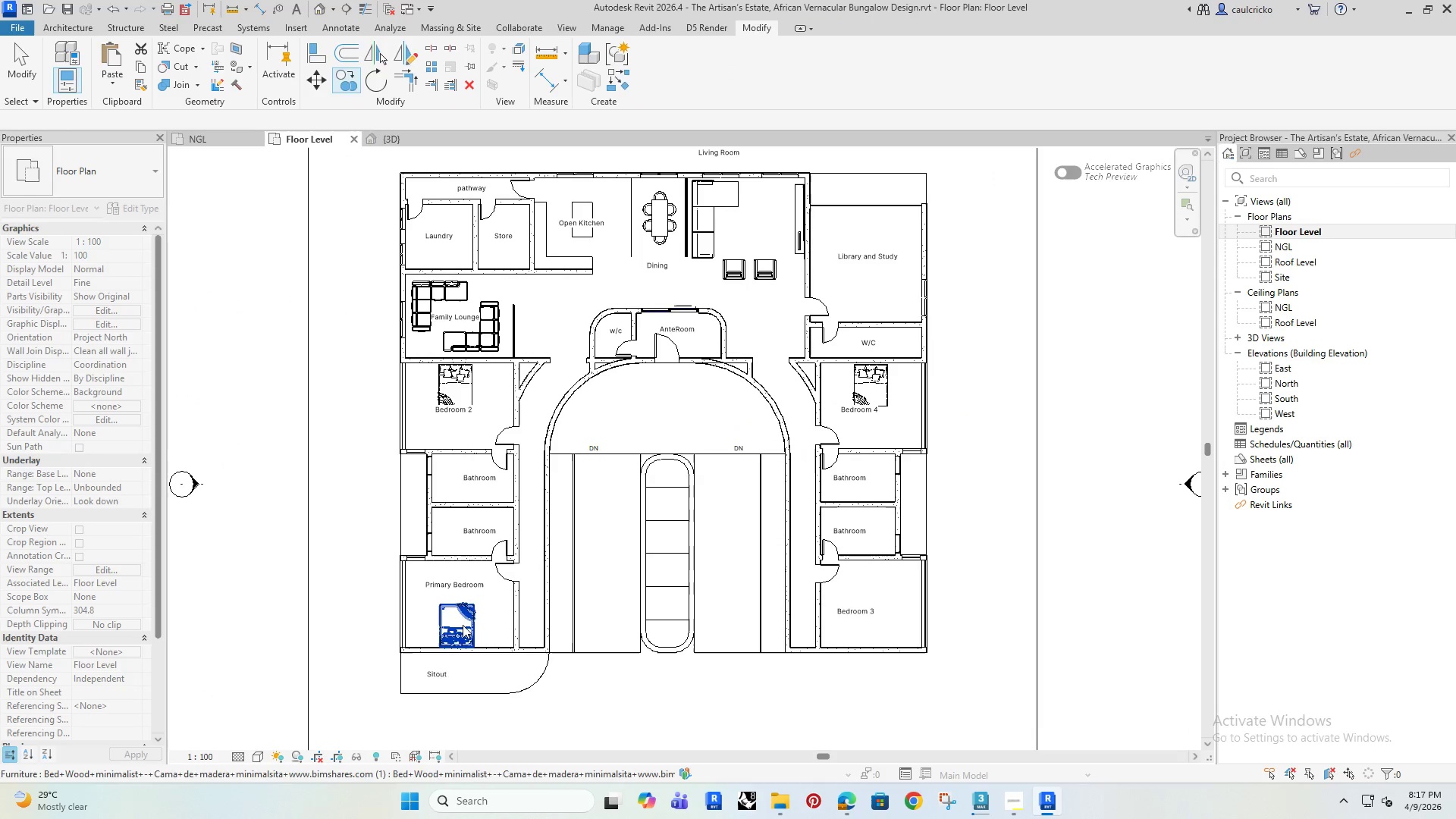 
left_click([463, 625])
 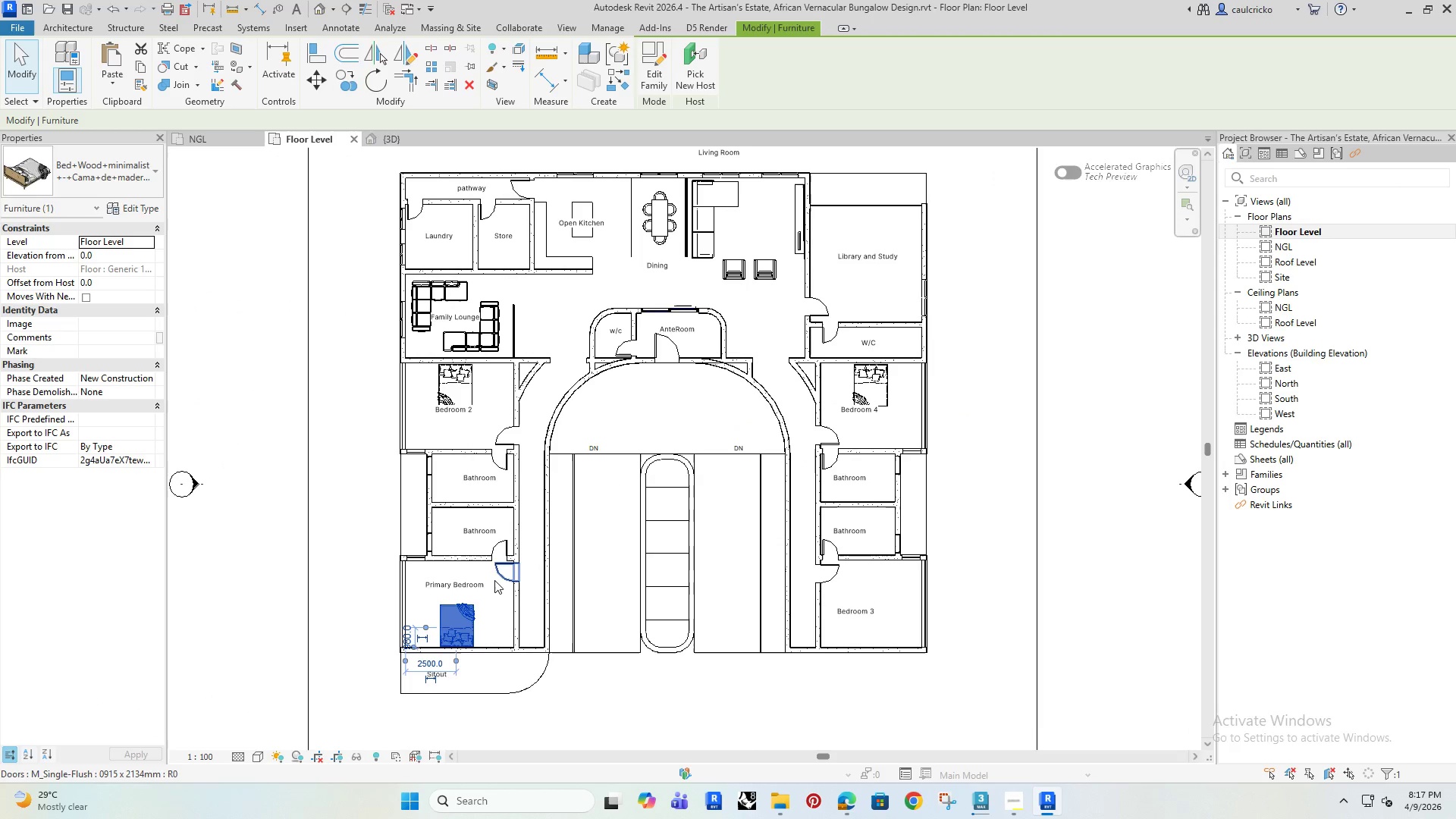 
type(co)
 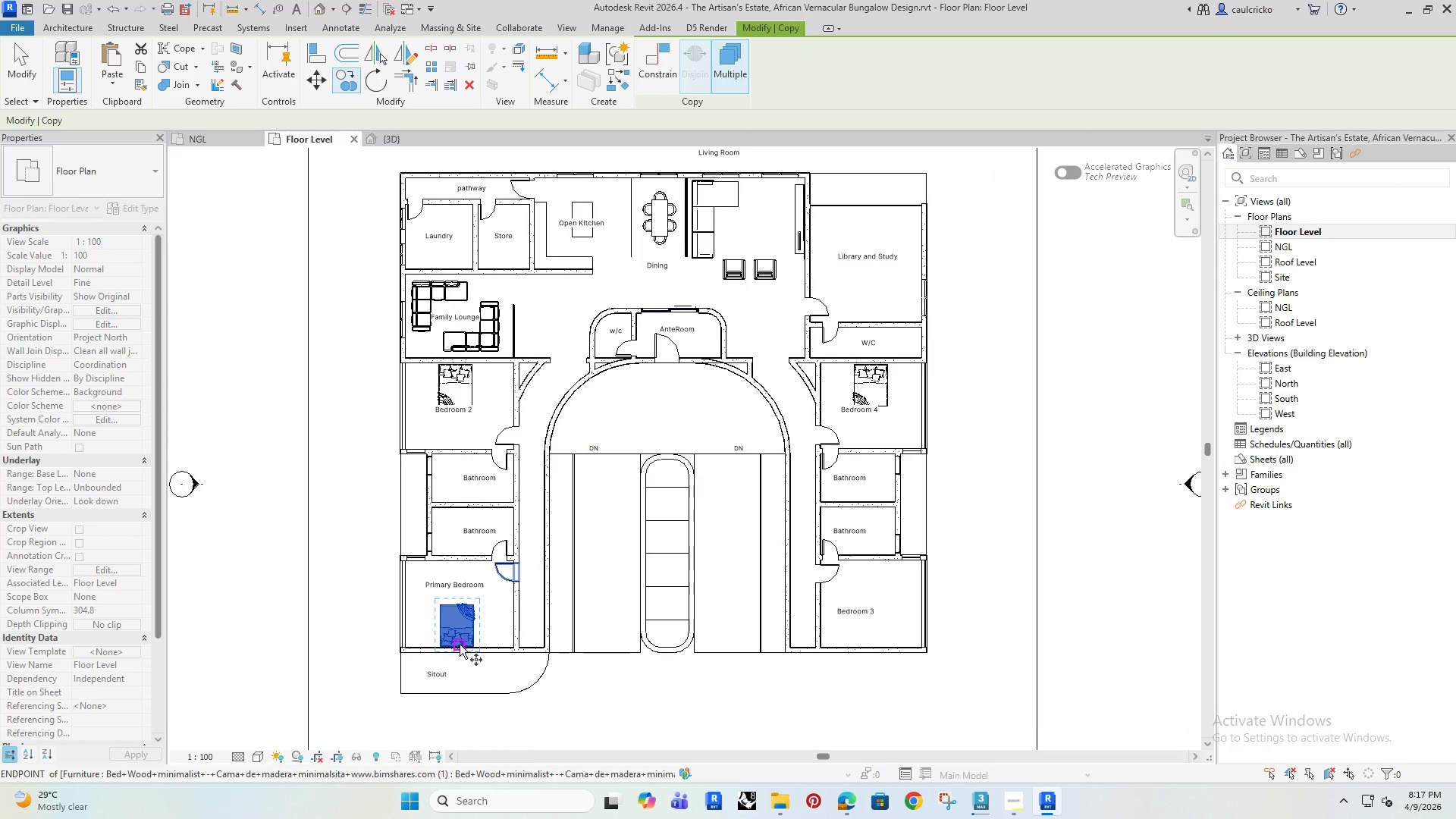 
left_click([460, 645])
 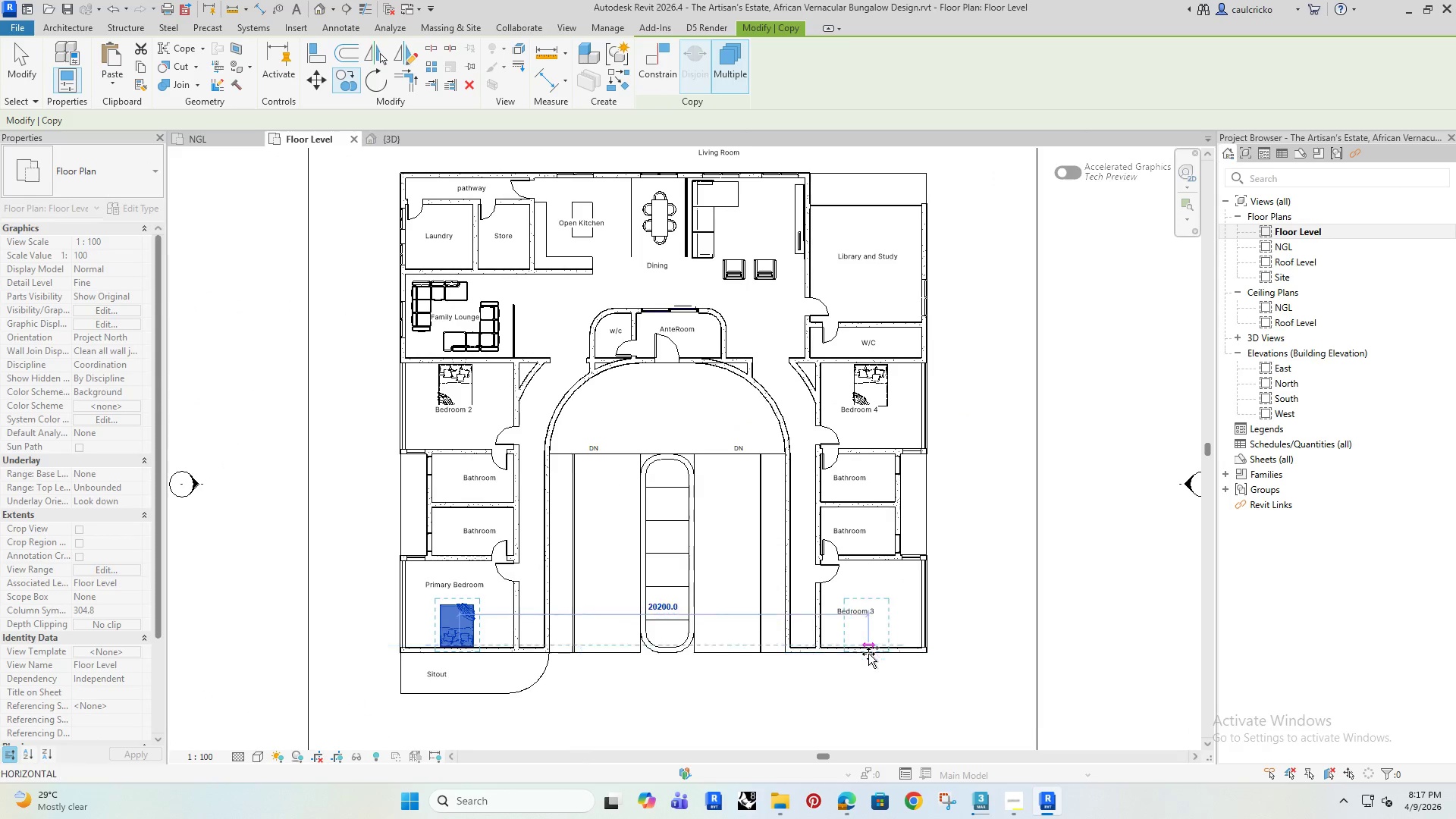 
left_click([868, 654])
 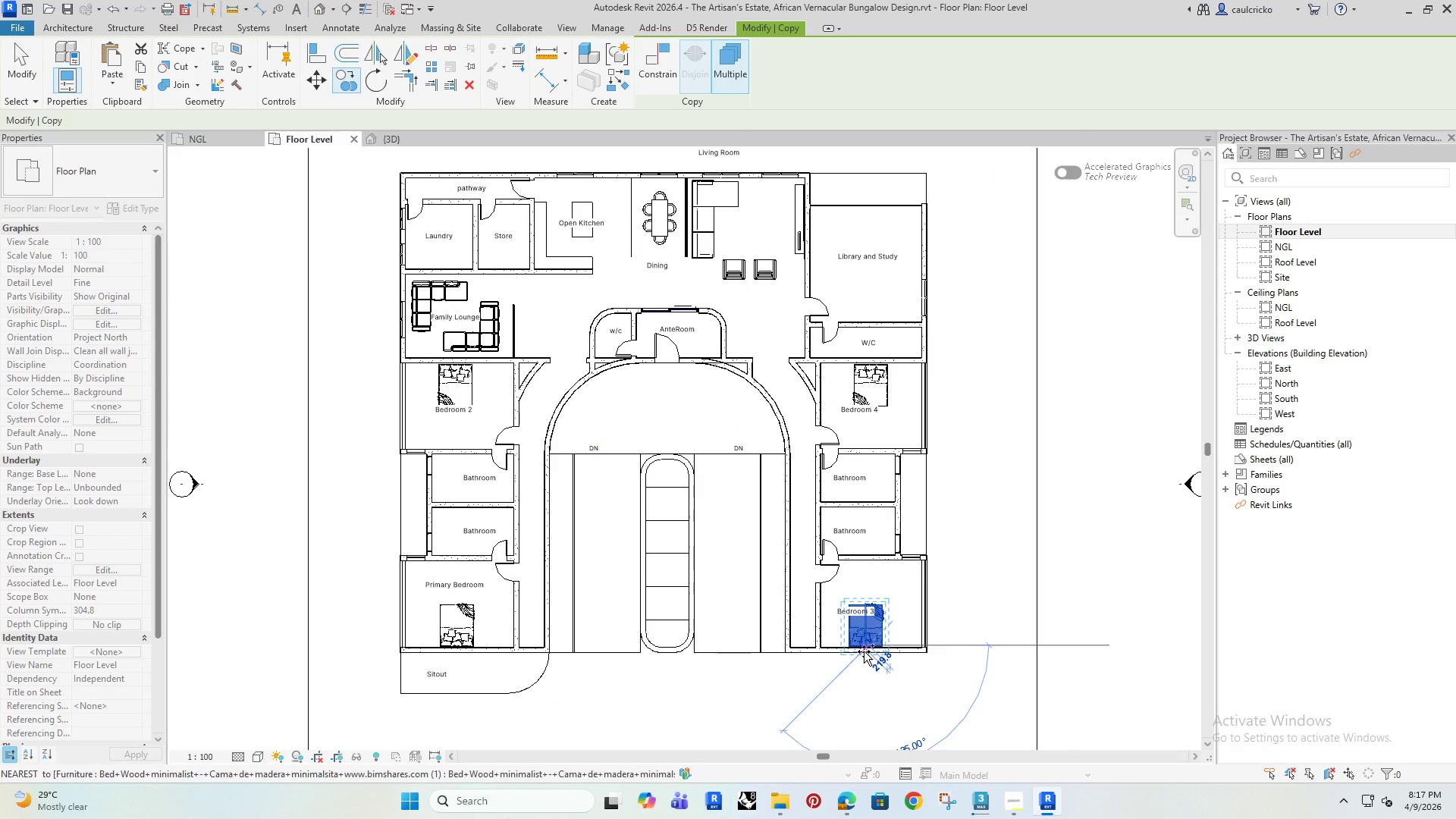 
key(Escape)
 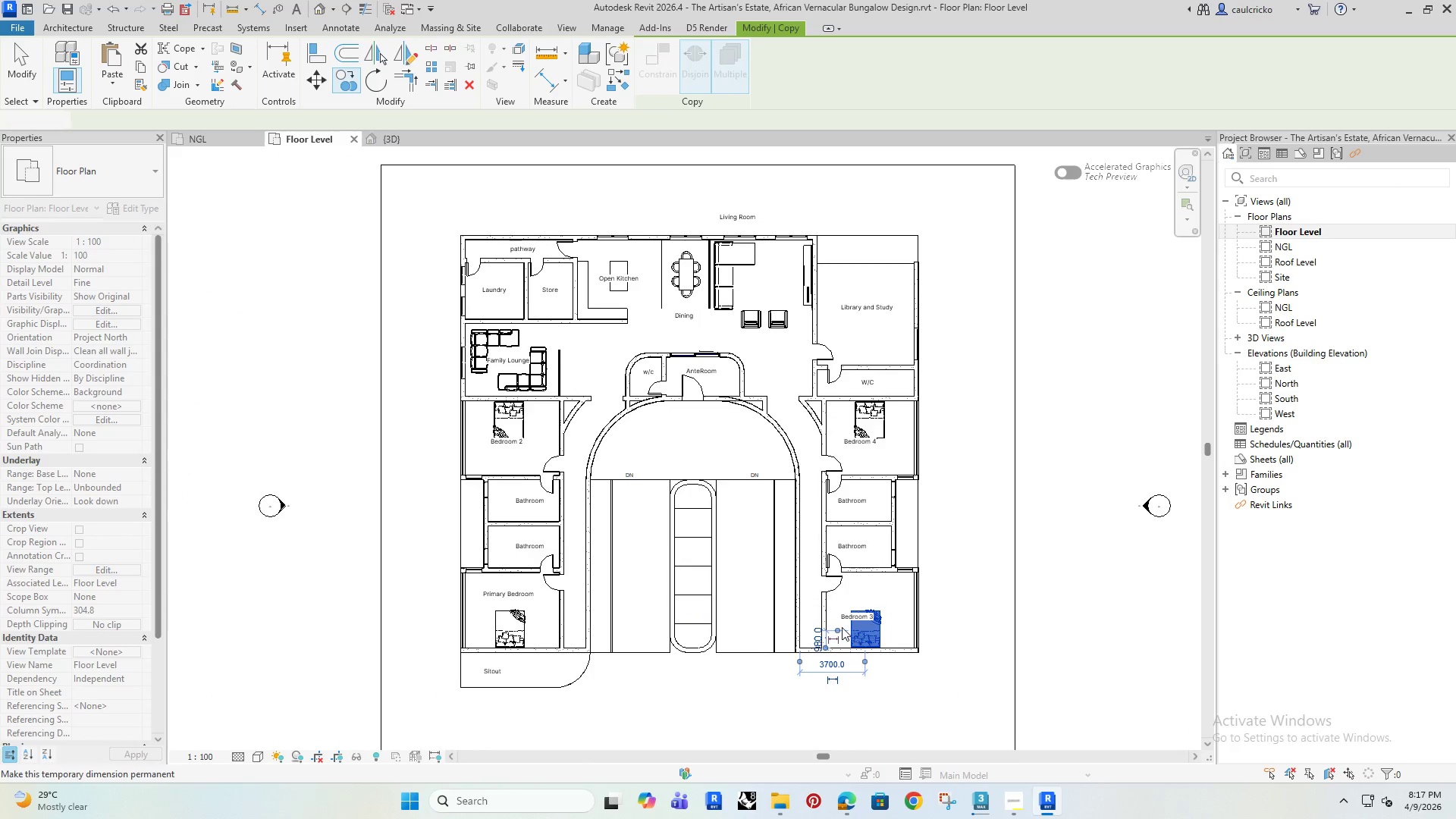 
scroll: coordinate [864, 651], scroll_direction: down, amount: 1.0
 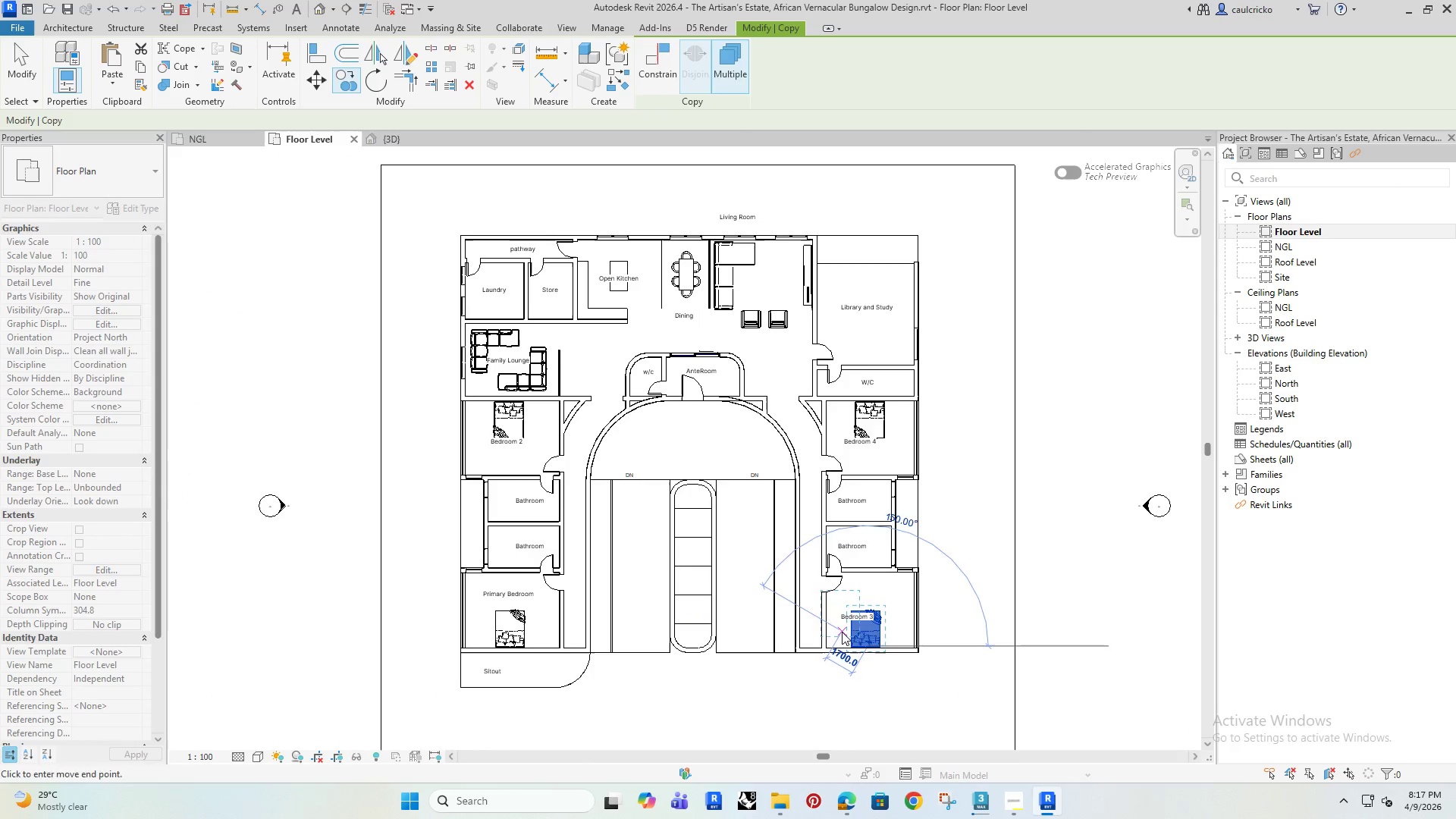 
key(Escape)
 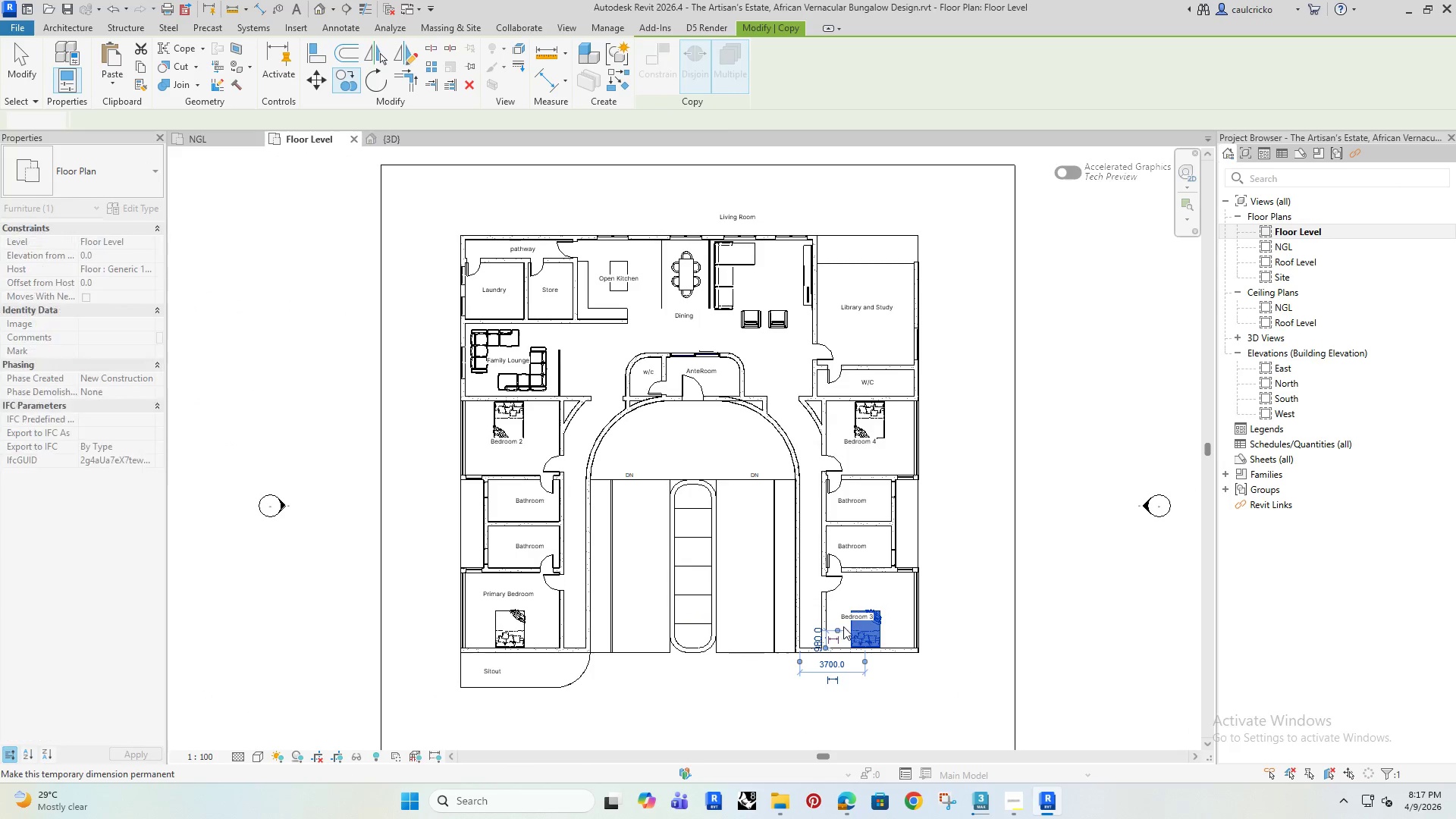 
key(Escape)
 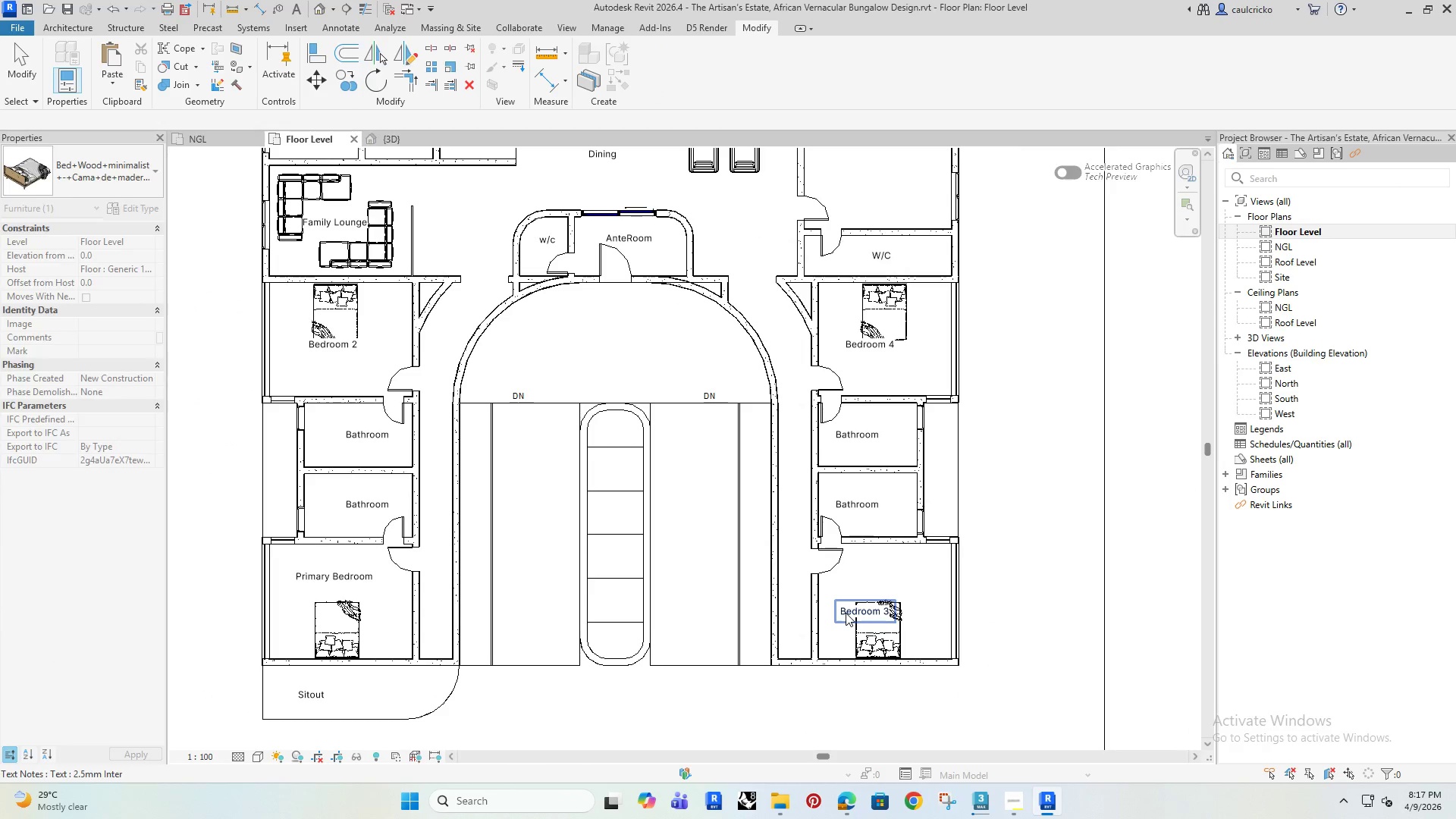 
scroll: coordinate [842, 627], scroll_direction: up, amount: 3.0
 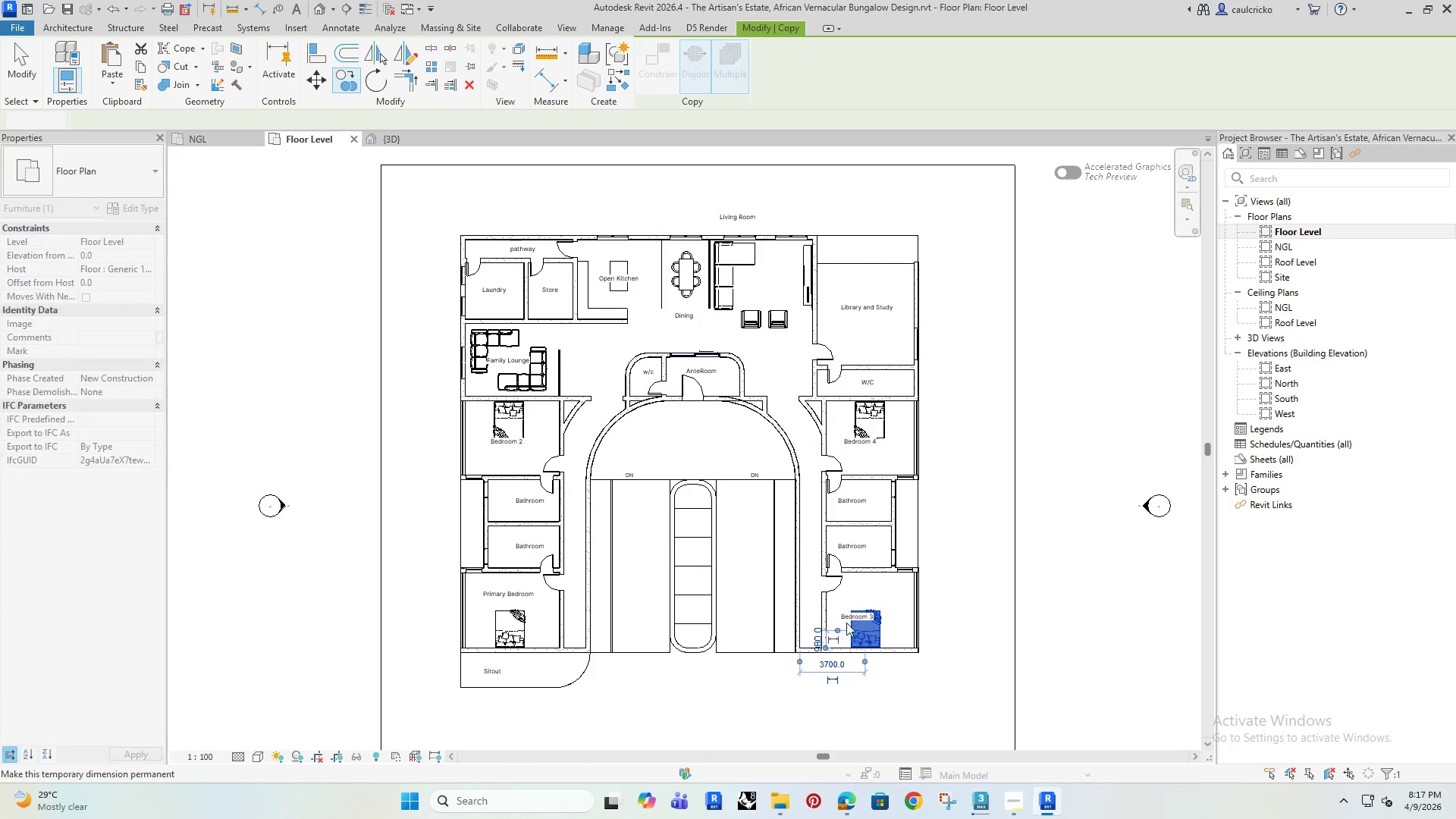 
left_click([846, 613])
 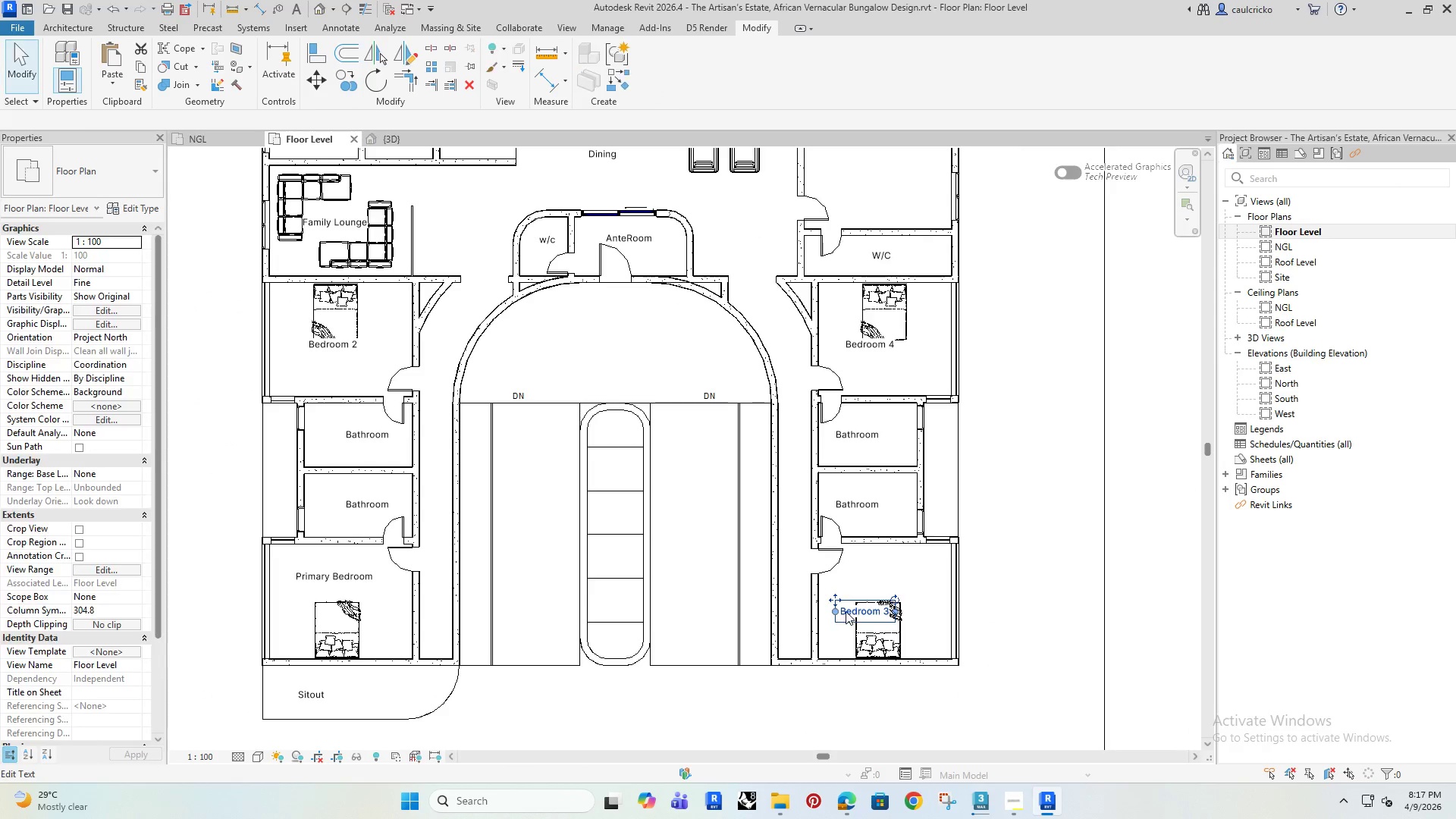 
key(ArrowUp)
 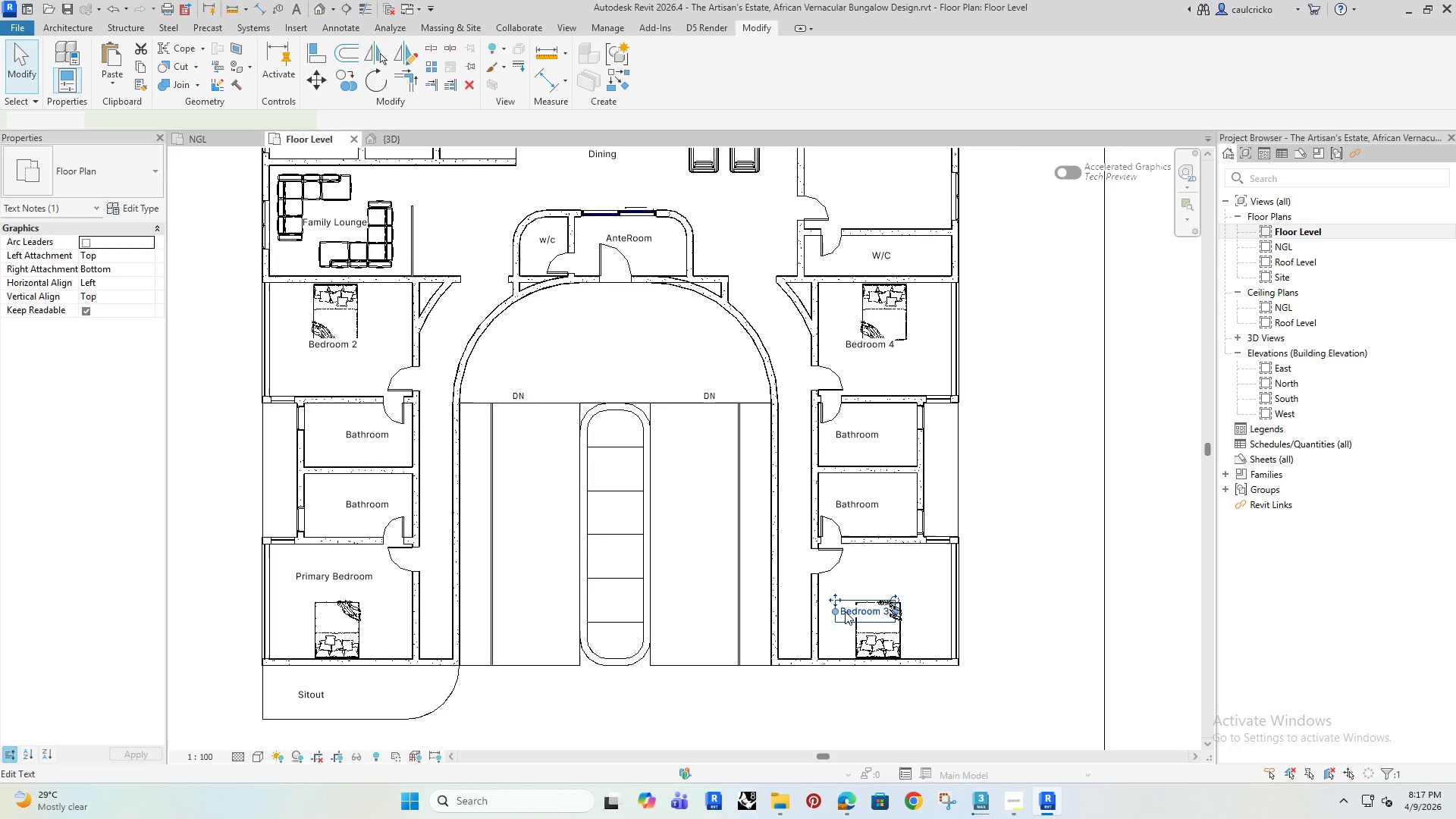 
key(ArrowUp)
 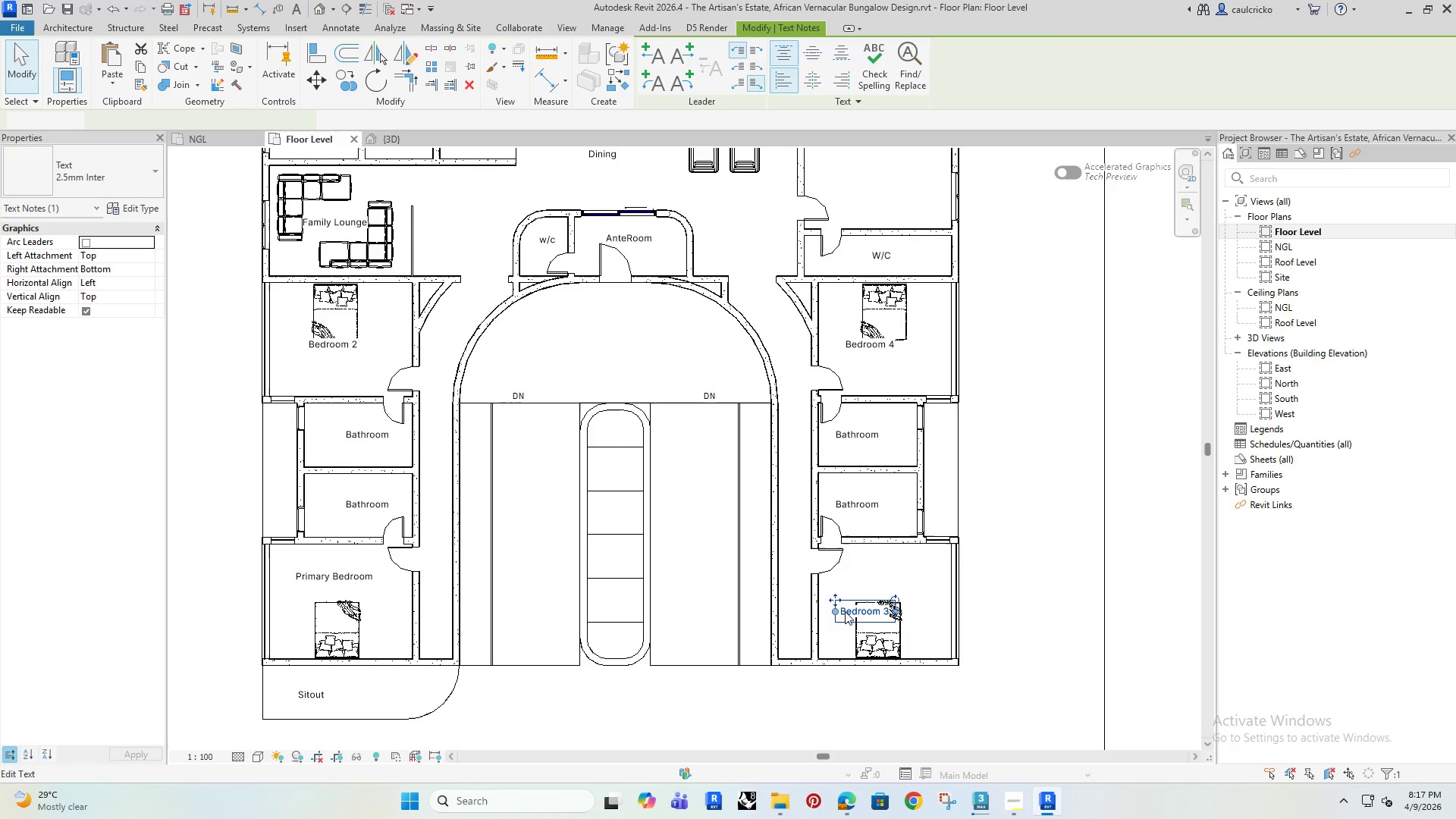 
key(ArrowUp)
 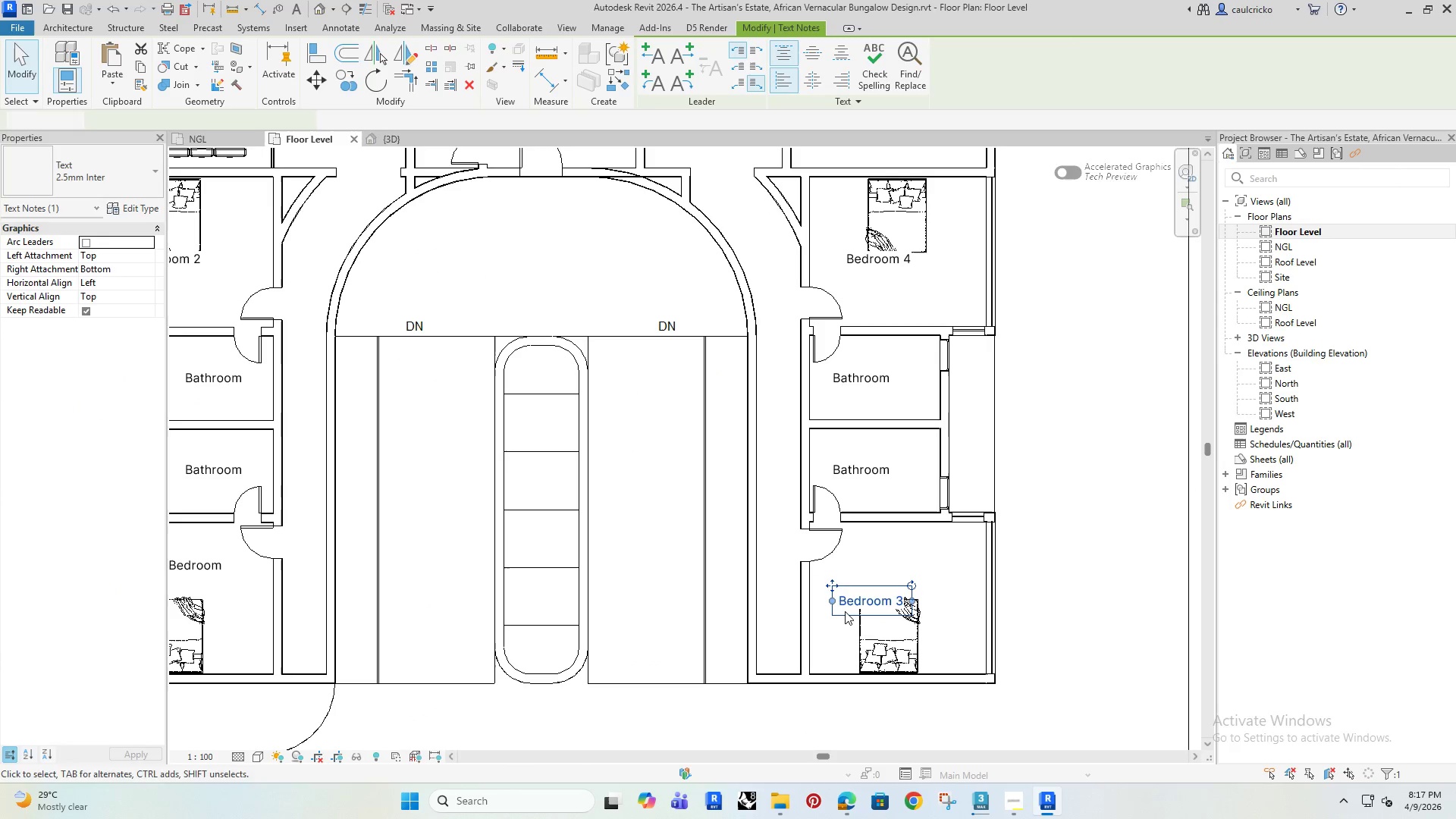 
scroll: coordinate [845, 611], scroll_direction: up, amount: 2.0
 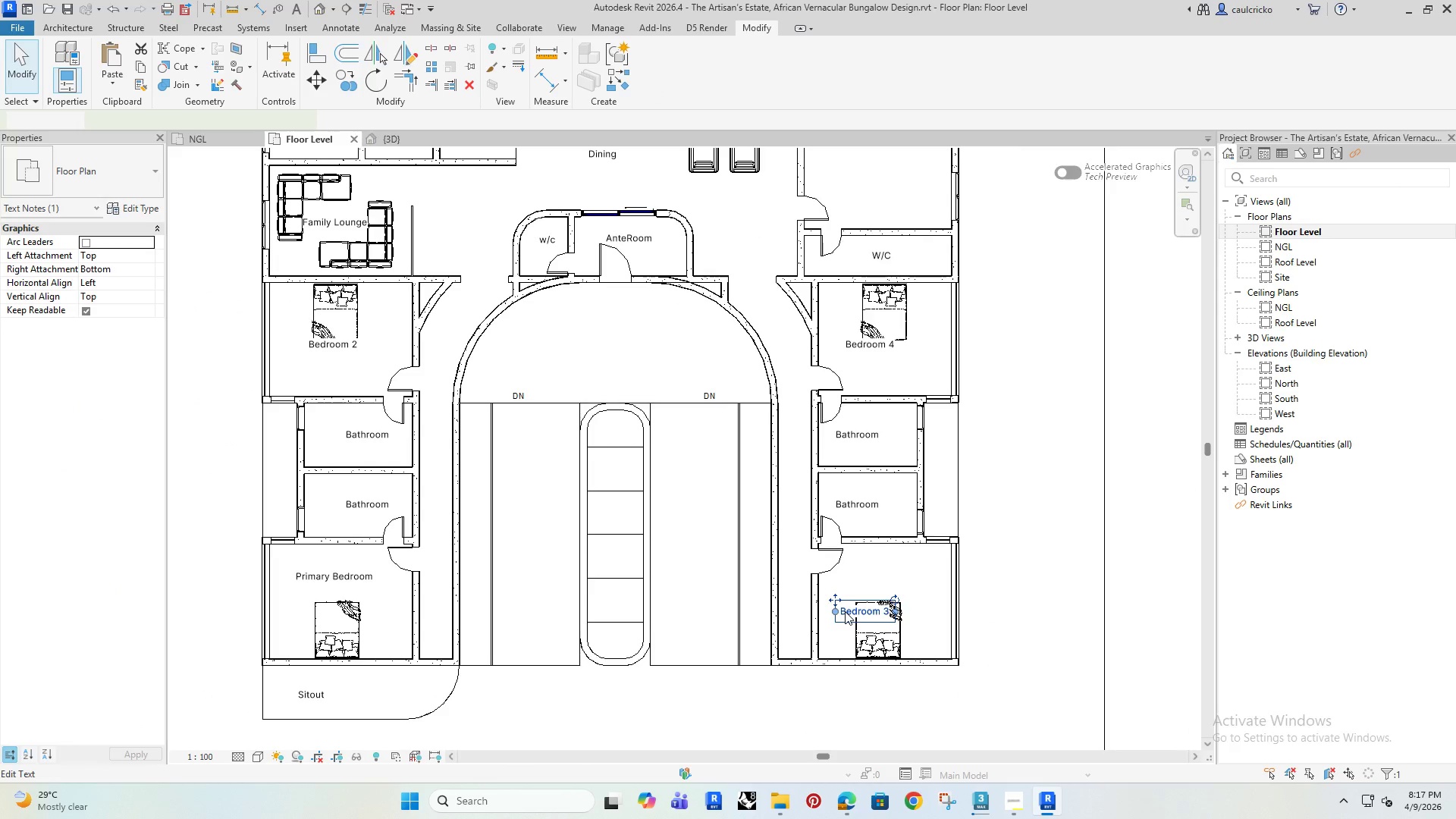 
key(ArrowUp)
 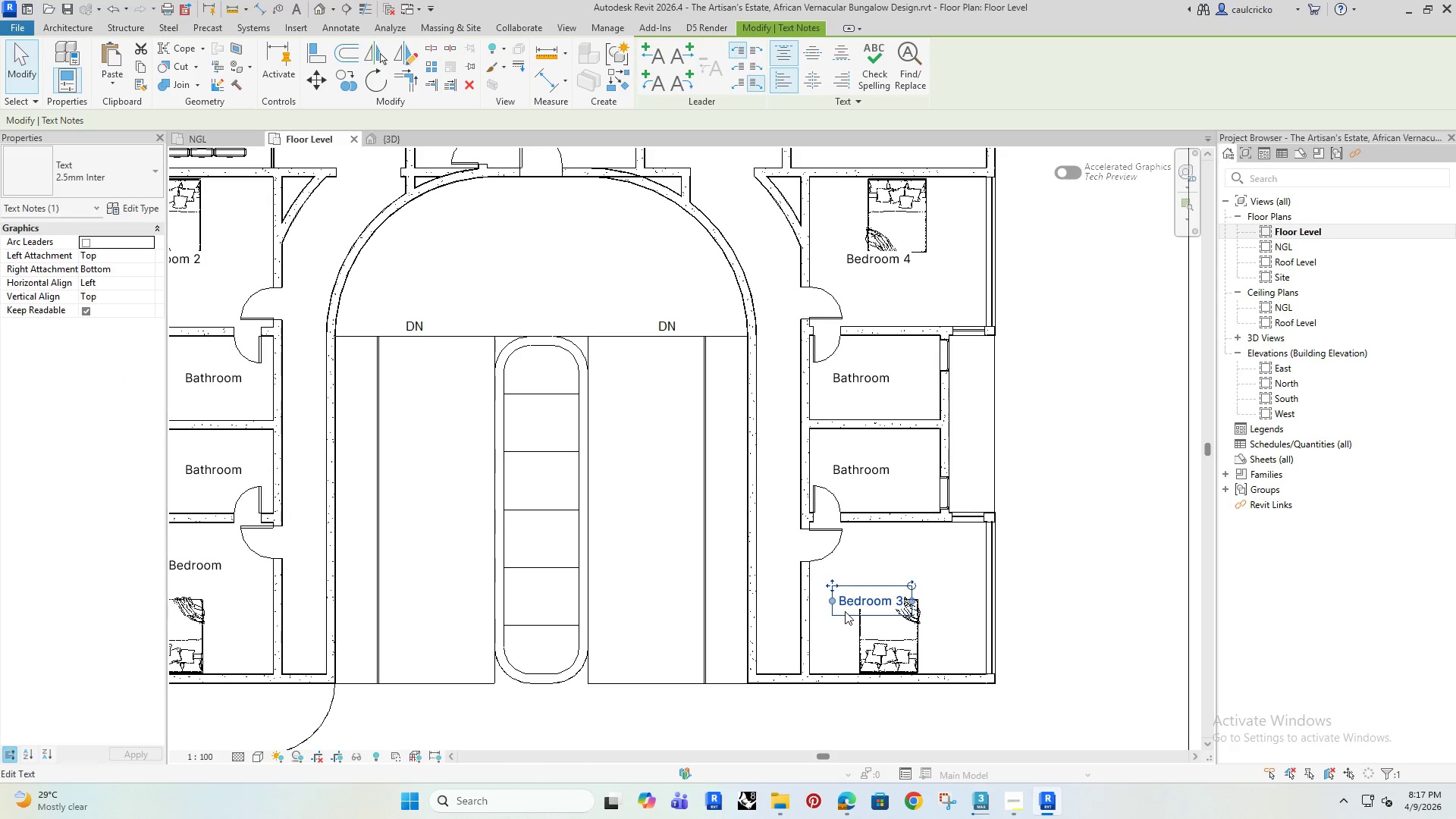 
key(ArrowUp)
 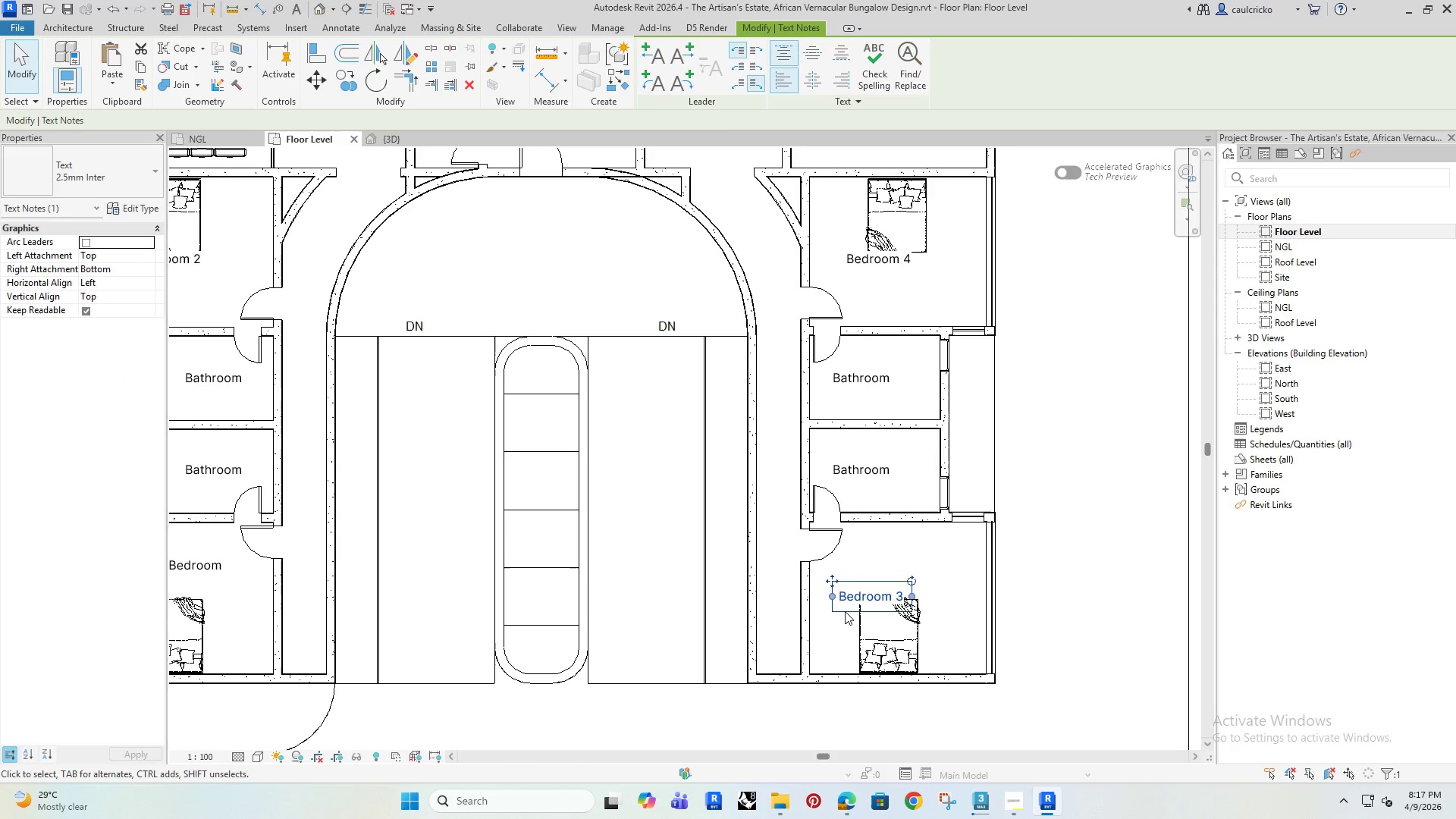 
key(ArrowUp)
 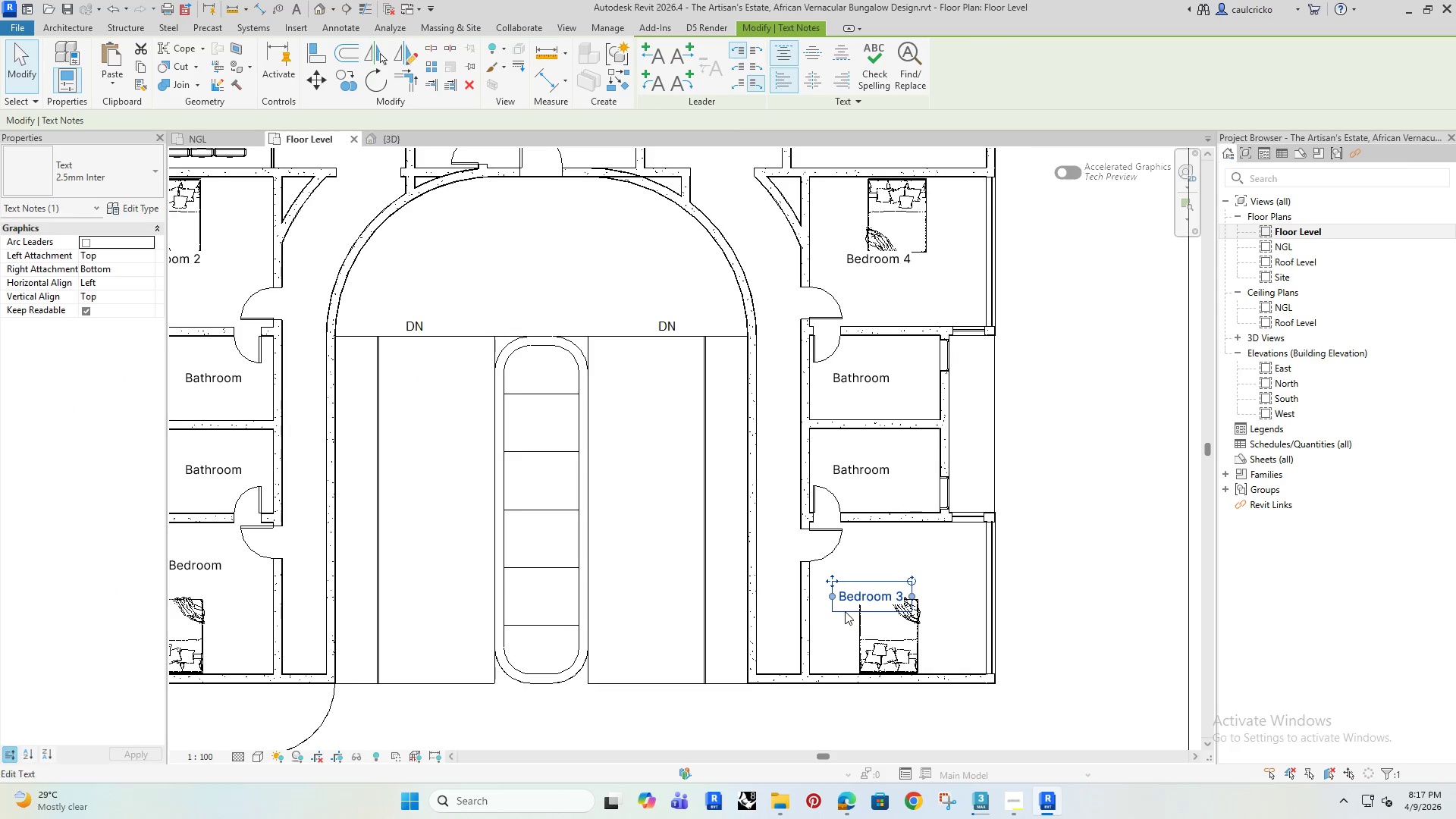 
key(ArrowUp)
 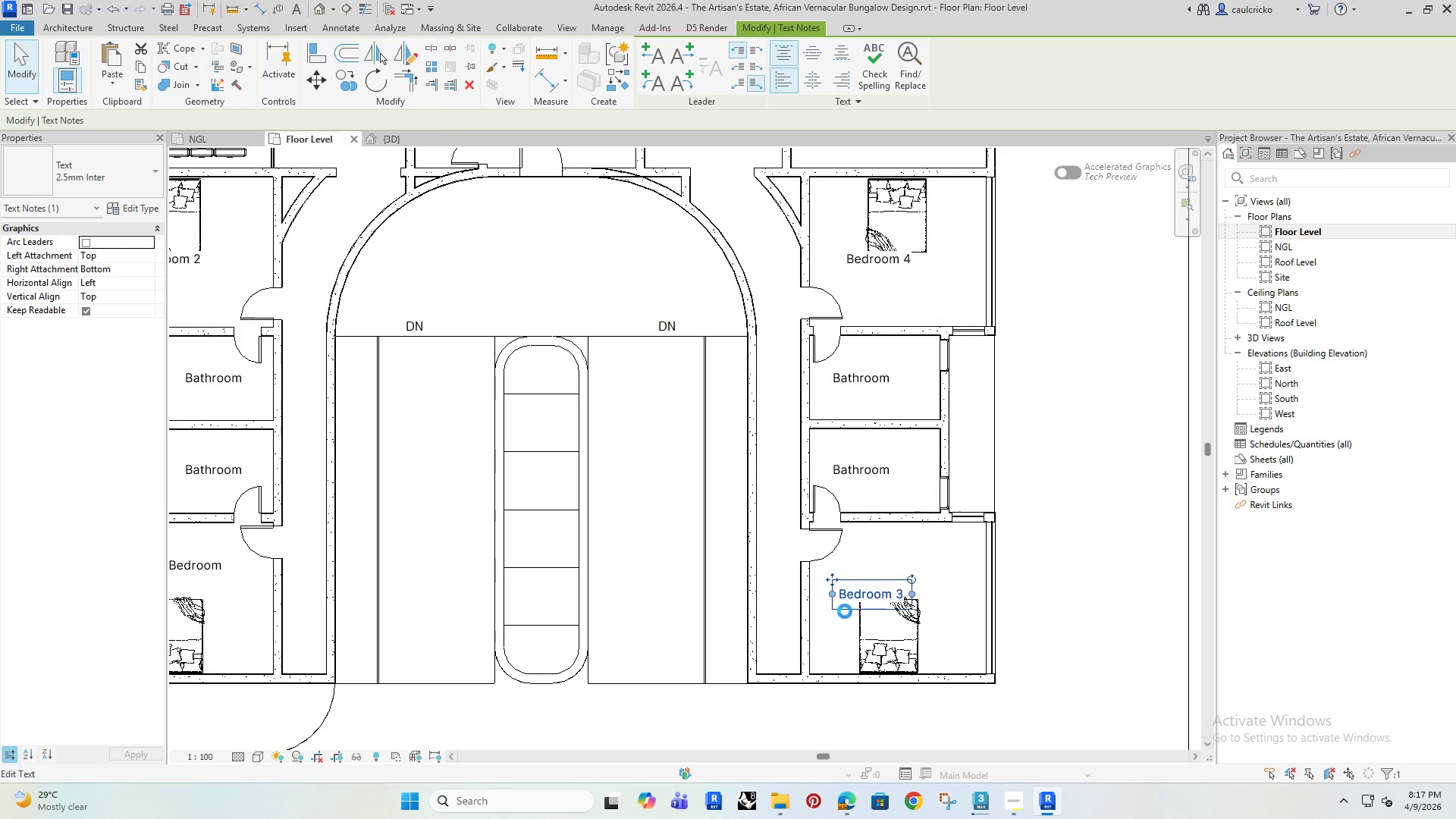 
key(ArrowUp)
 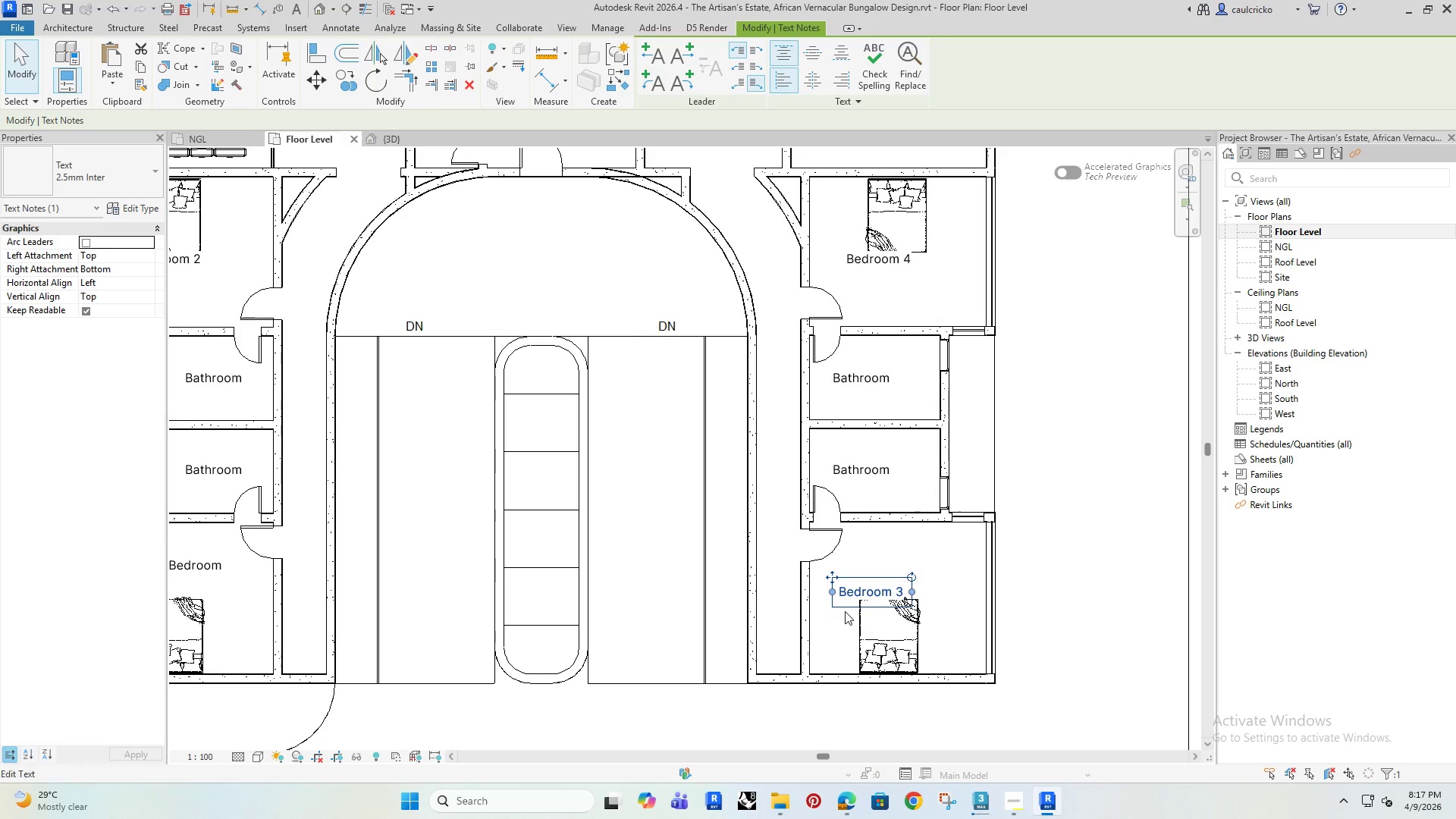 
key(ArrowUp)
 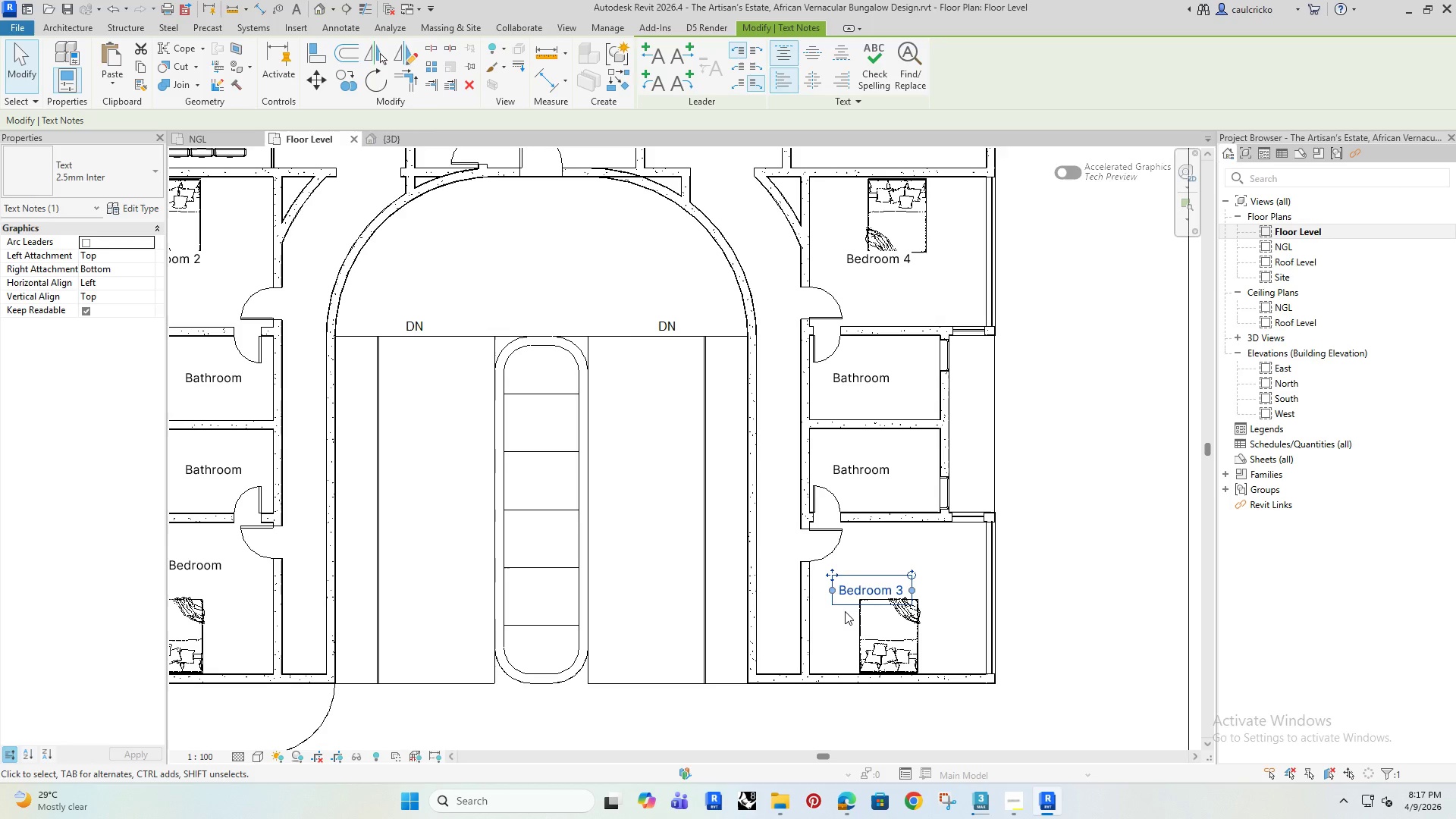 
key(ArrowUp)
 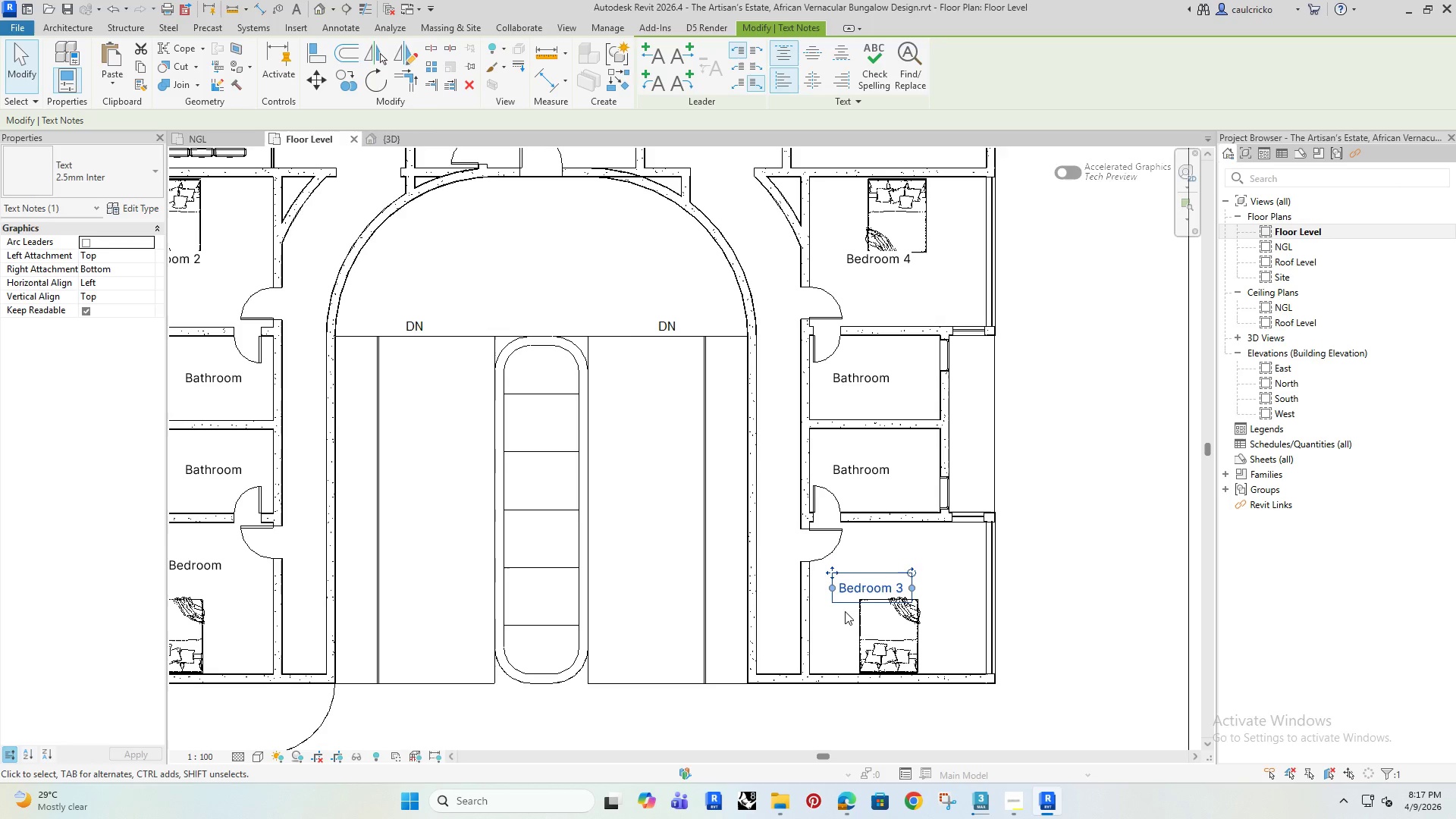 
key(ArrowUp)
 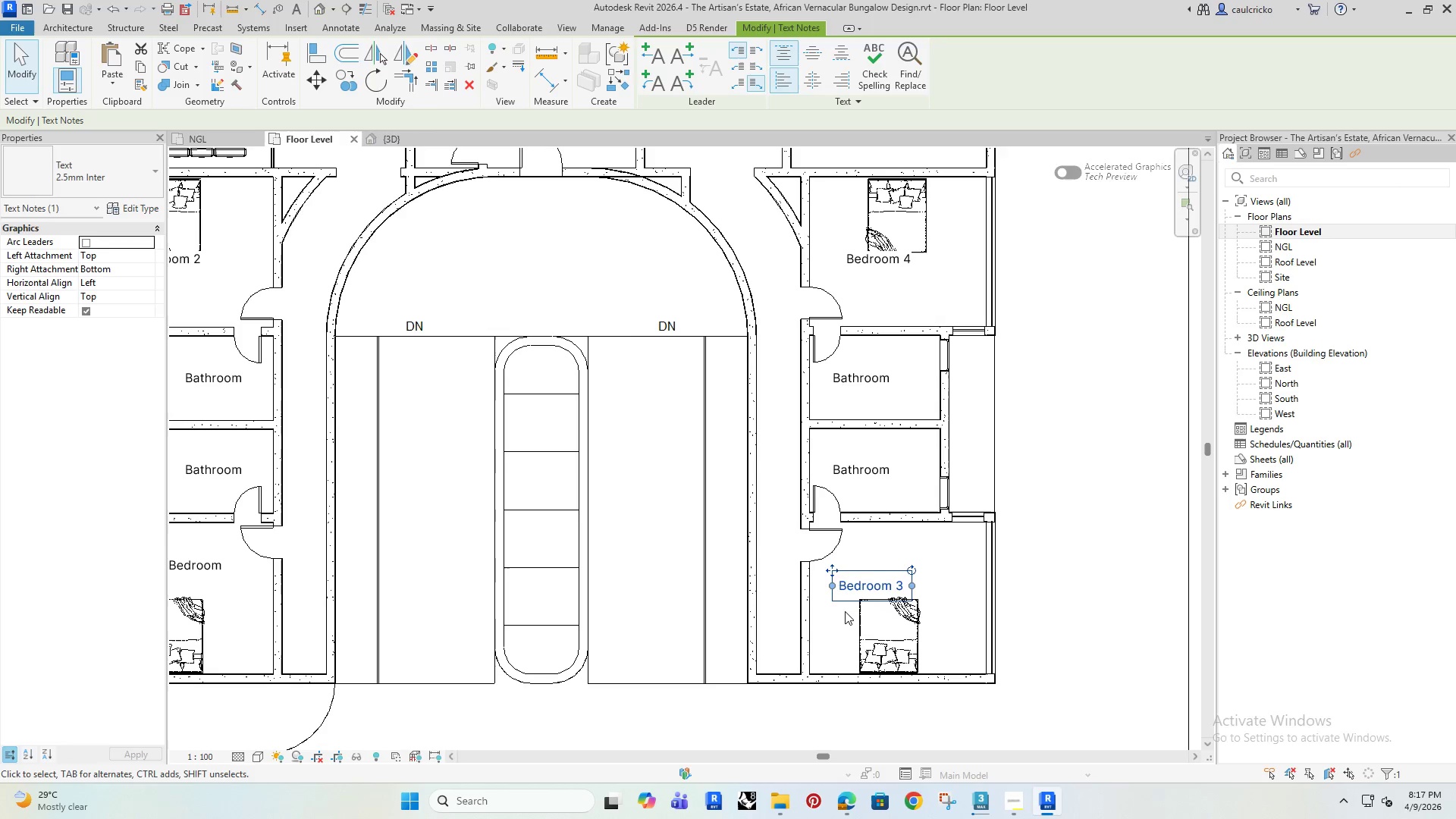 
key(ArrowUp)
 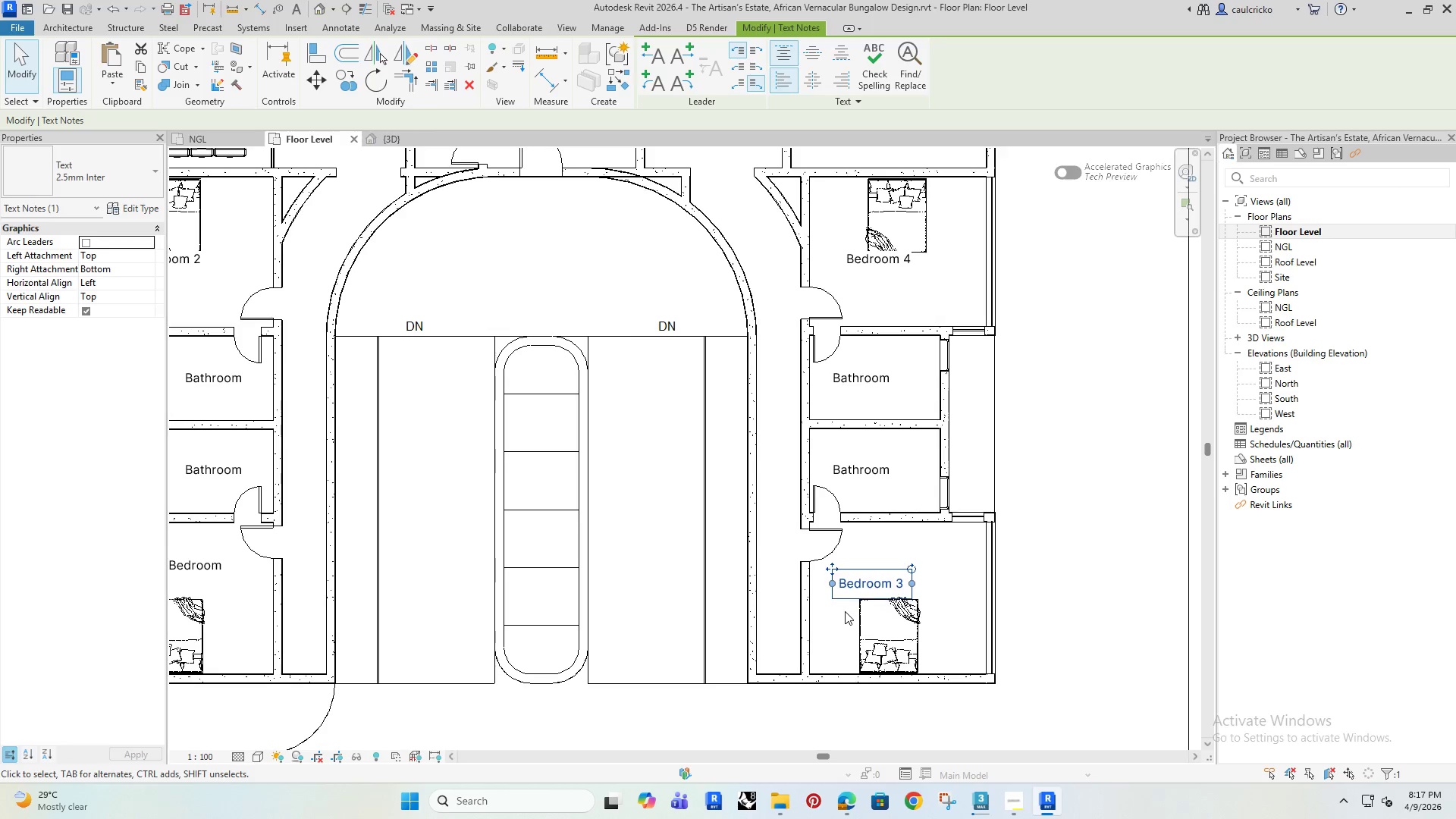 
key(ArrowUp)
 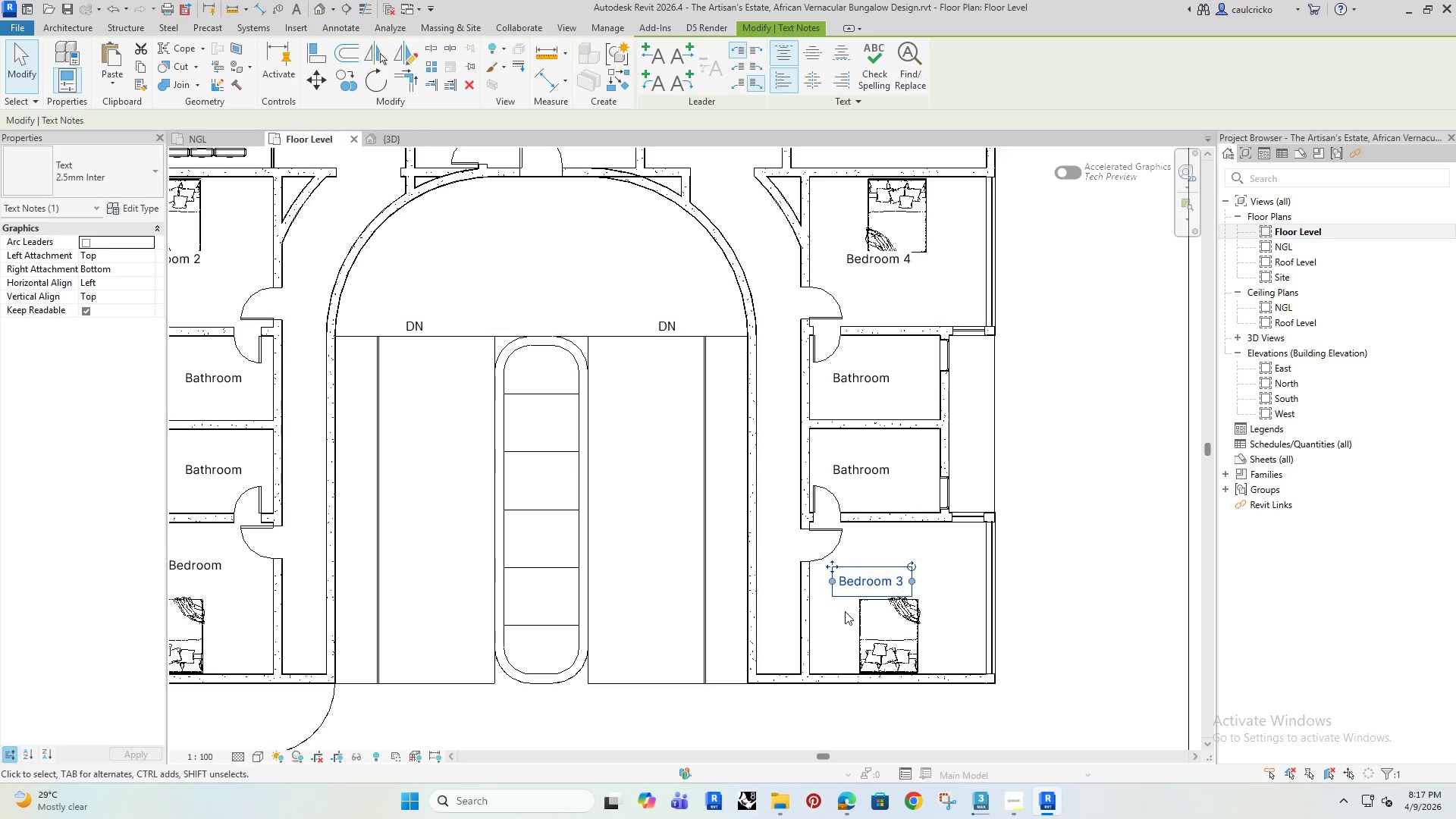 
key(ArrowUp)
 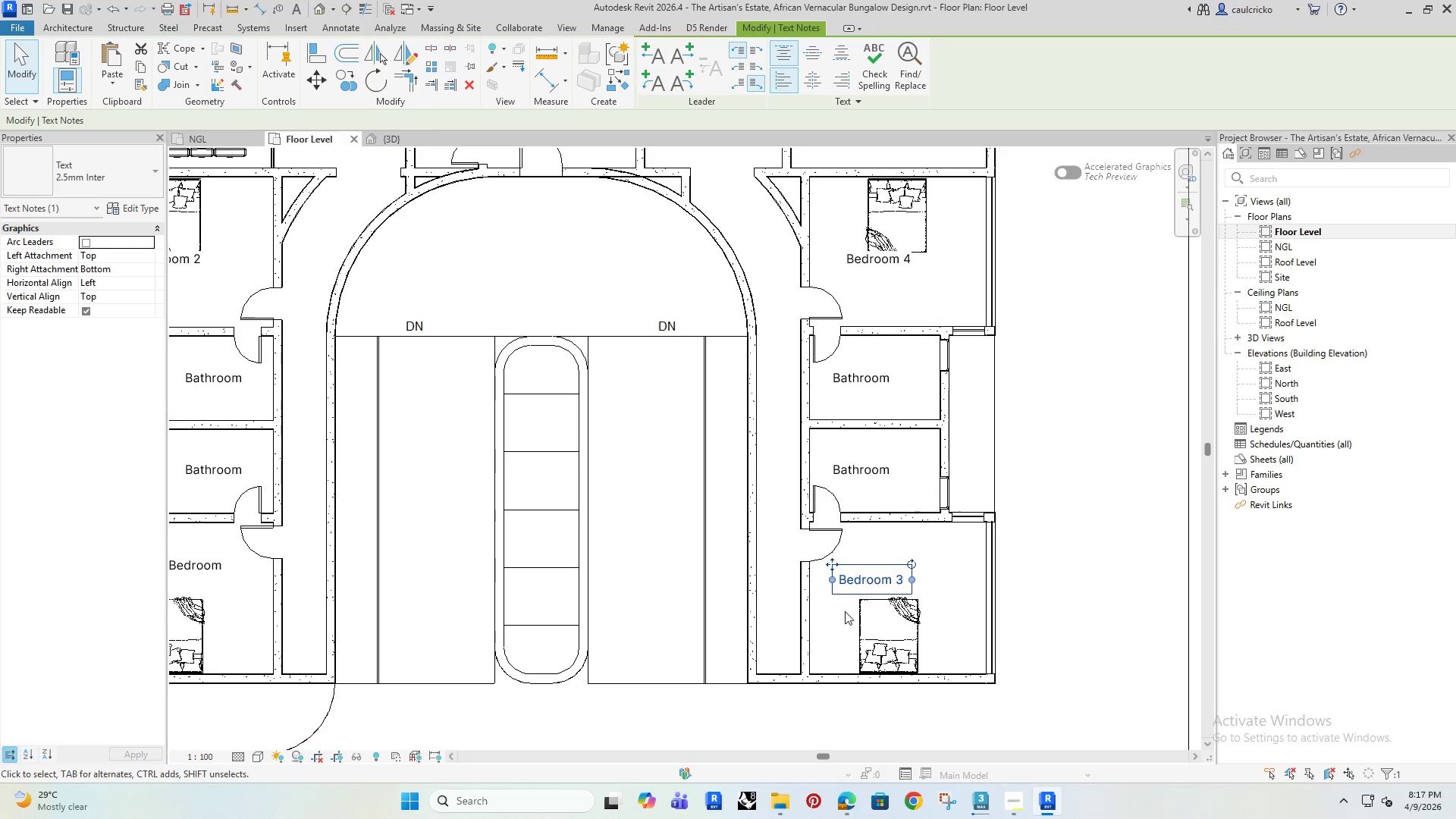 
key(ArrowRight)
 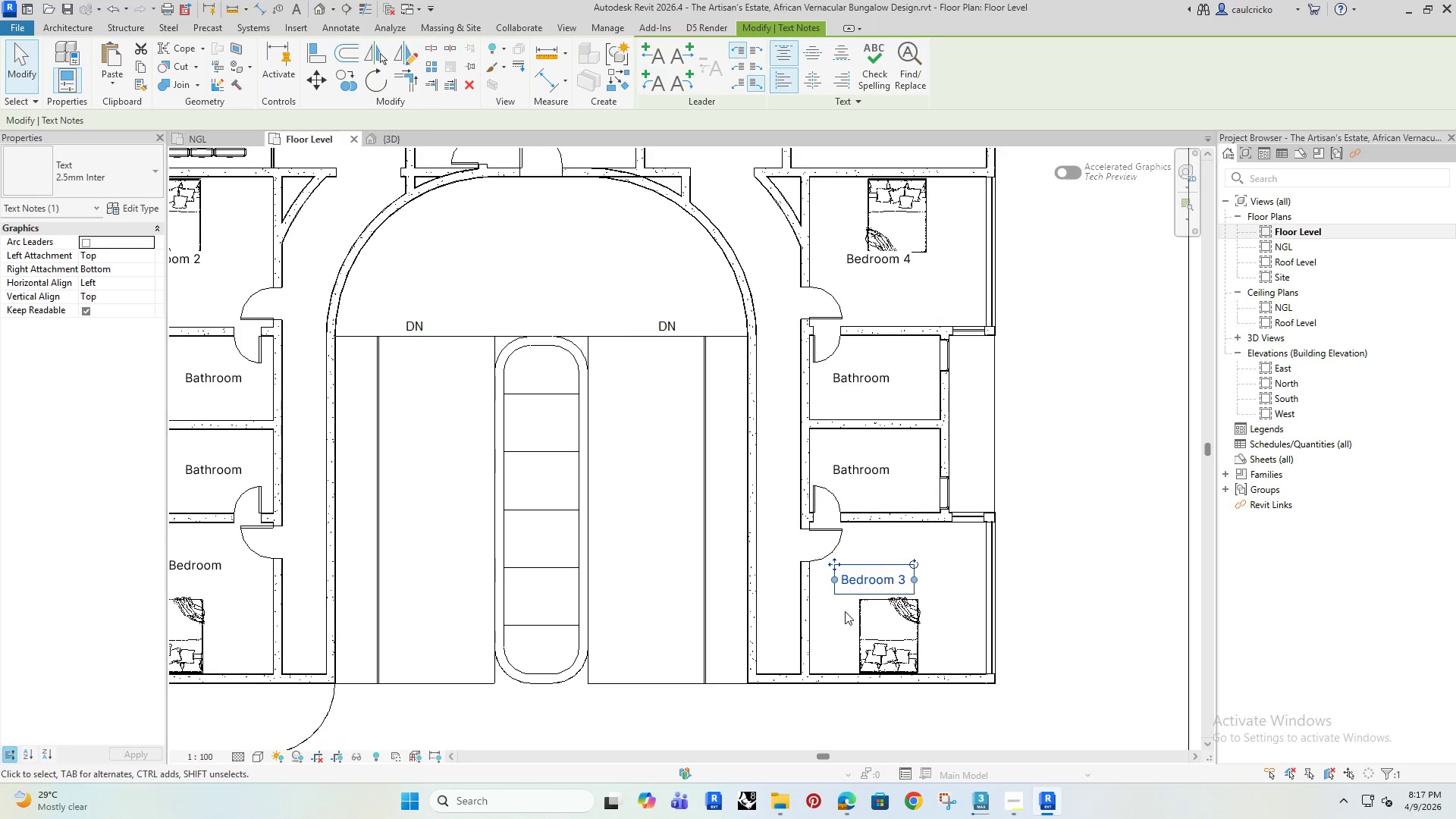 
key(ArrowRight)
 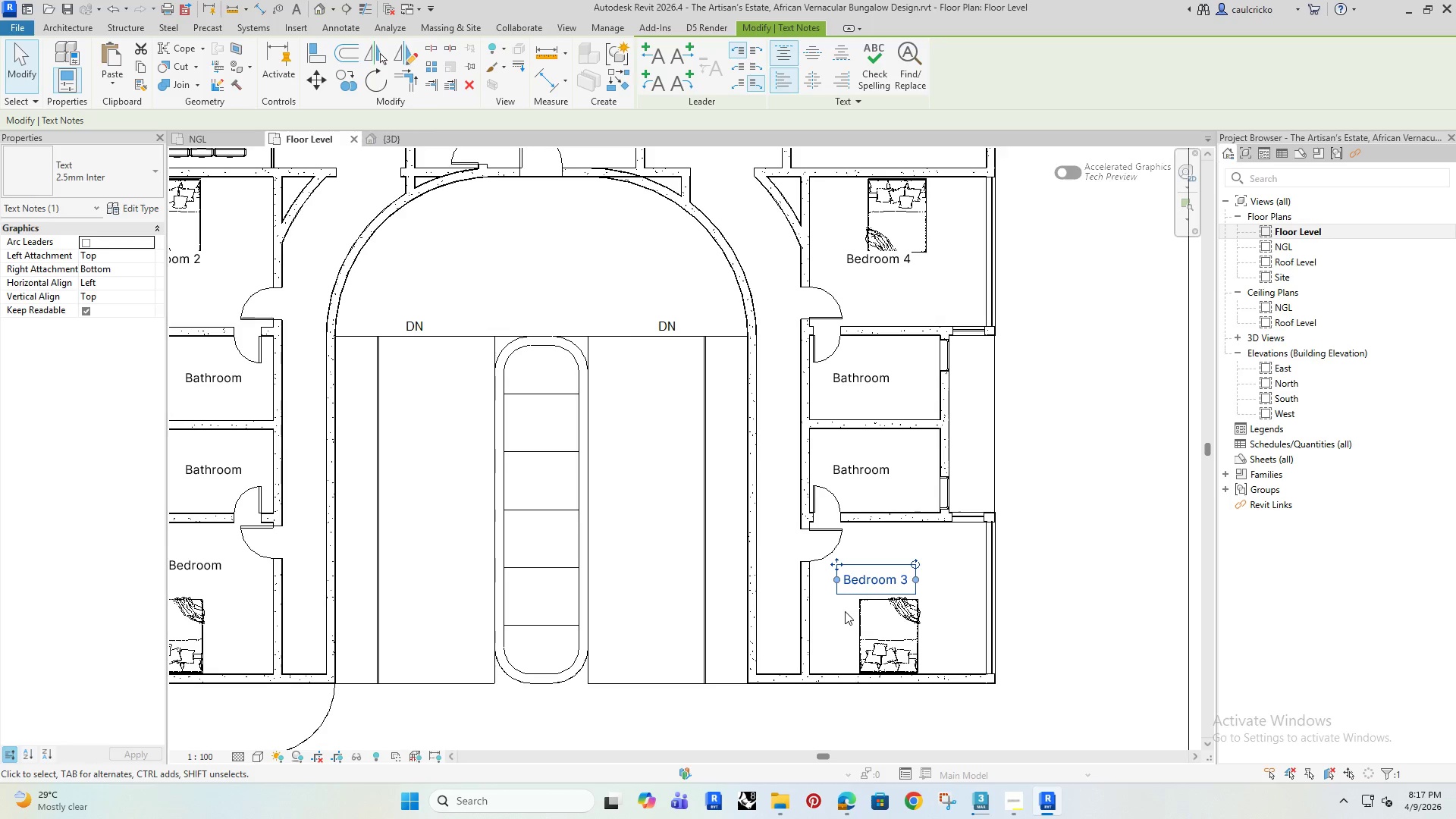 
key(ArrowRight)
 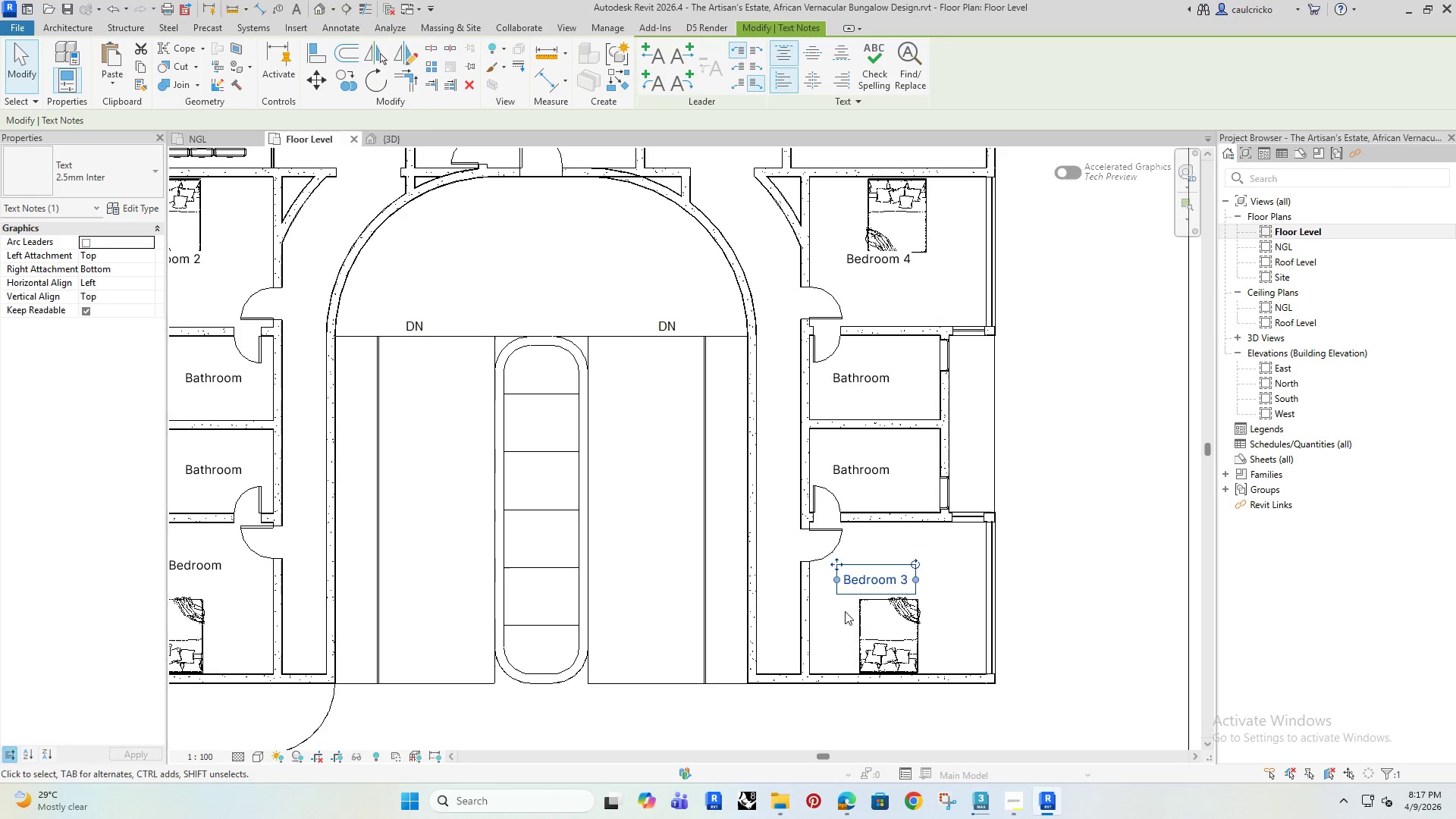 
key(ArrowRight)
 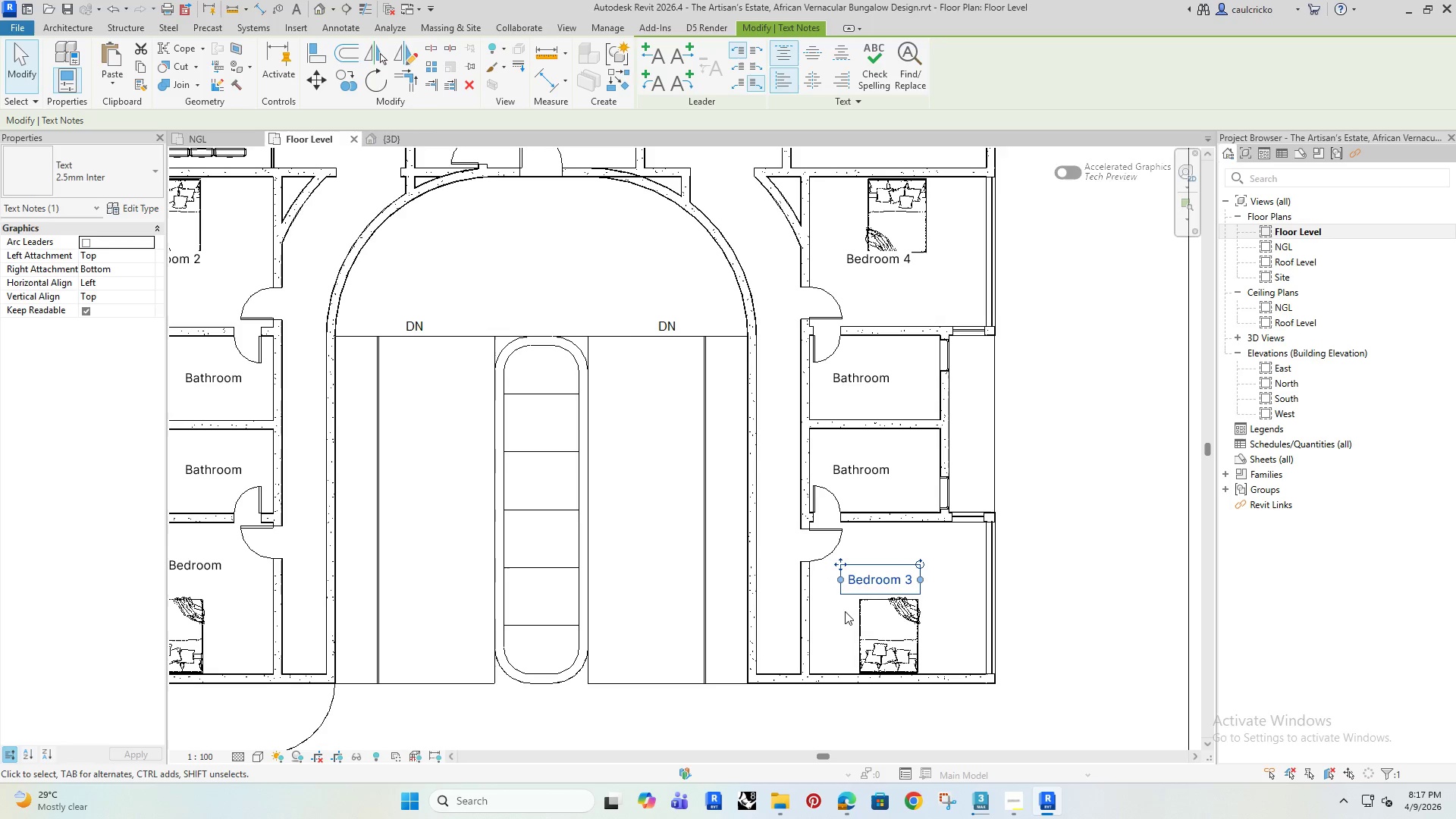 
key(ArrowRight)
 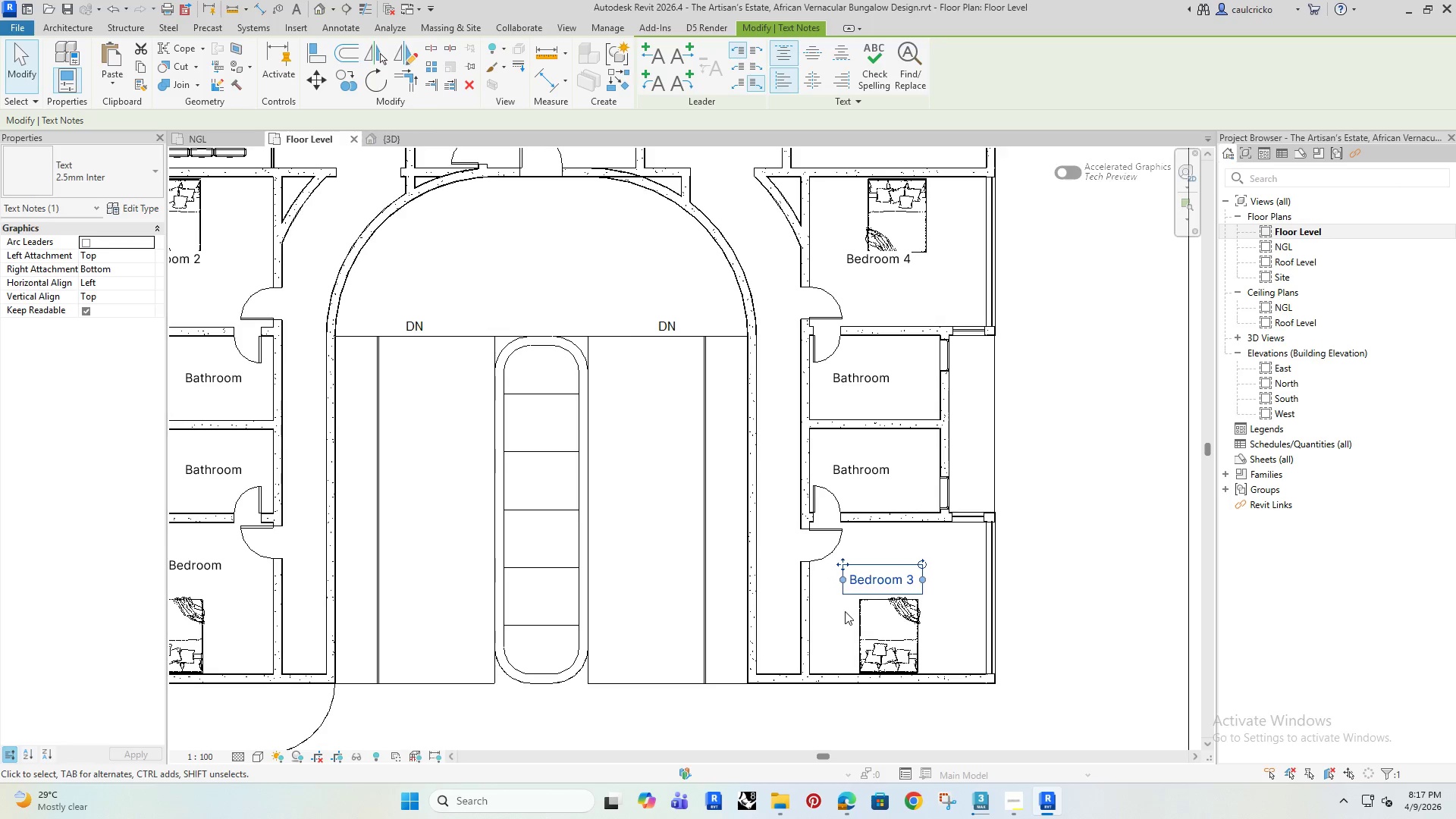 
key(ArrowRight)
 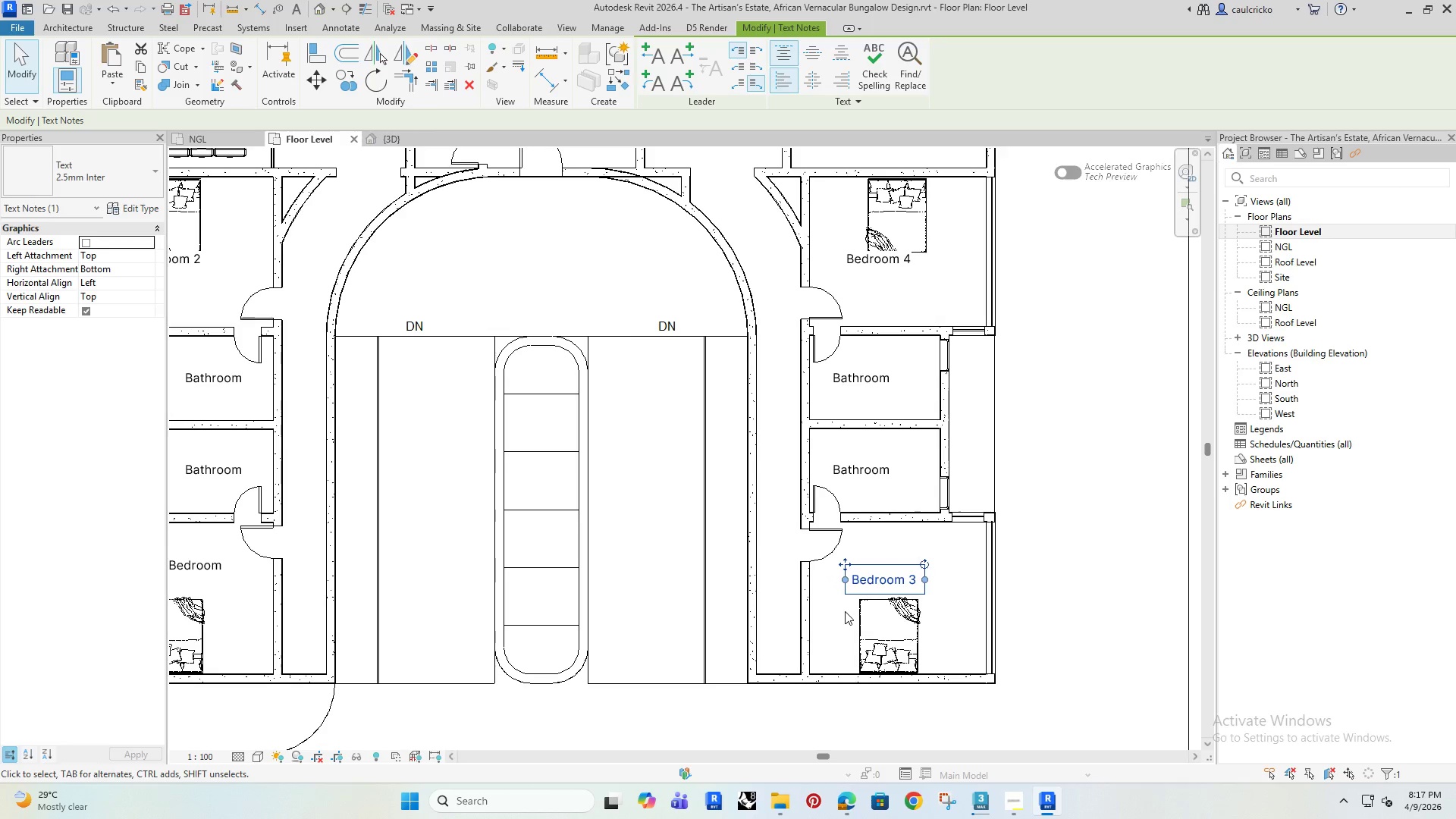 
key(ArrowRight)
 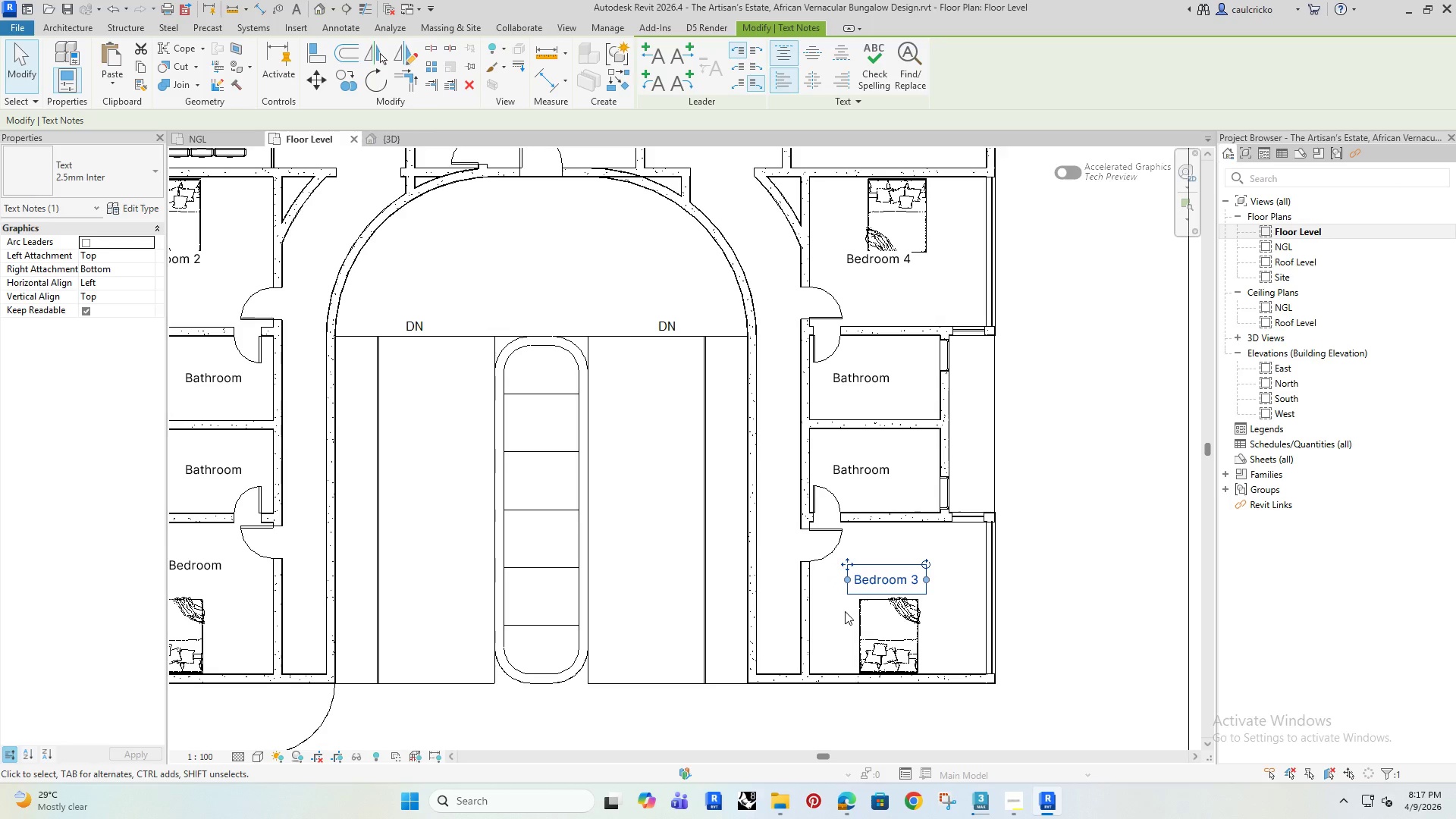 
key(ArrowRight)
 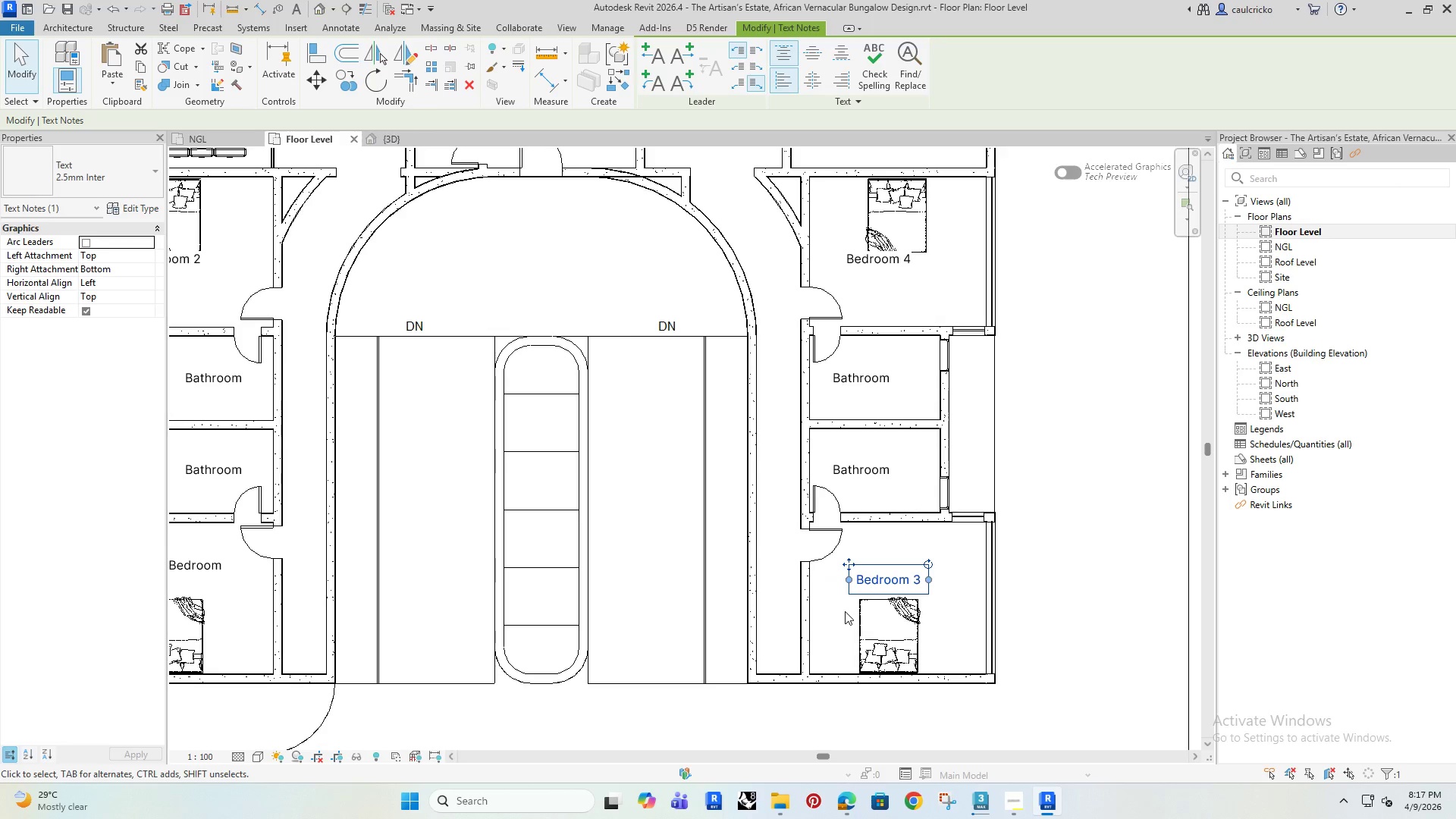 
key(ArrowDown)
 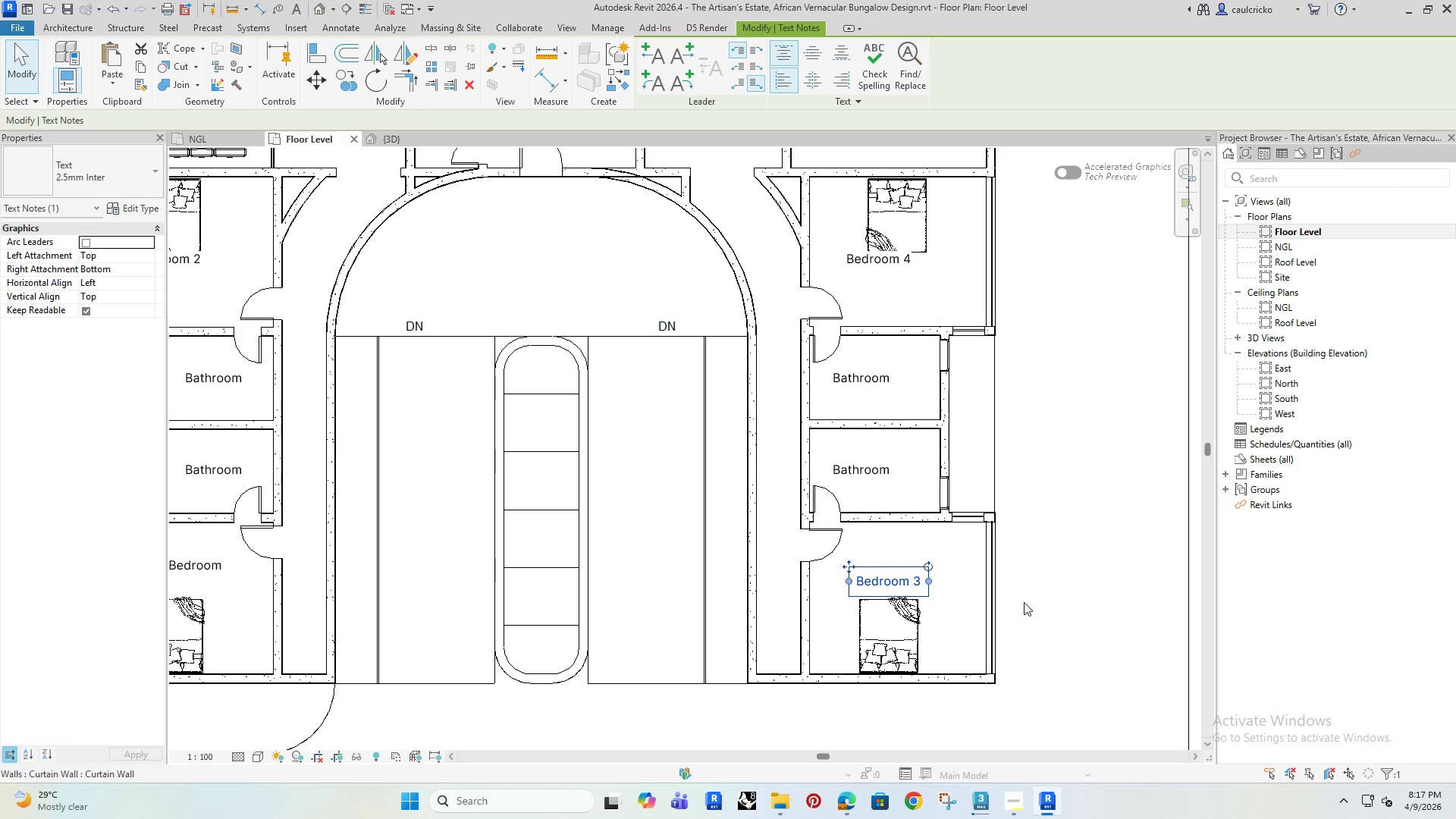 
left_click([1041, 573])
 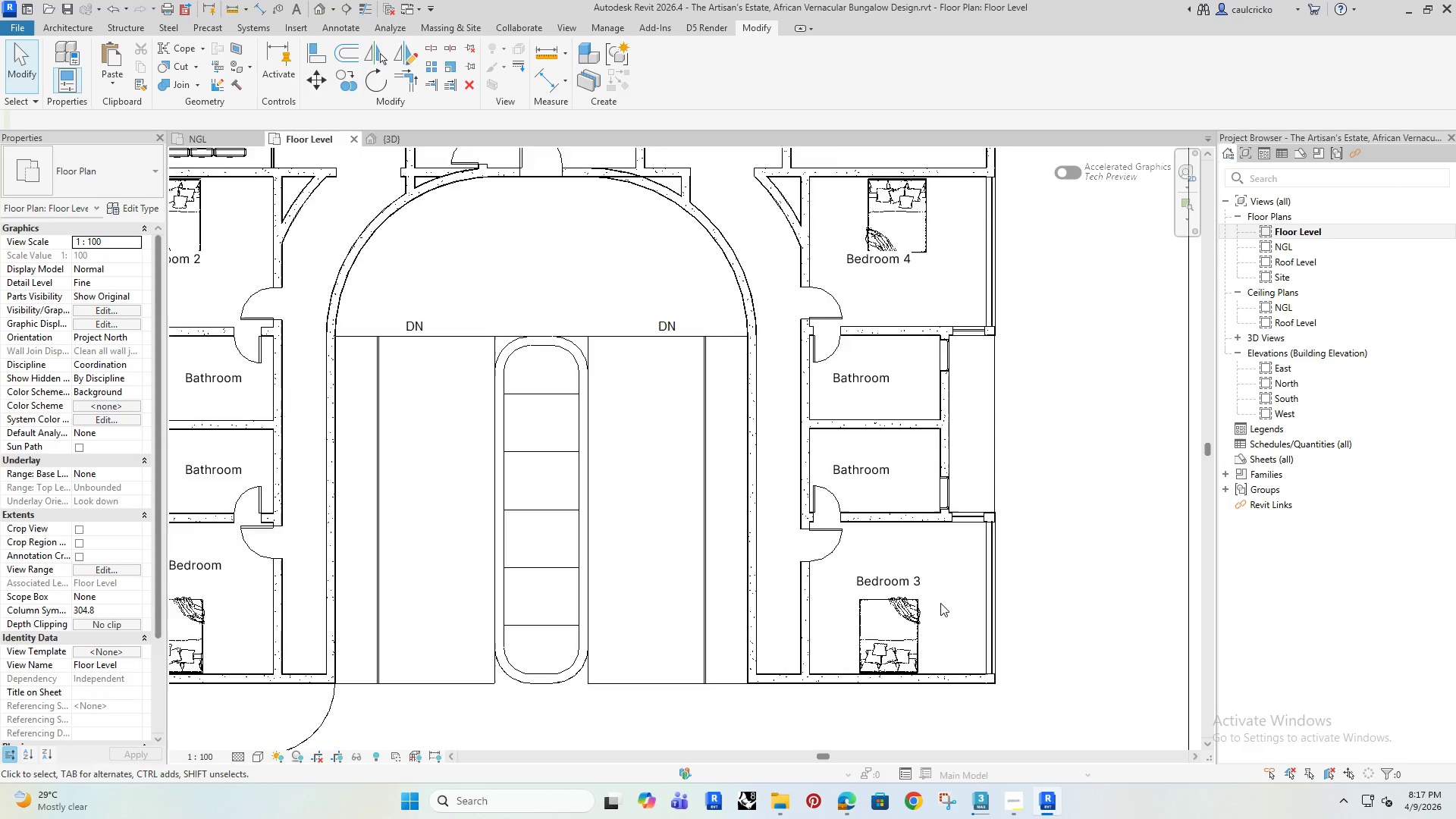 
scroll: coordinate [940, 603], scroll_direction: down, amount: 4.0
 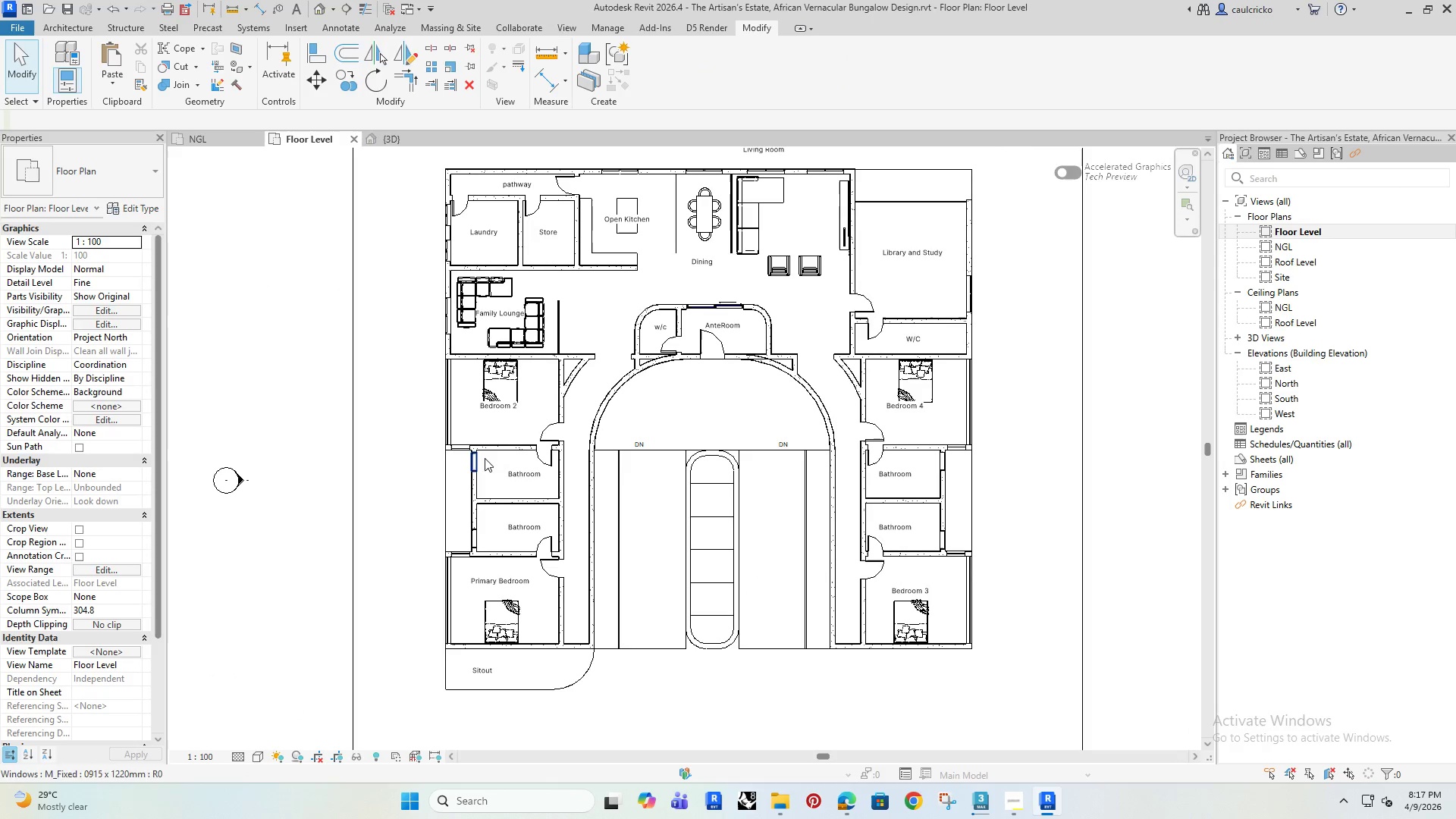 
left_click([497, 413])
 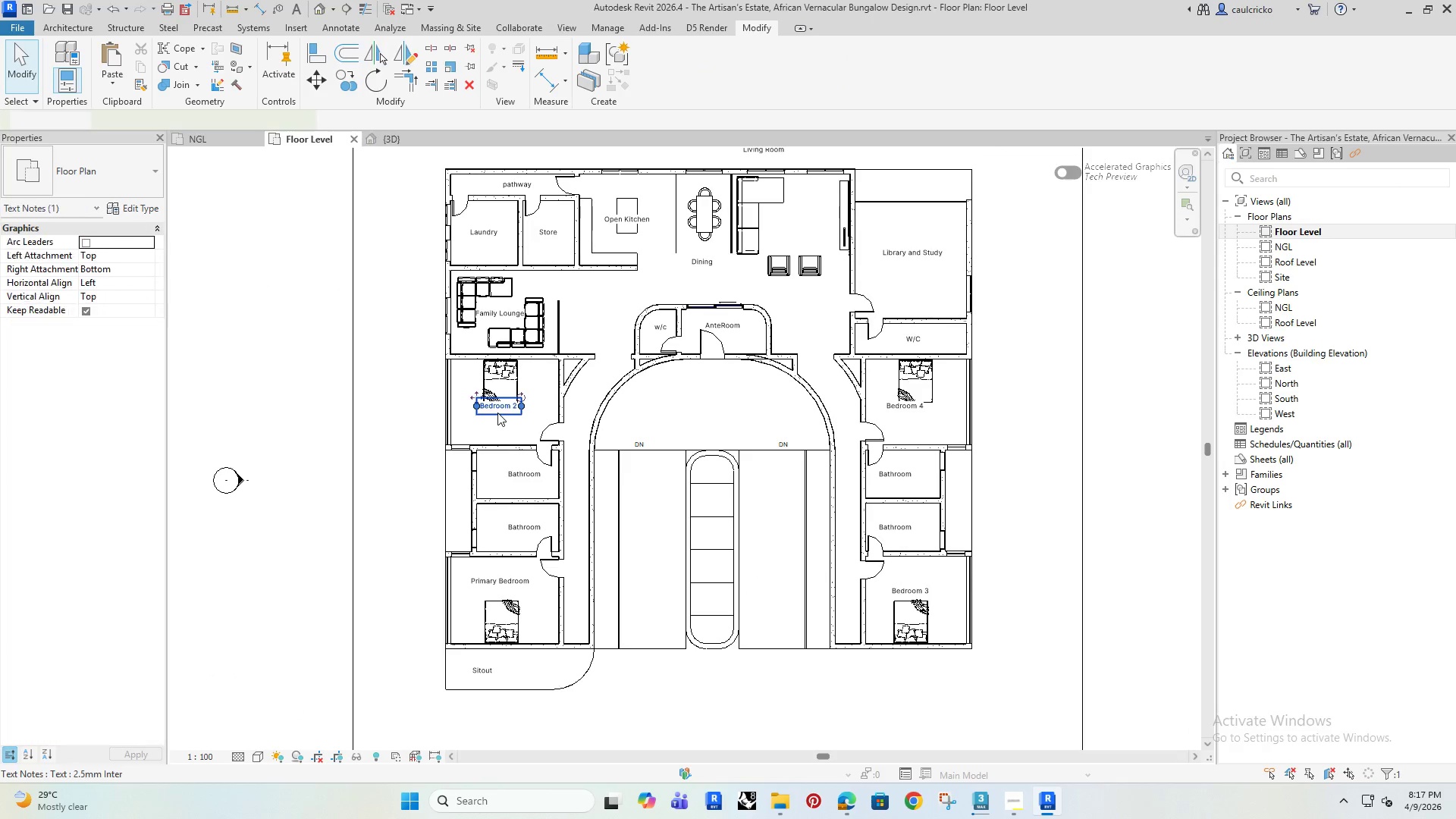 
key(ArrowDown)
 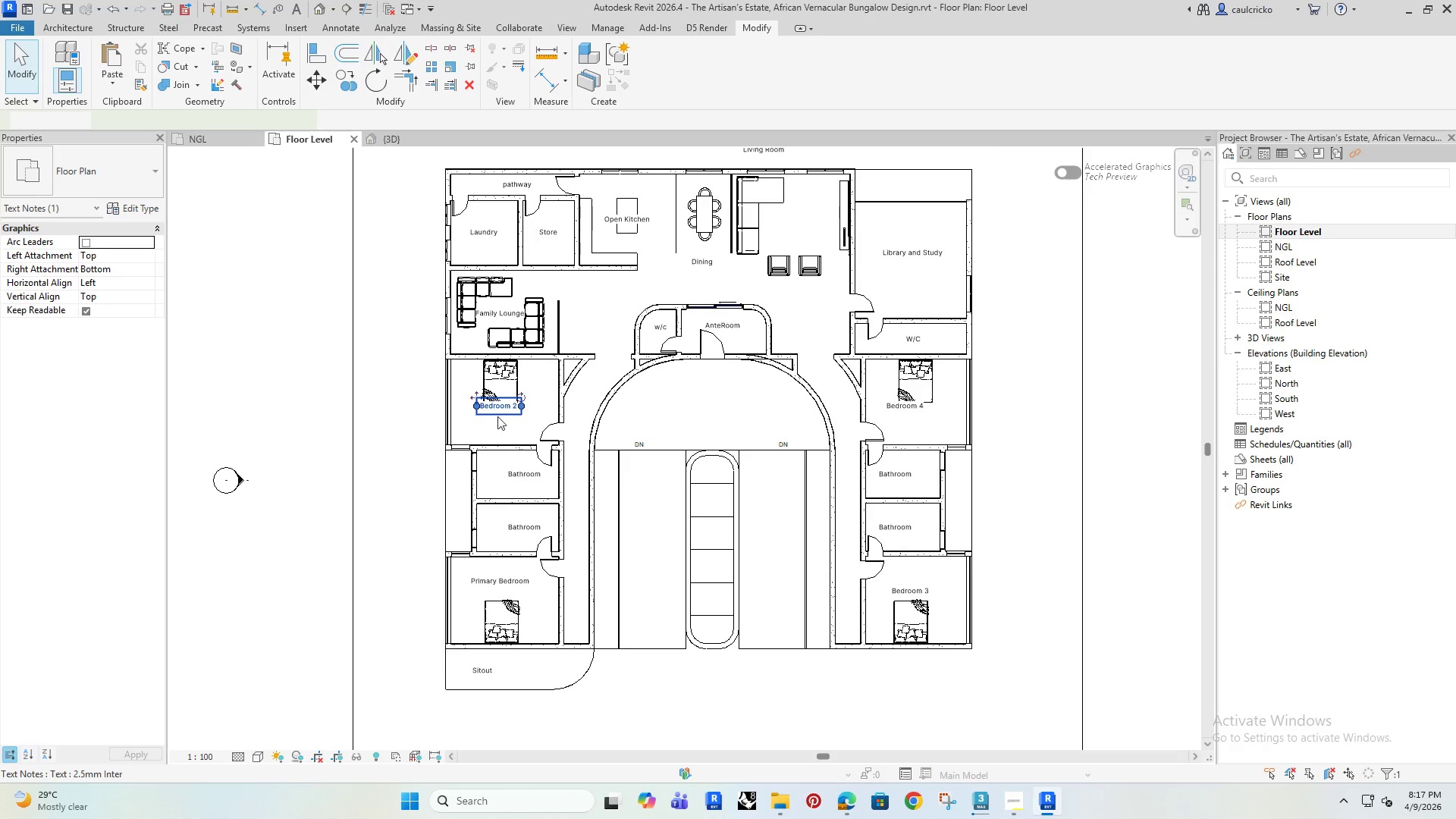 
key(ArrowDown)
 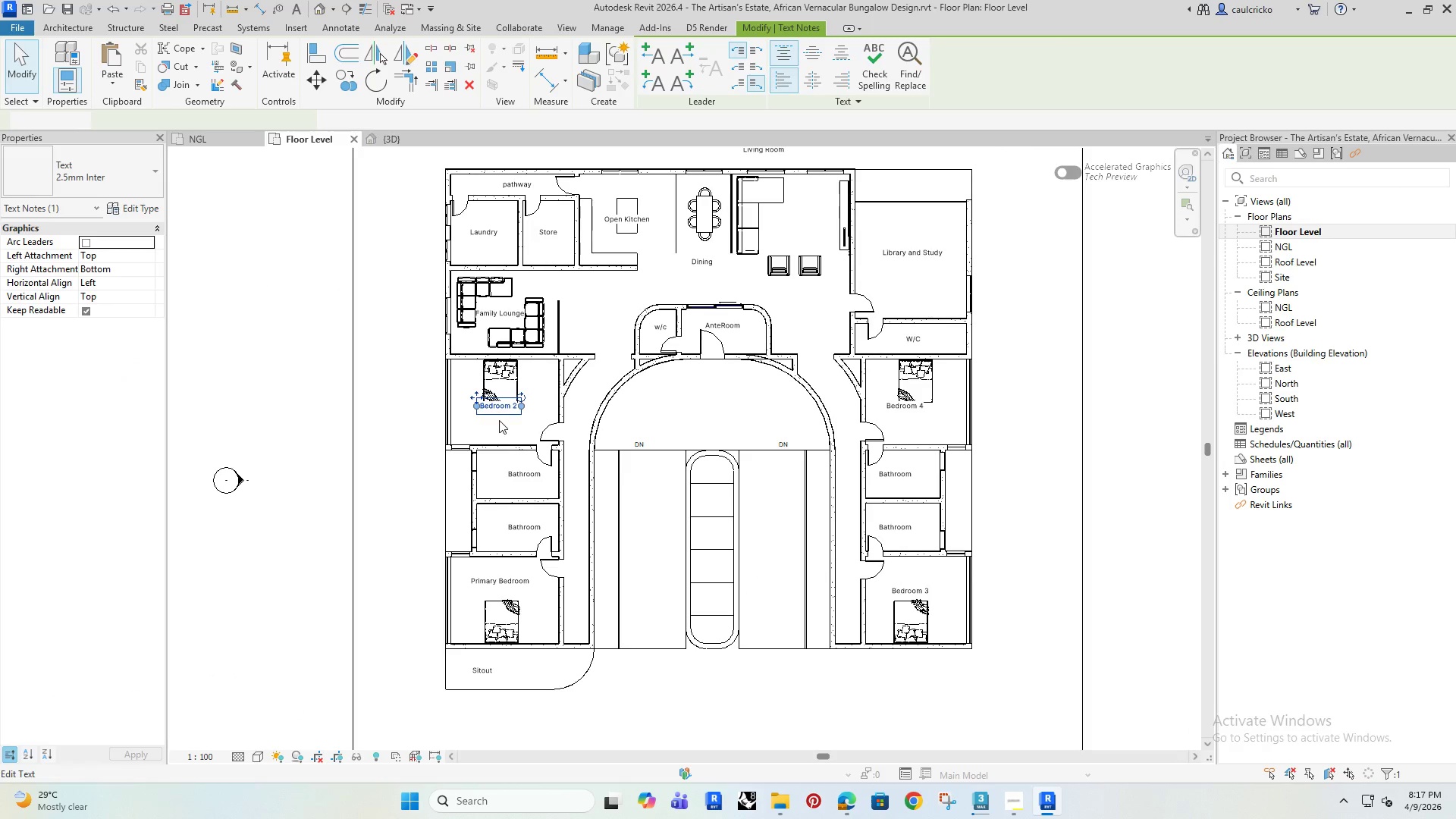 
key(ArrowDown)
 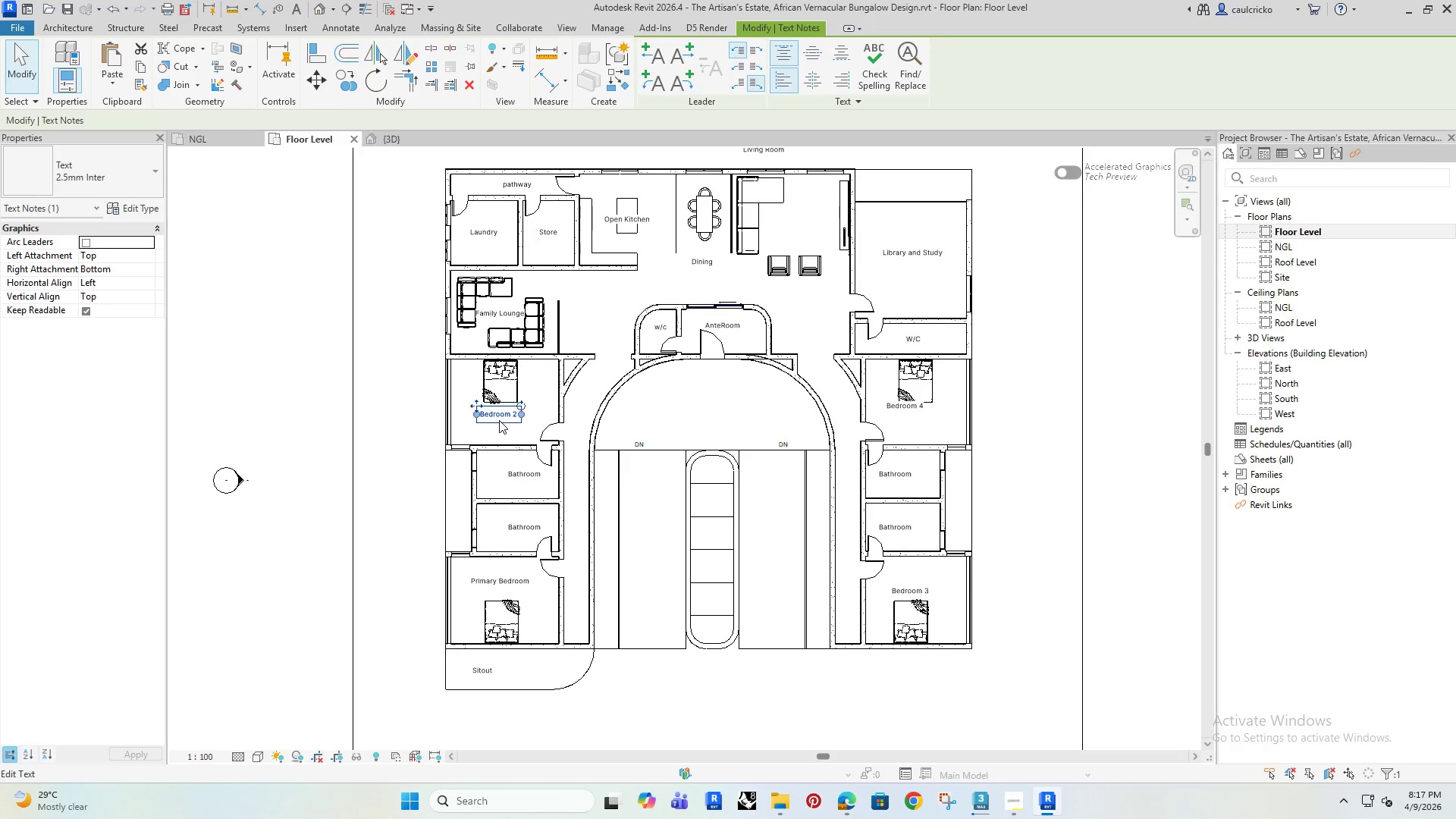 
key(ArrowRight)
 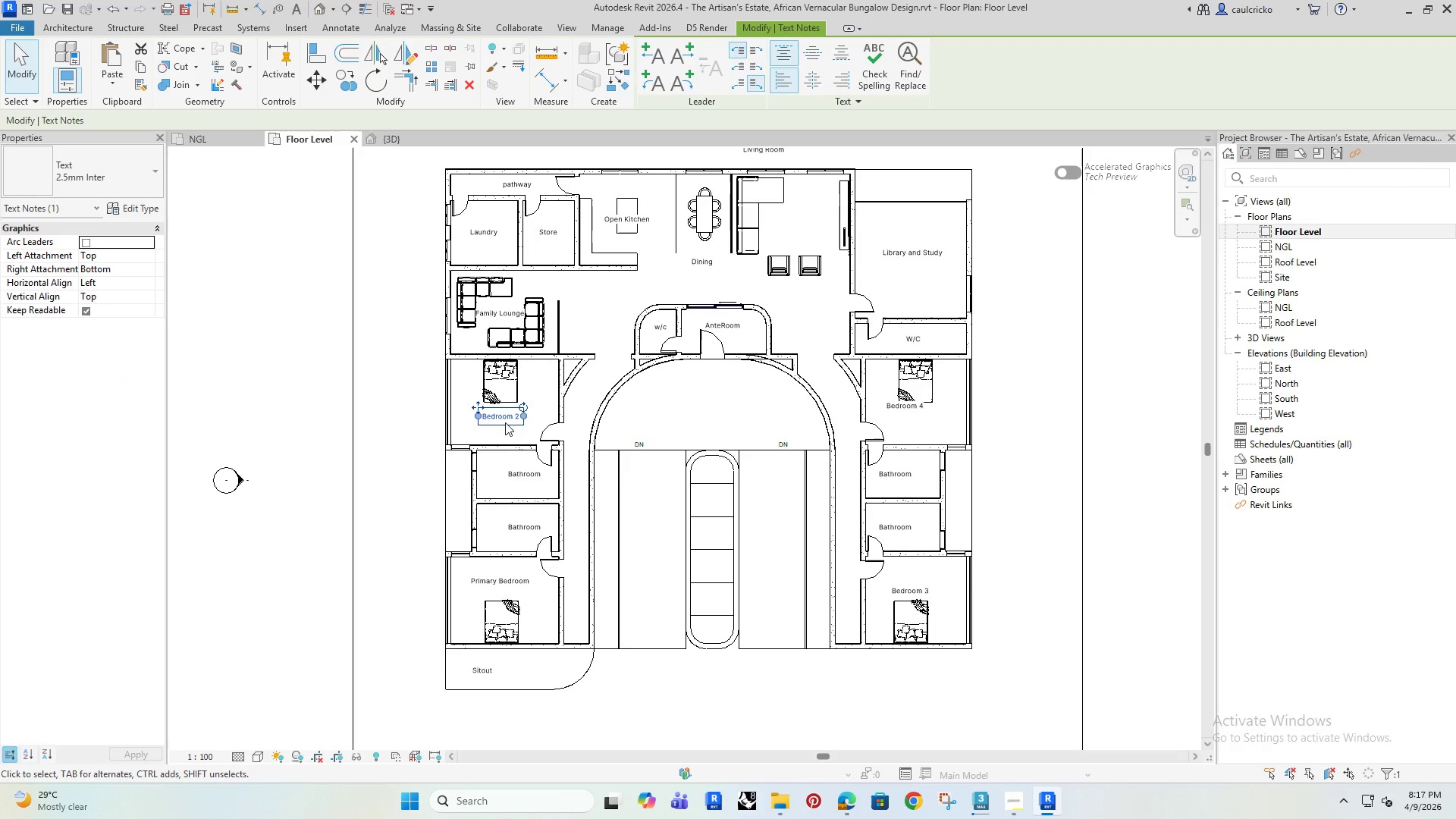 
key(ArrowDown)
 